 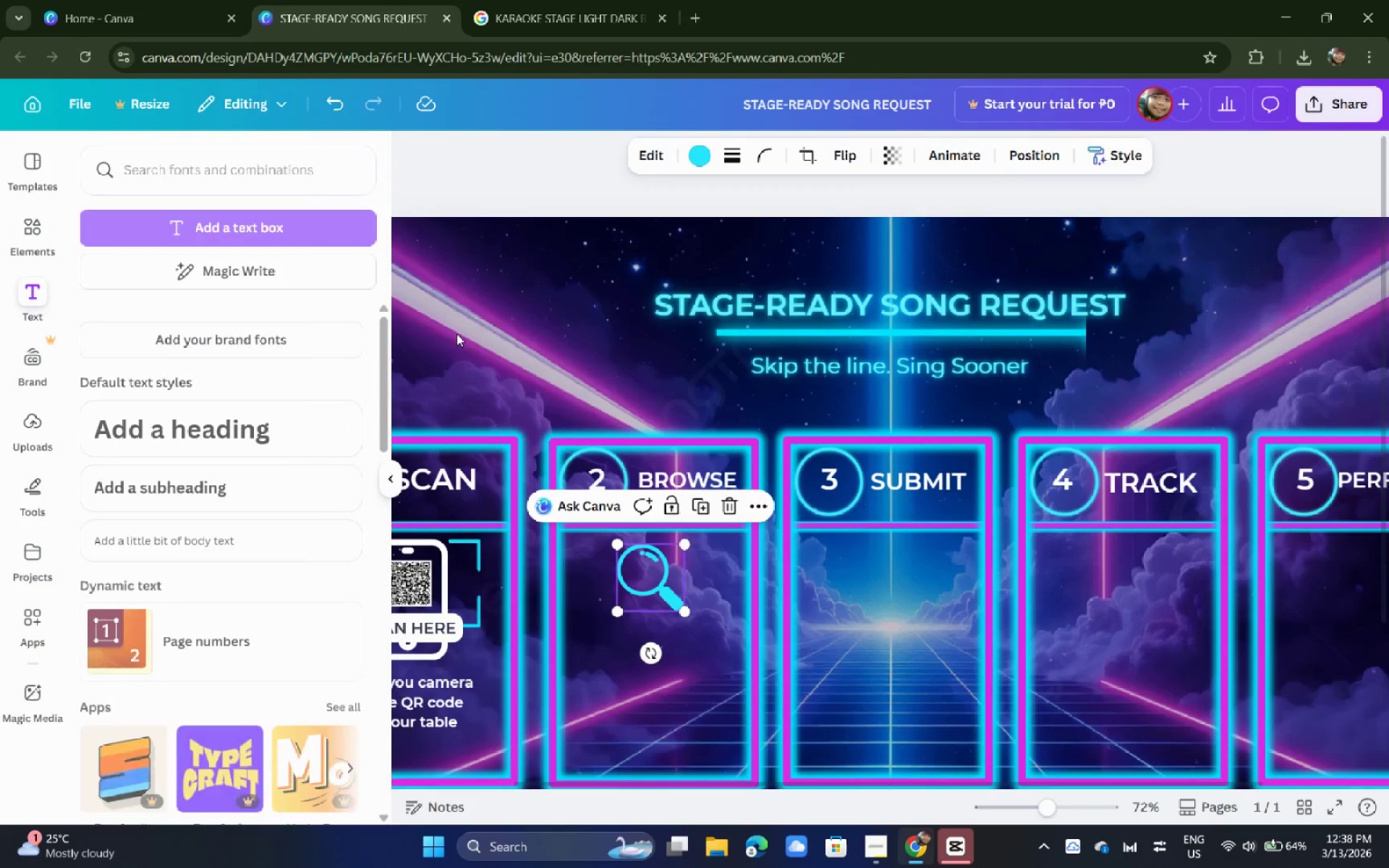 
left_click([244, 228])
 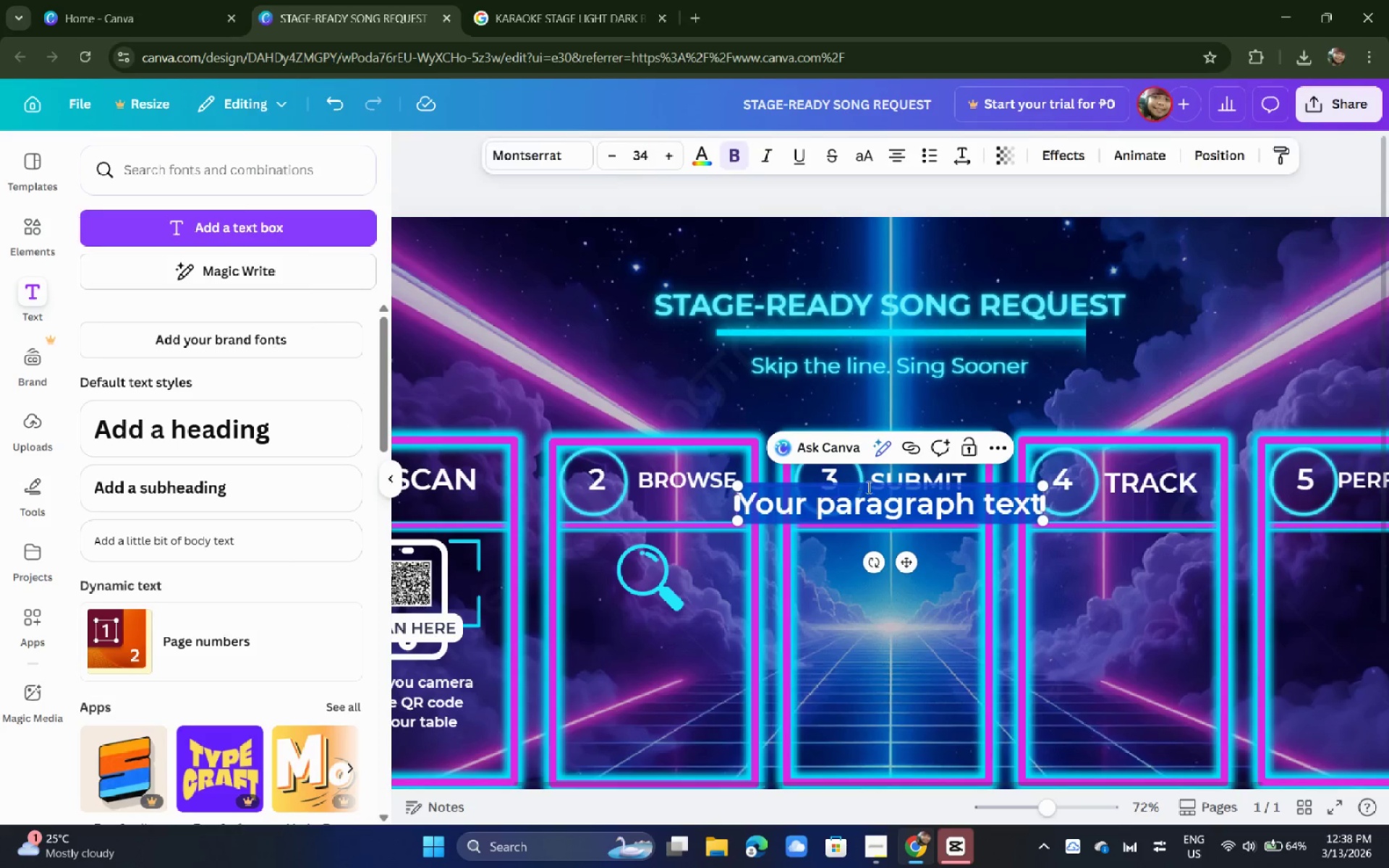 
key(Control+V)
 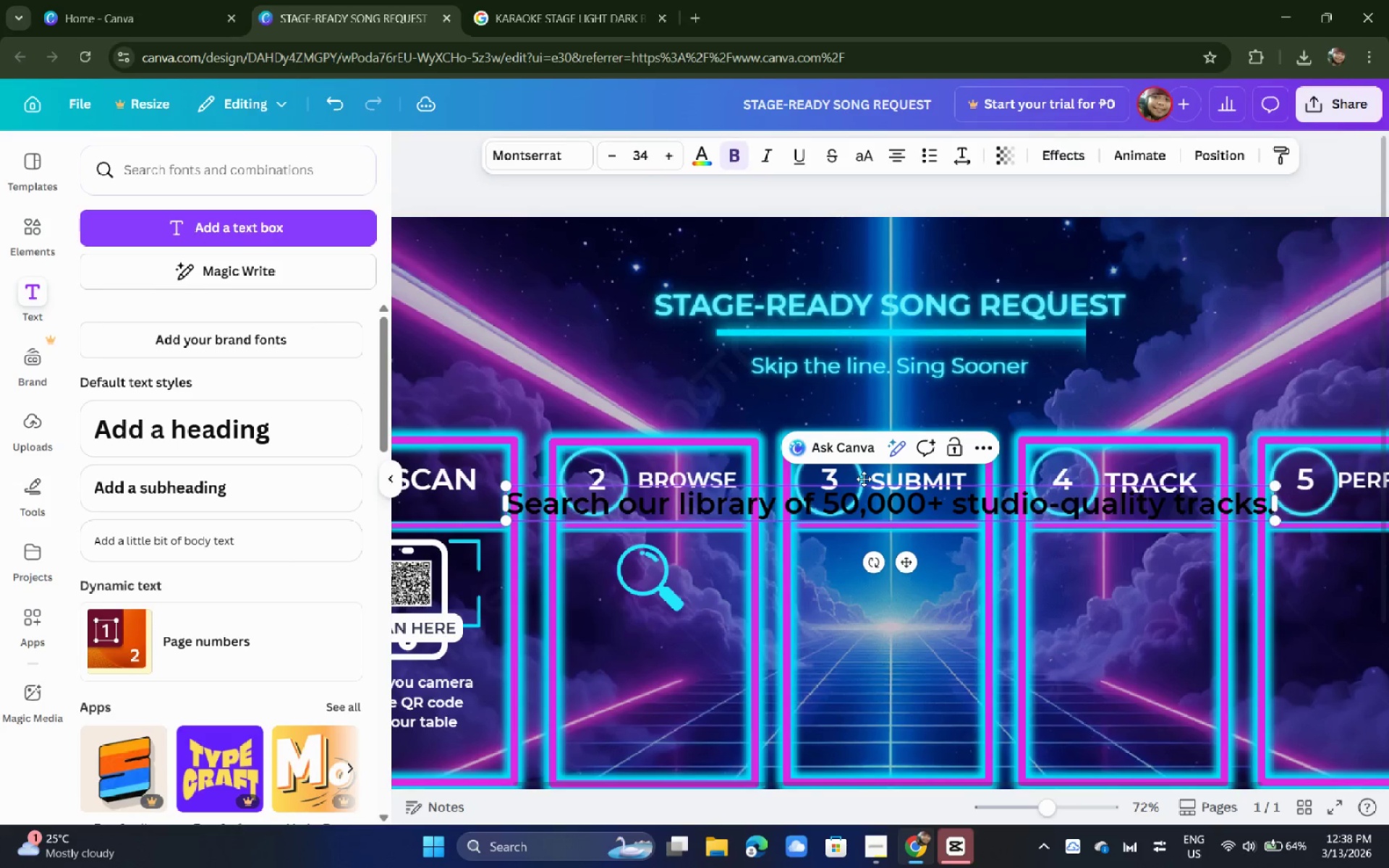 
key(Control+ControlLeft)
 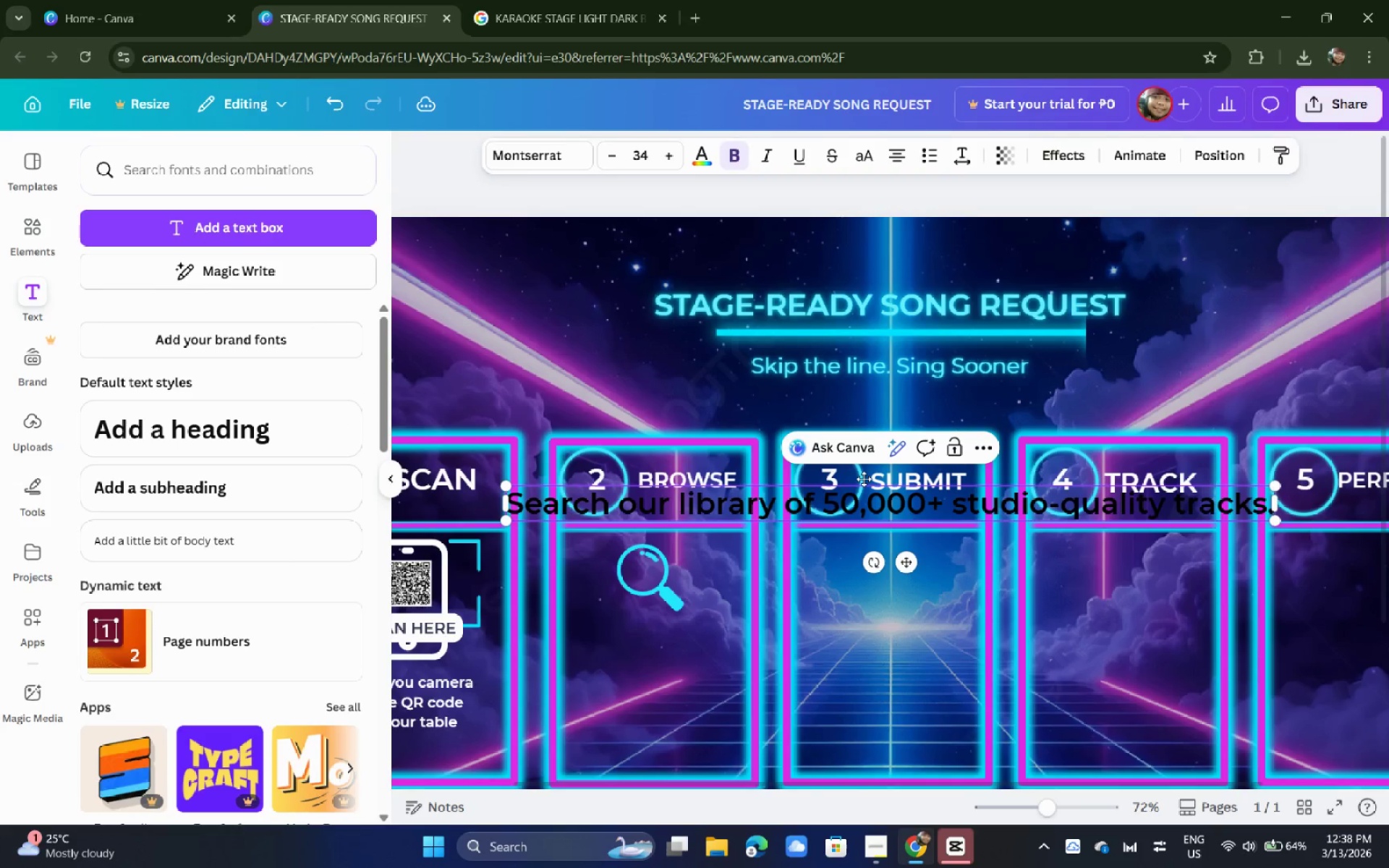 
key(Control+ControlLeft)
 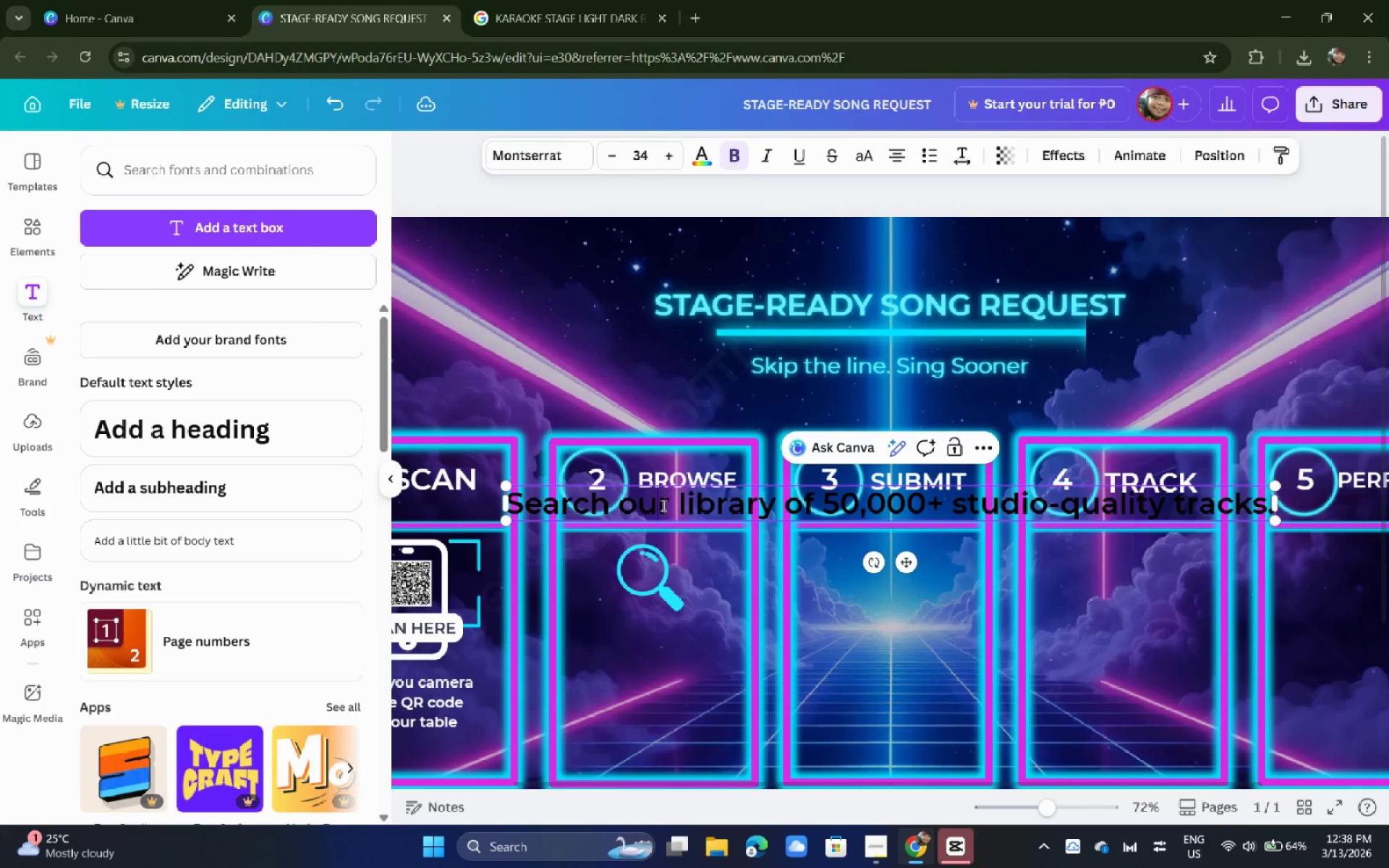 
double_click([662, 505])
 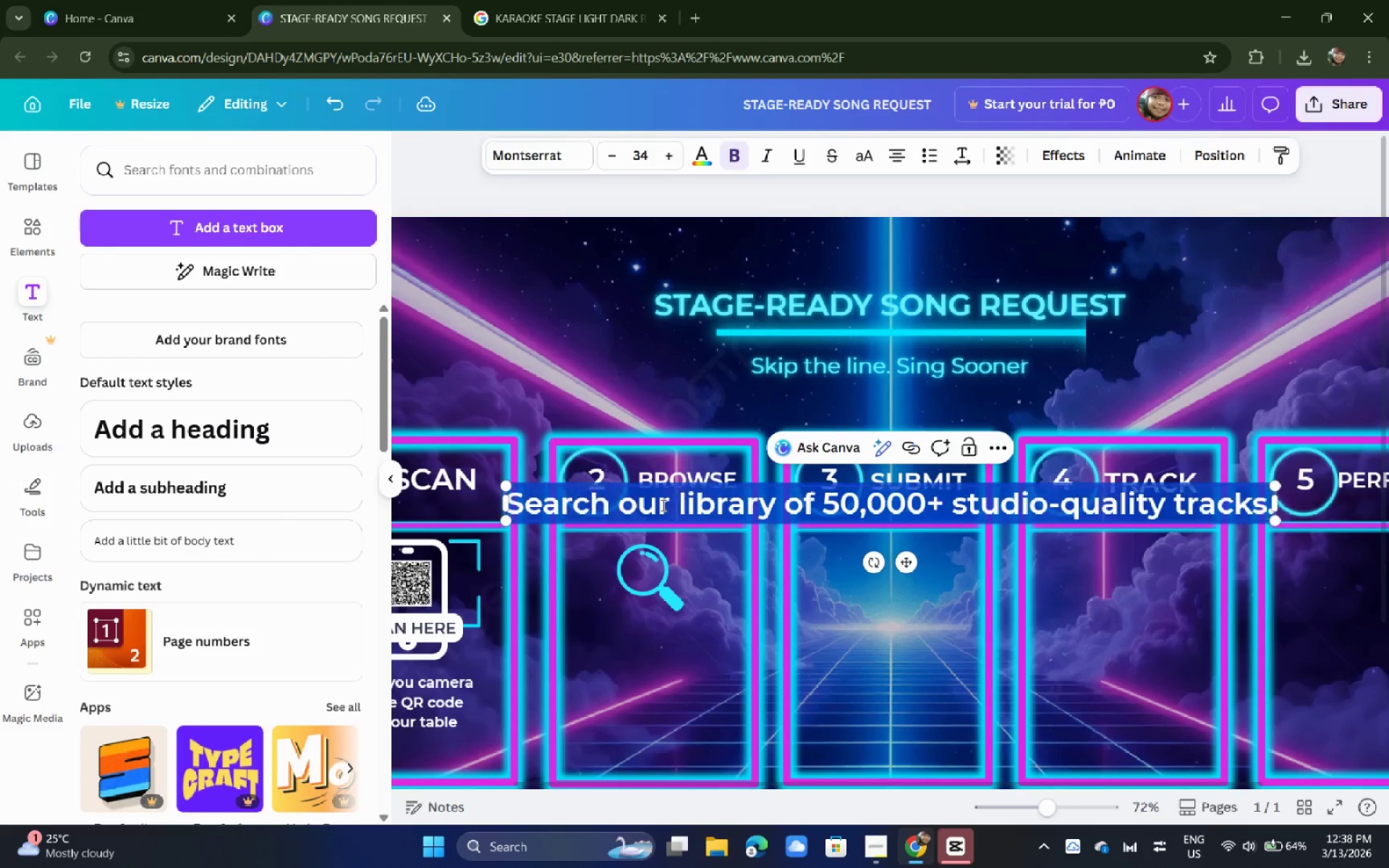 
triple_click([662, 505])
 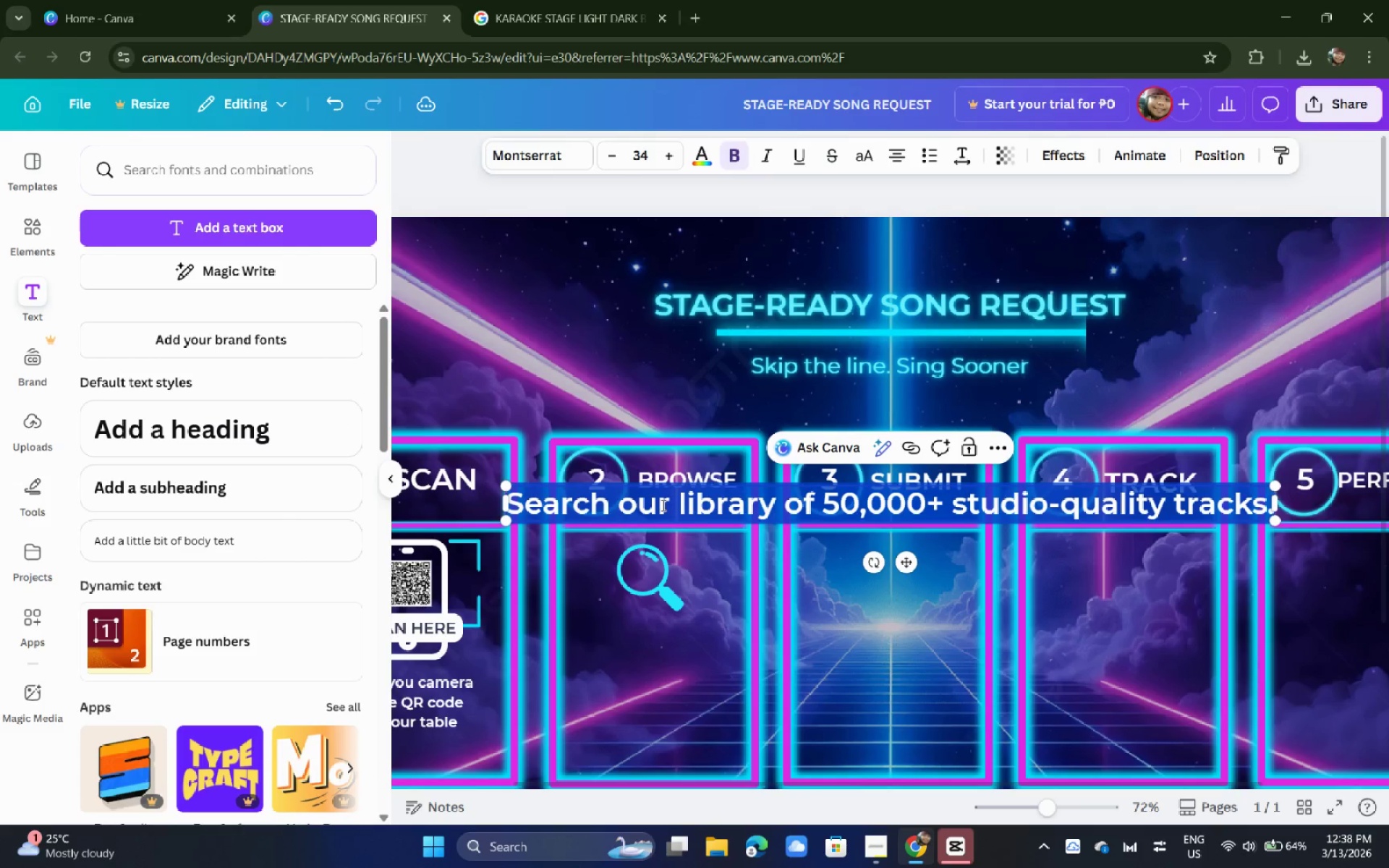 
triple_click([662, 505])
 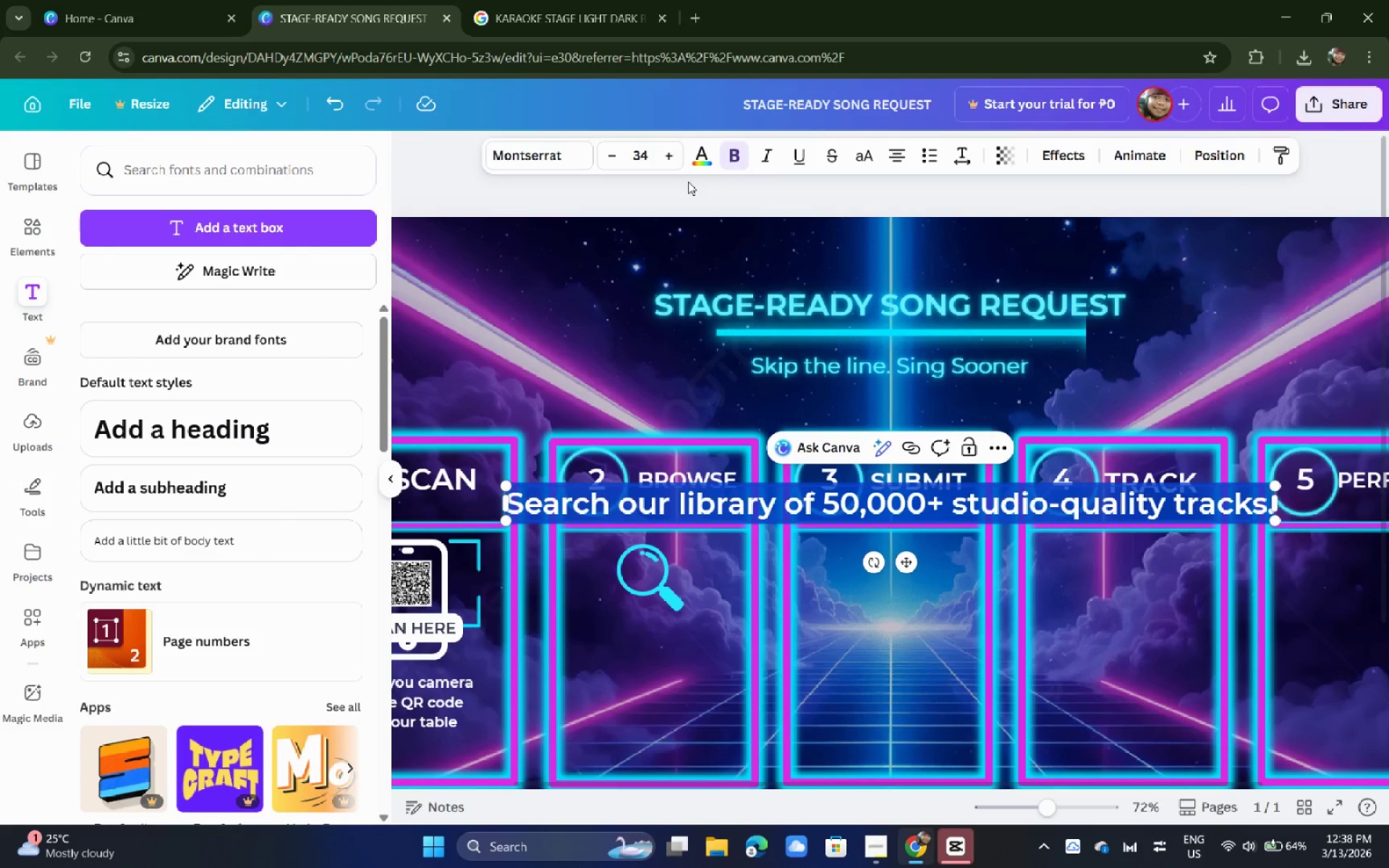 
left_click([700, 166])
 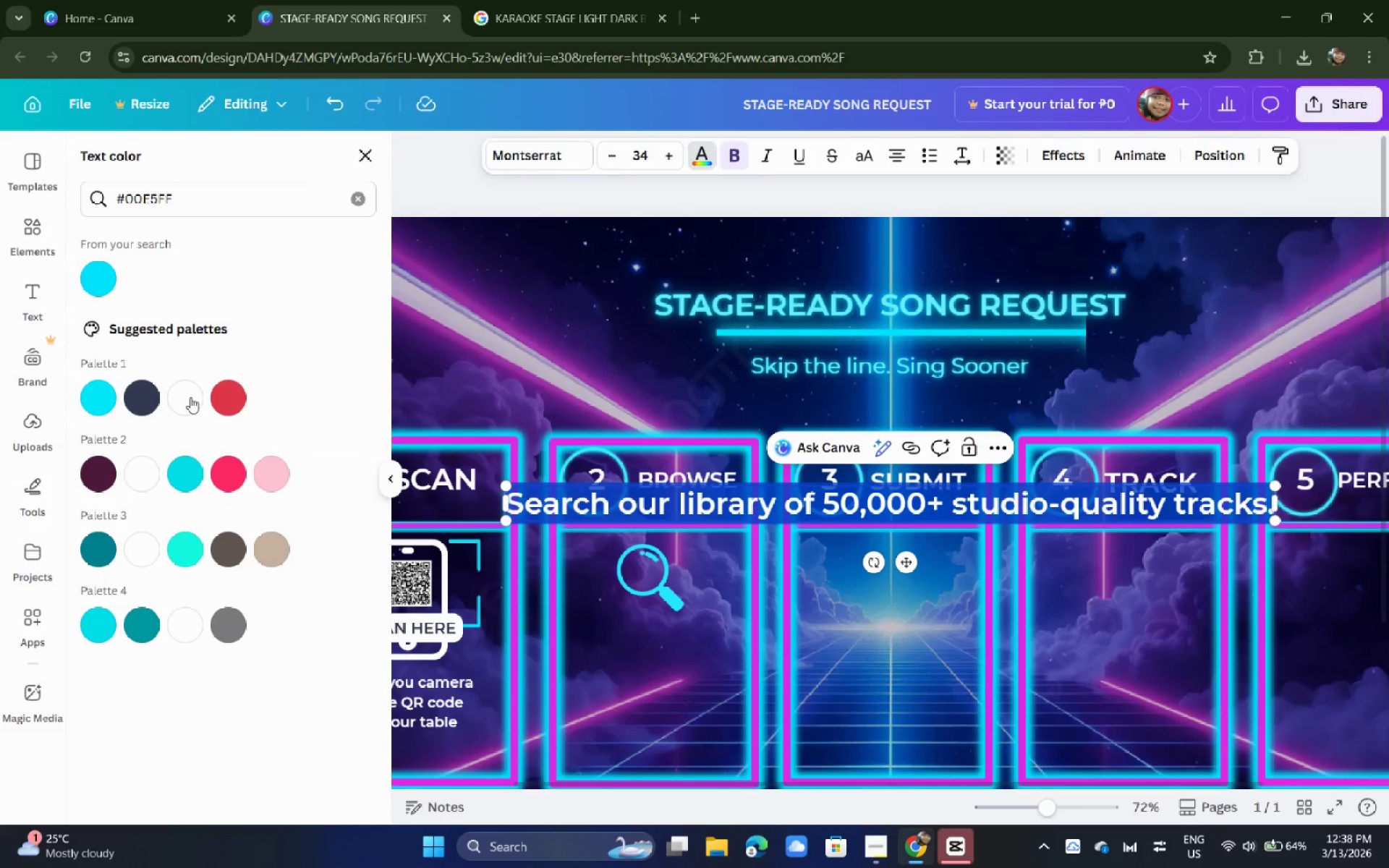 
left_click([186, 407])
 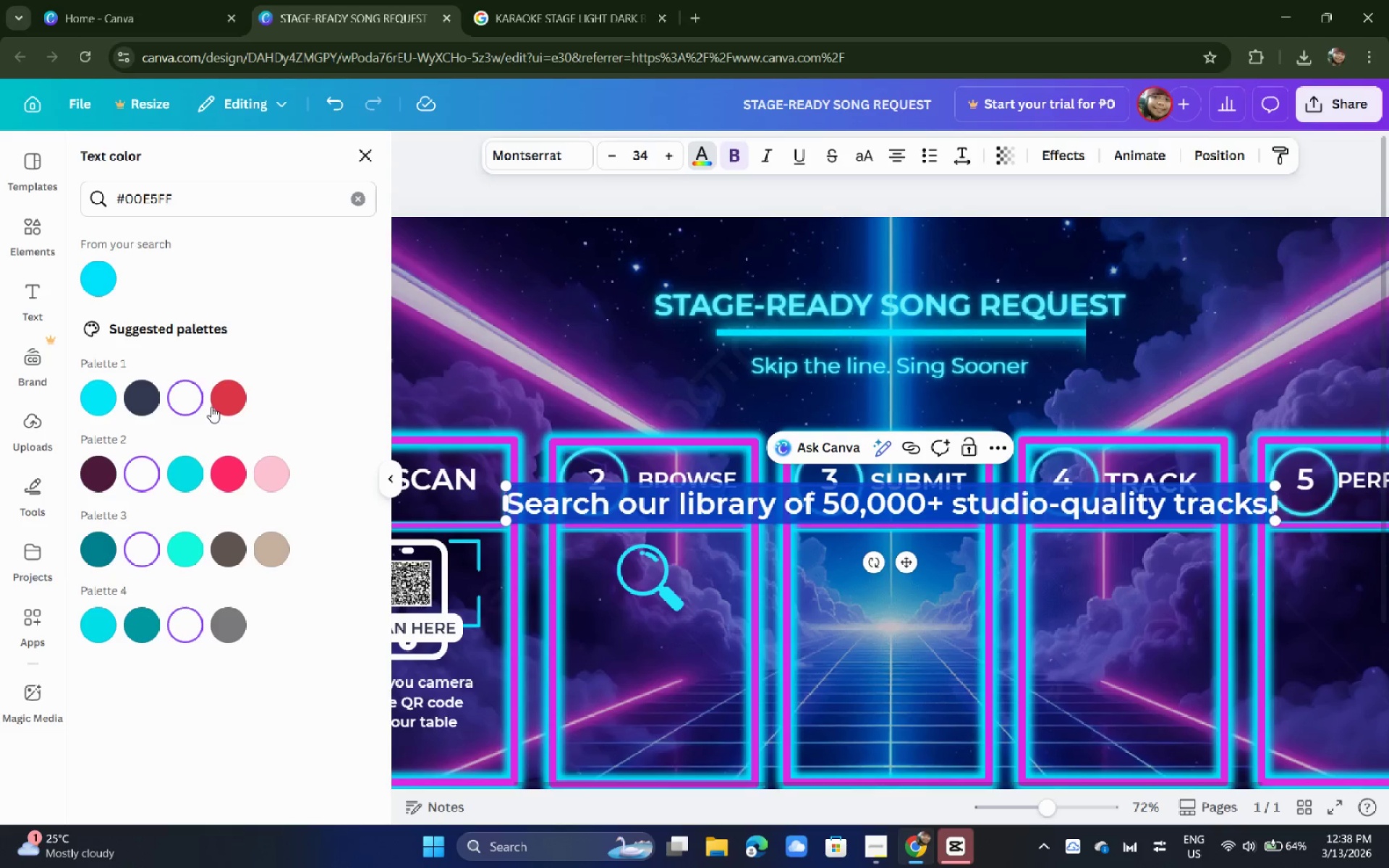 
left_click([702, 516])
 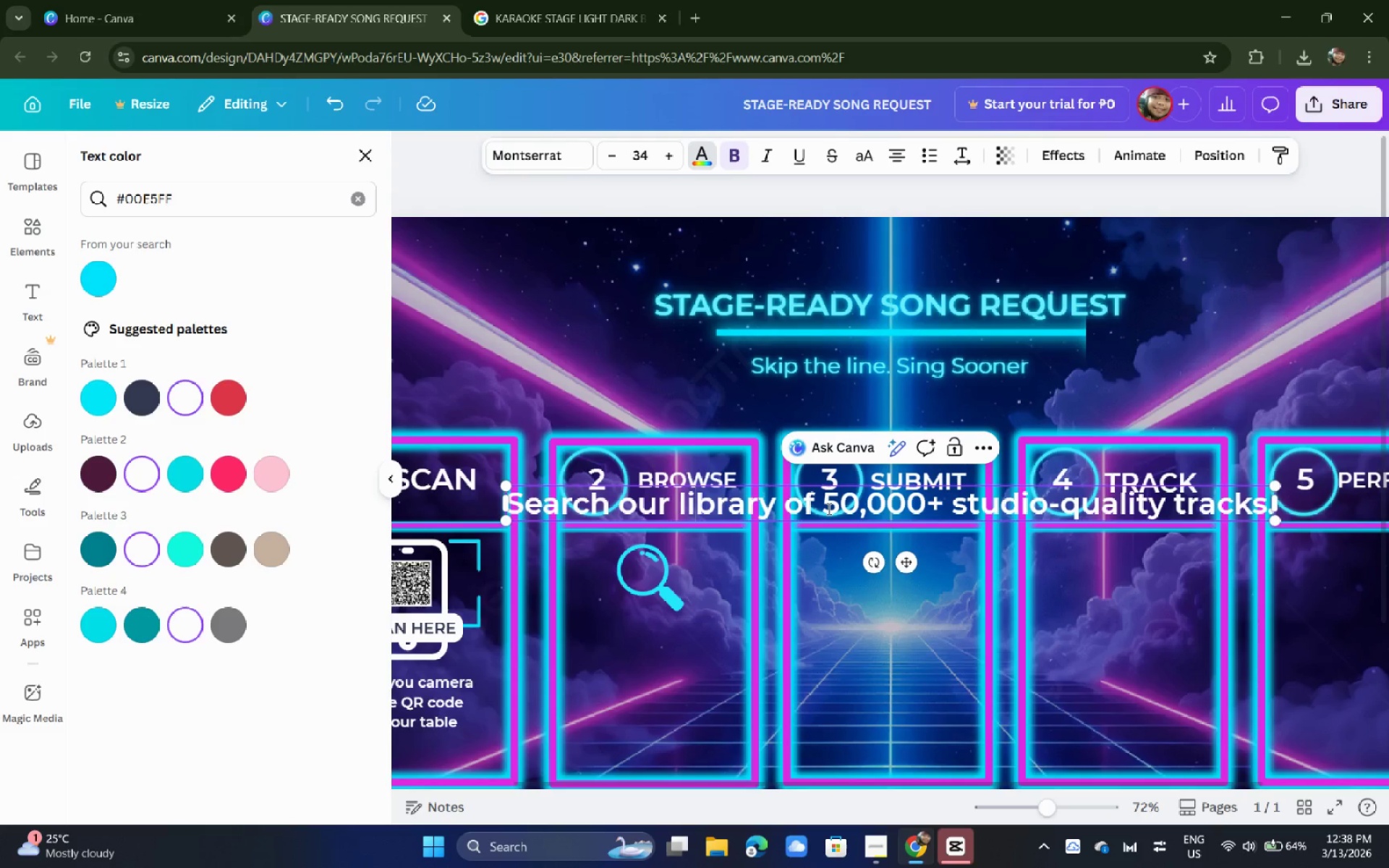 
left_click([776, 506])
 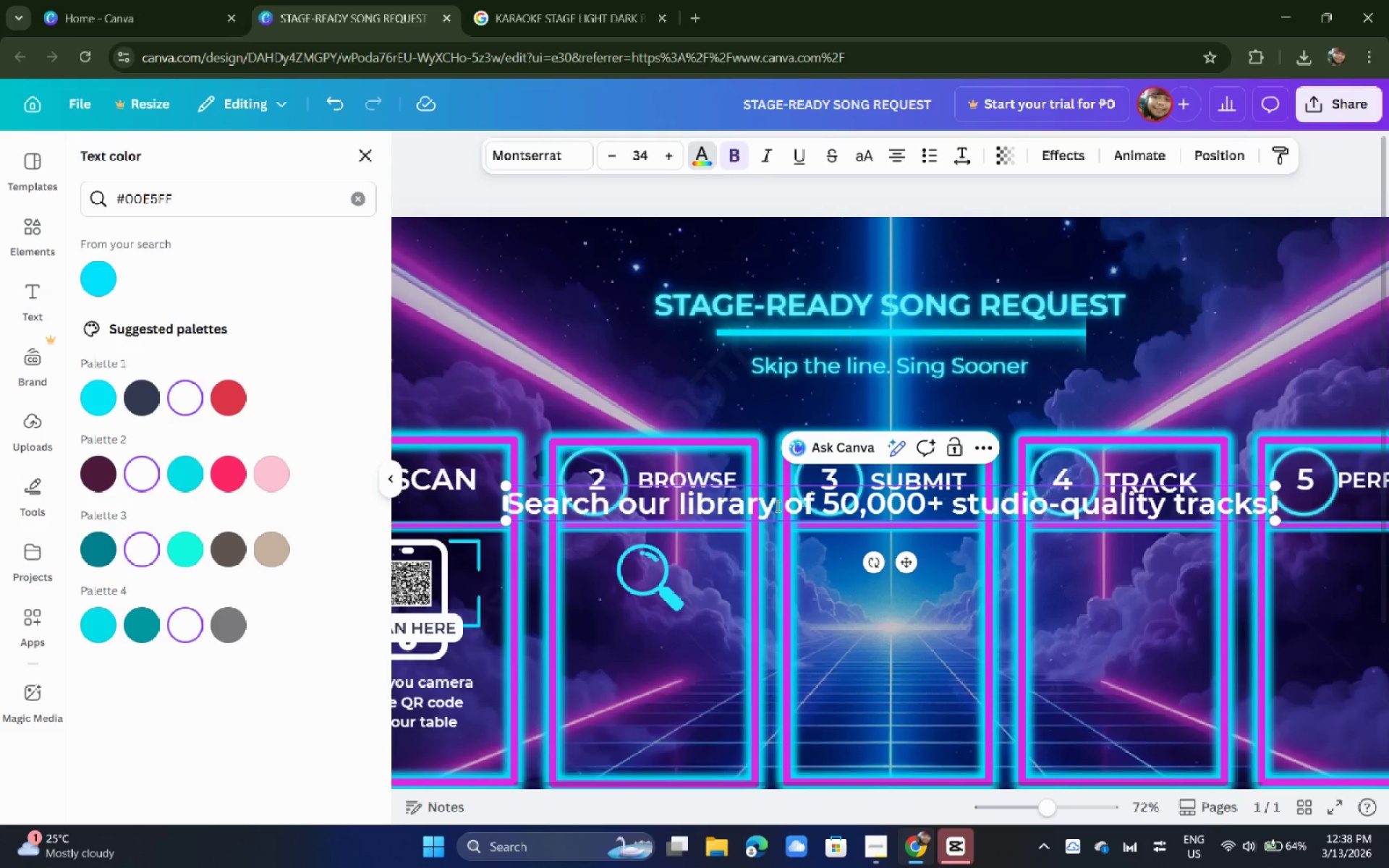 
key(Enter)
 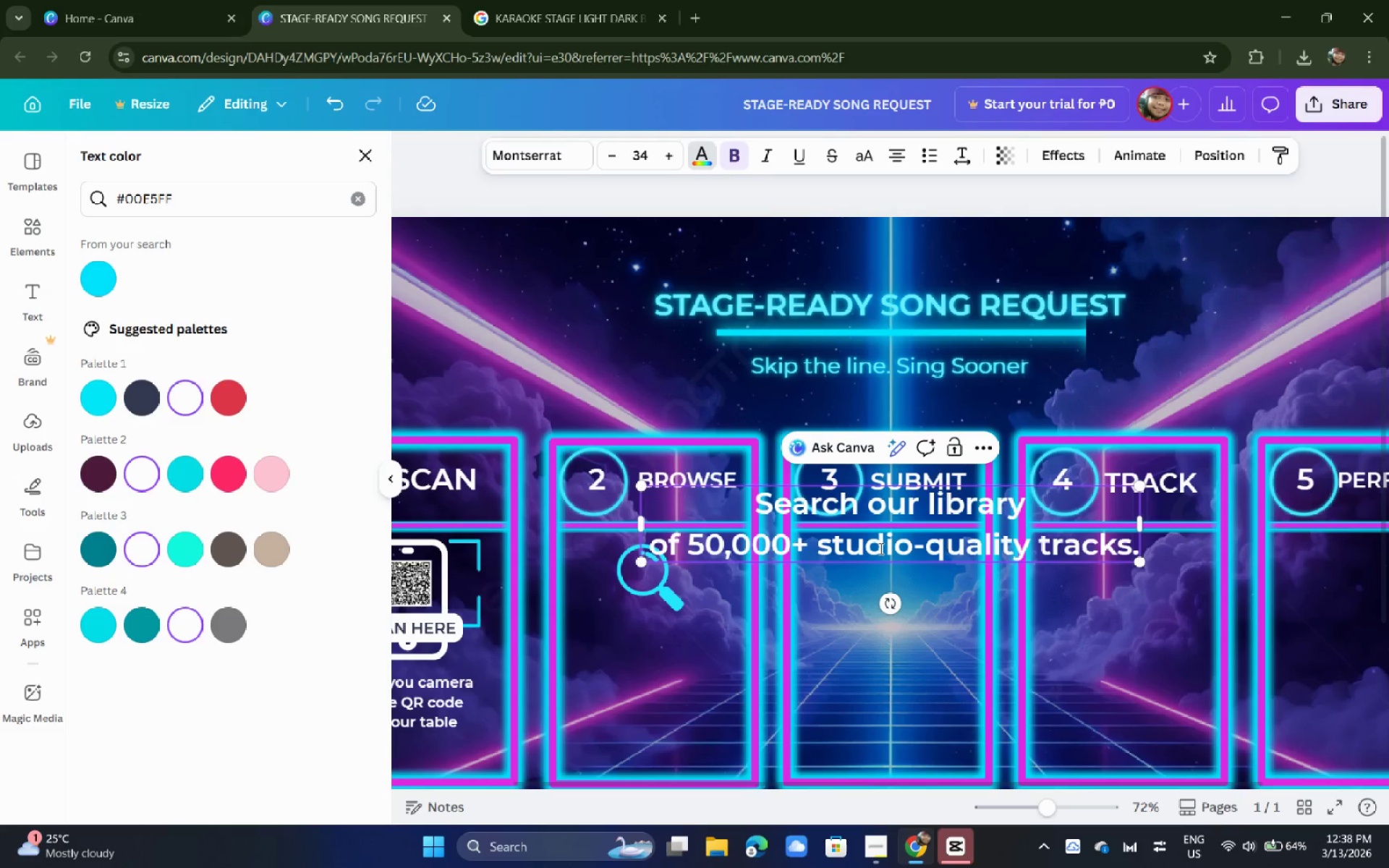 
key(Backspace)
 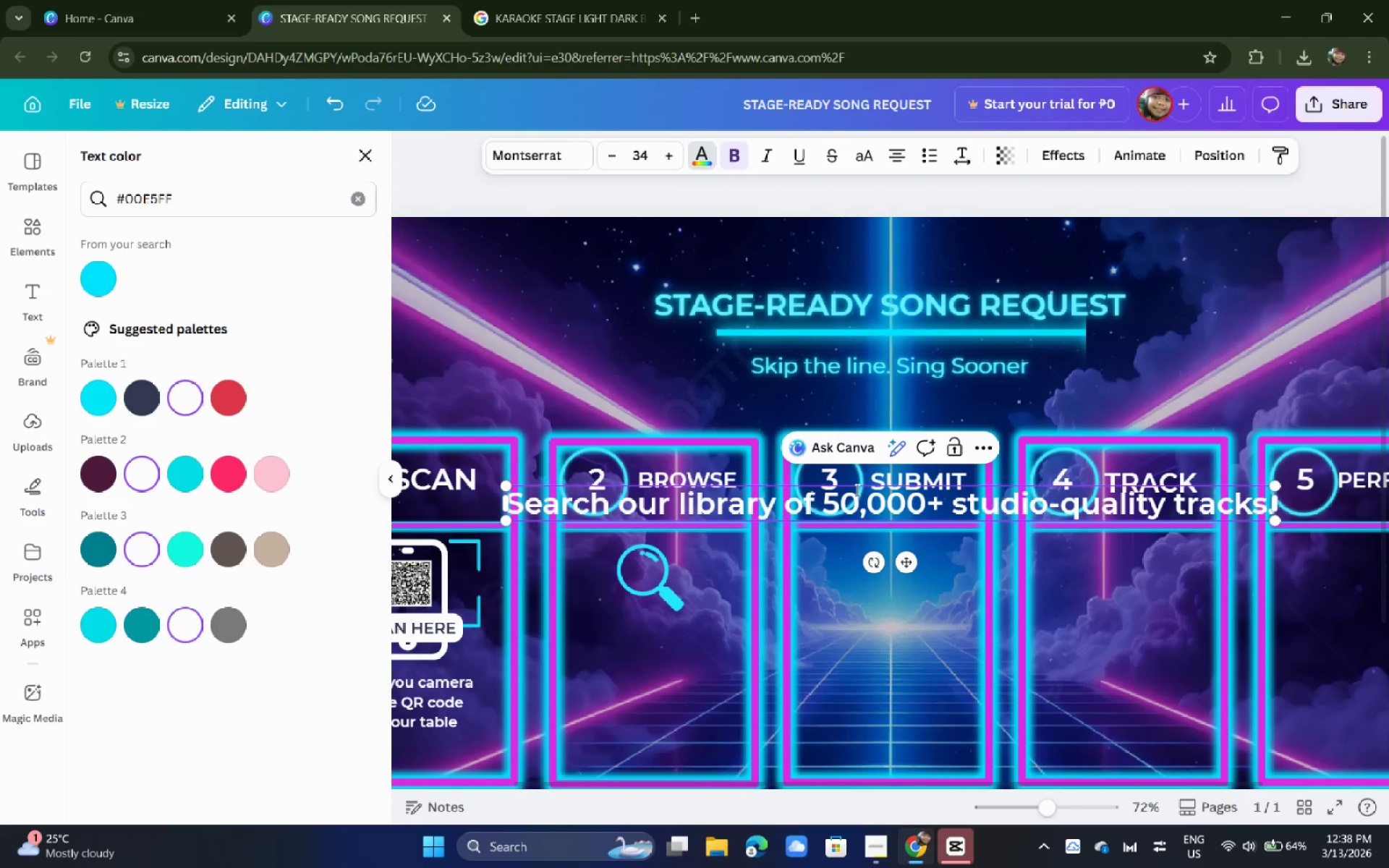 
key(Delete)
 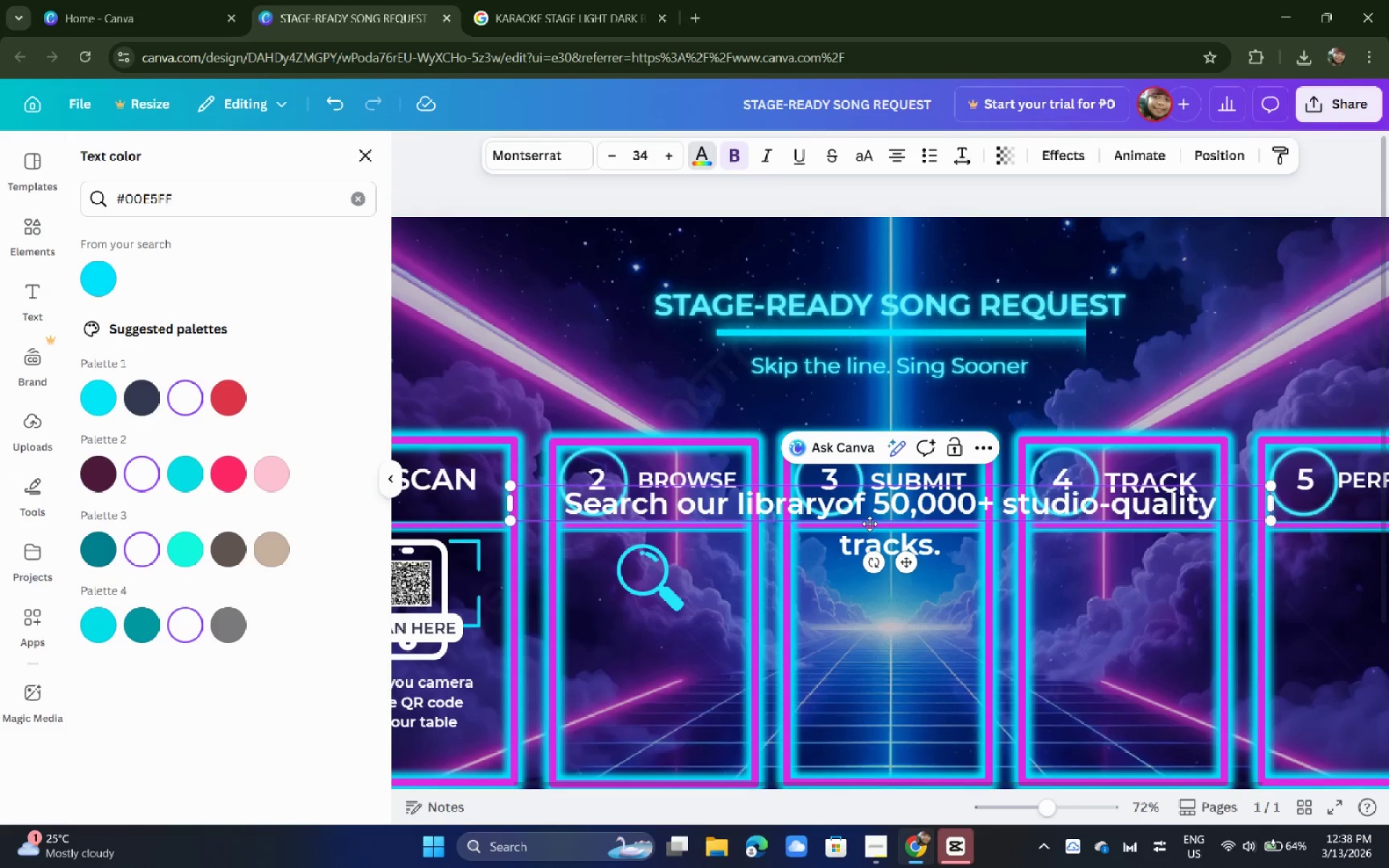 
left_click([653, 412])
 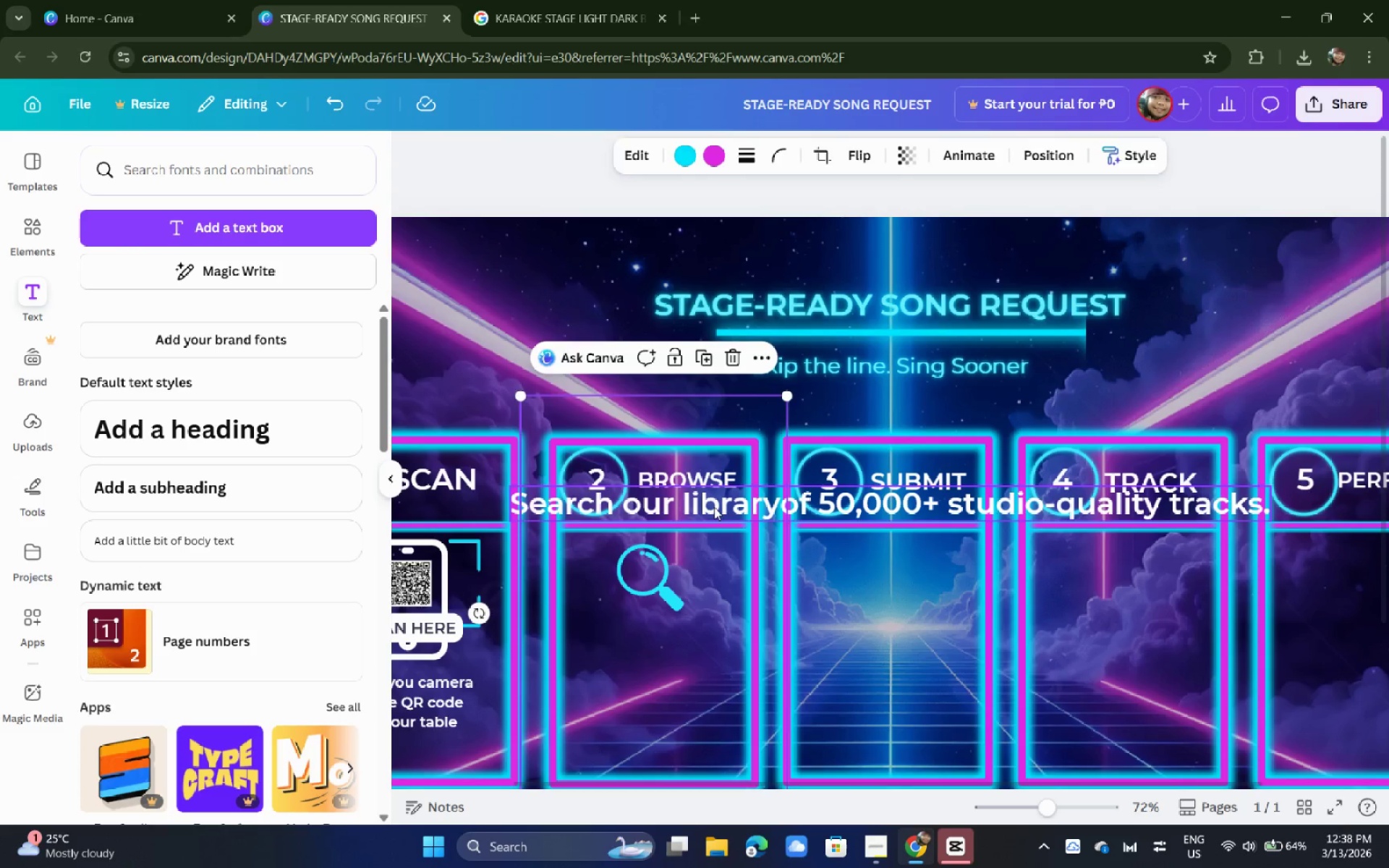 
left_click([714, 507])
 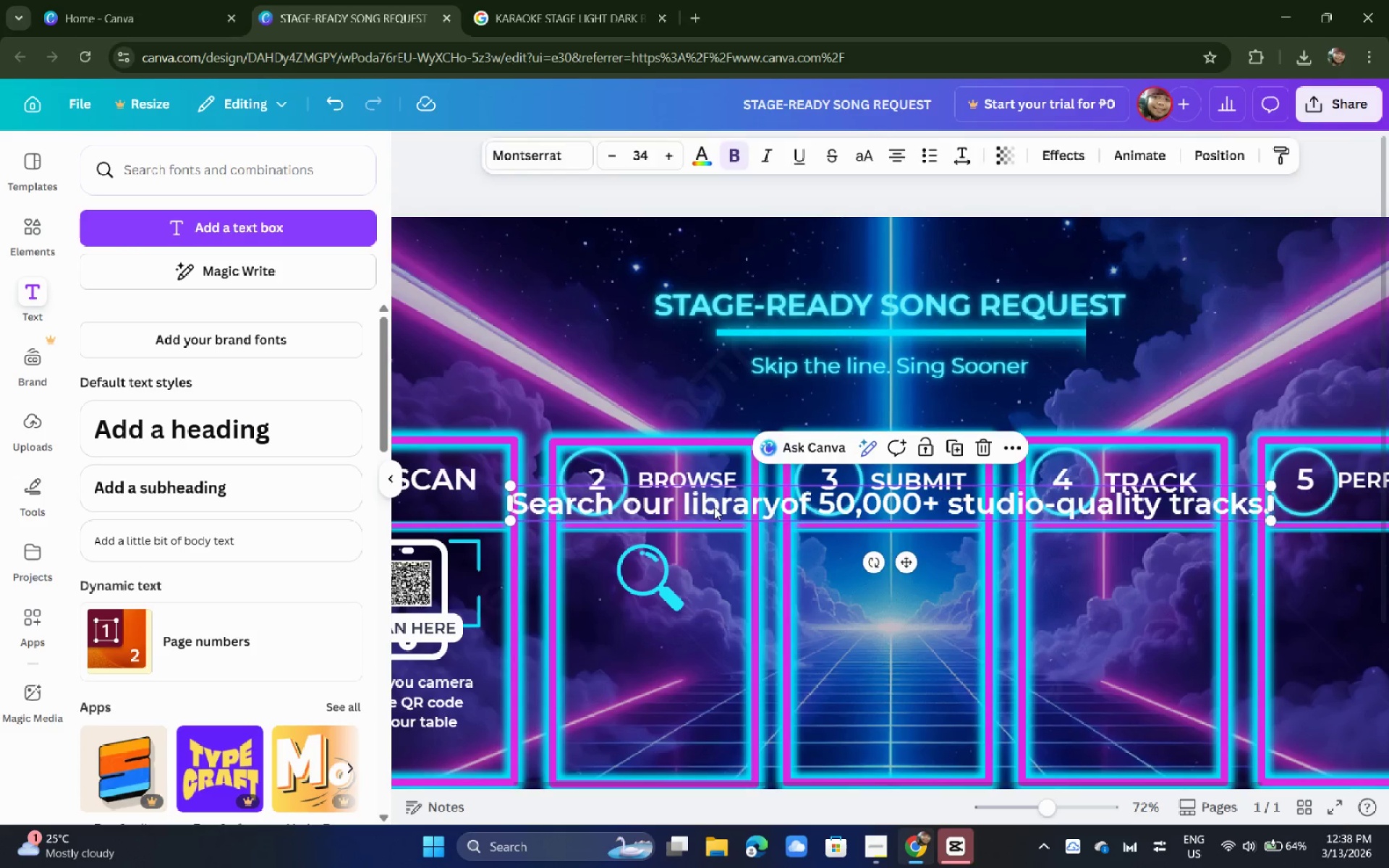 
key(Delete)
 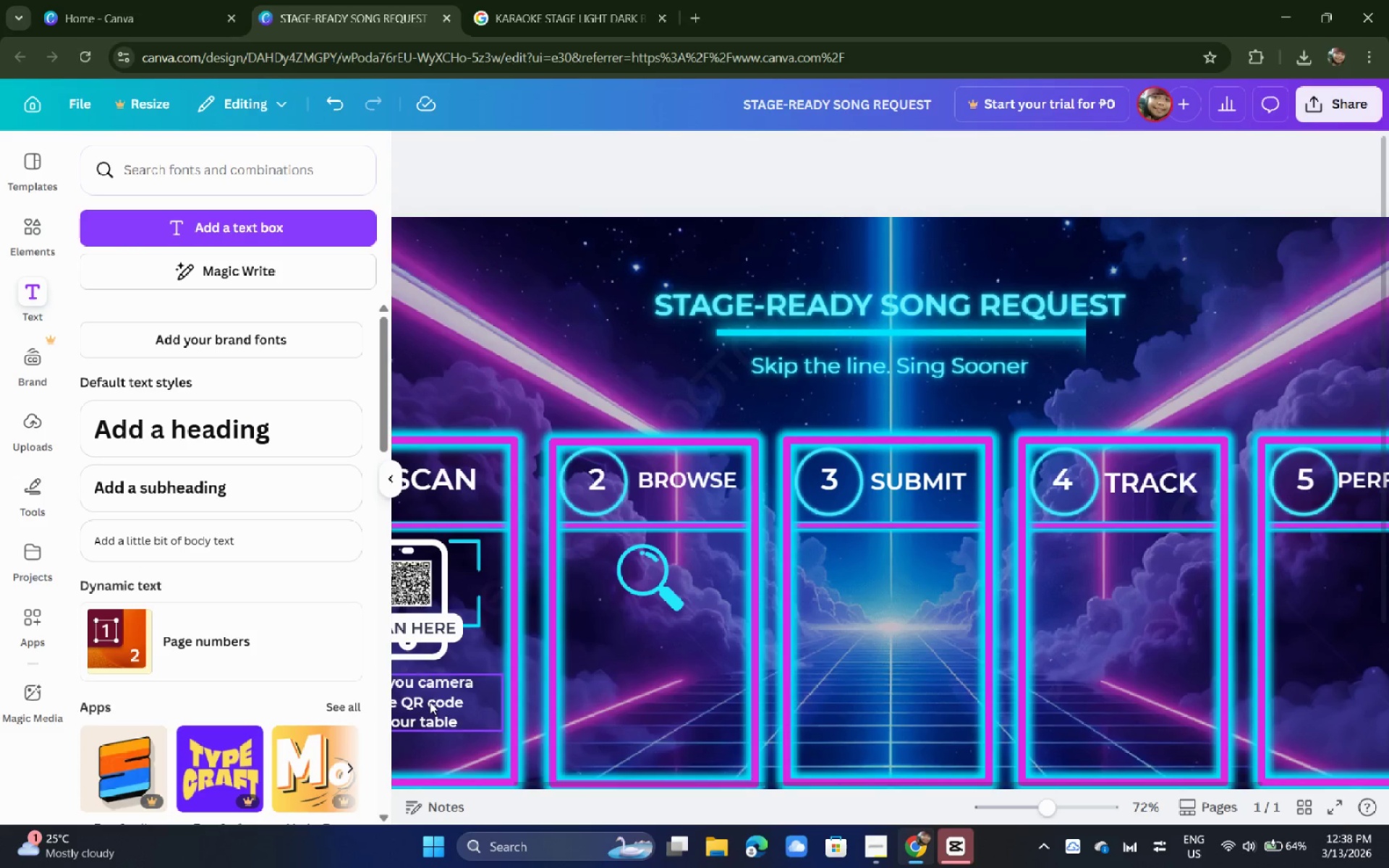 
hold_key(key=AltLeft, duration=1.53)
left_click_drag(start_coordinate=[426, 699], to_coordinate=[668, 695])
 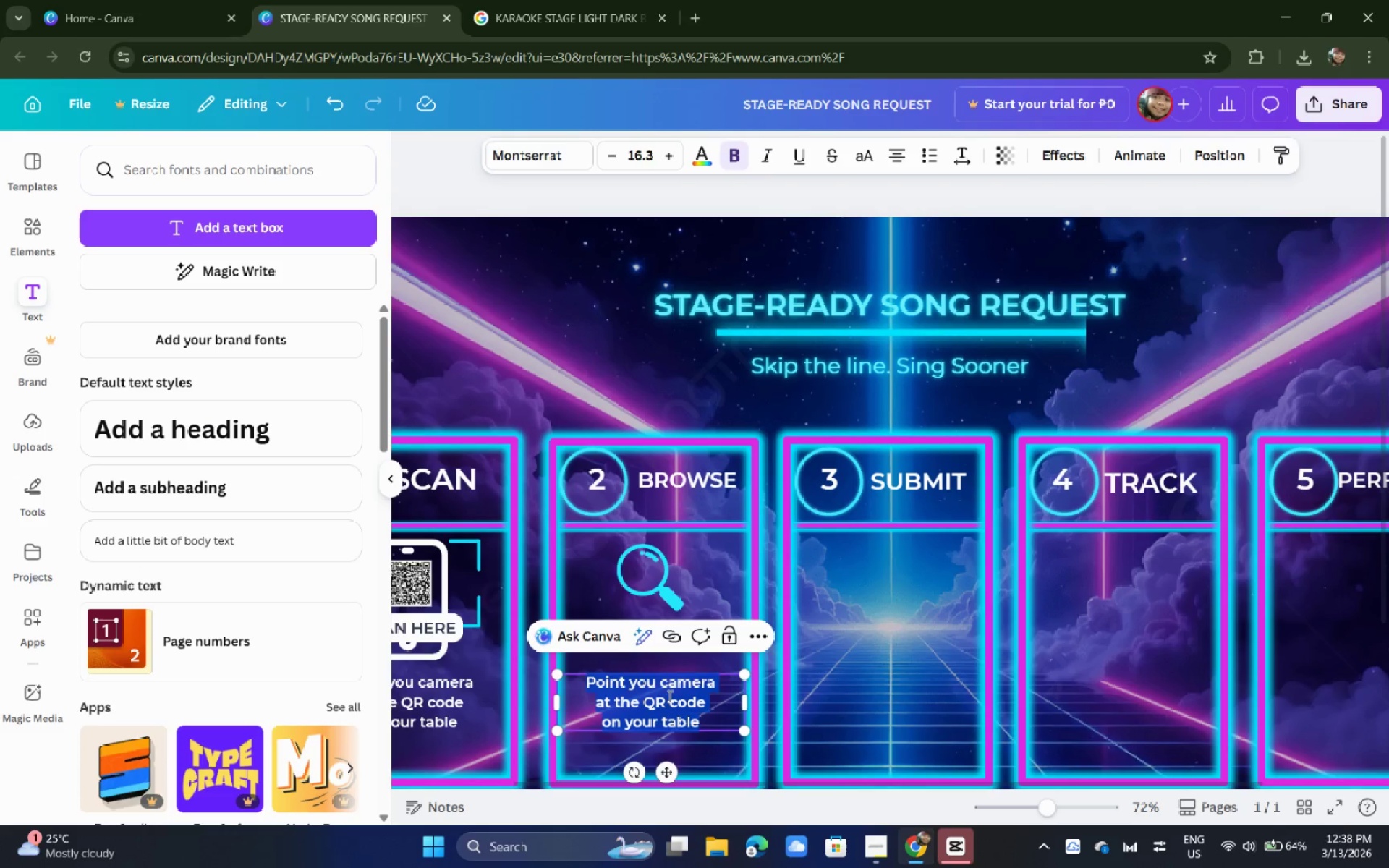 
hold_key(key=AltLeft, duration=1.36)
 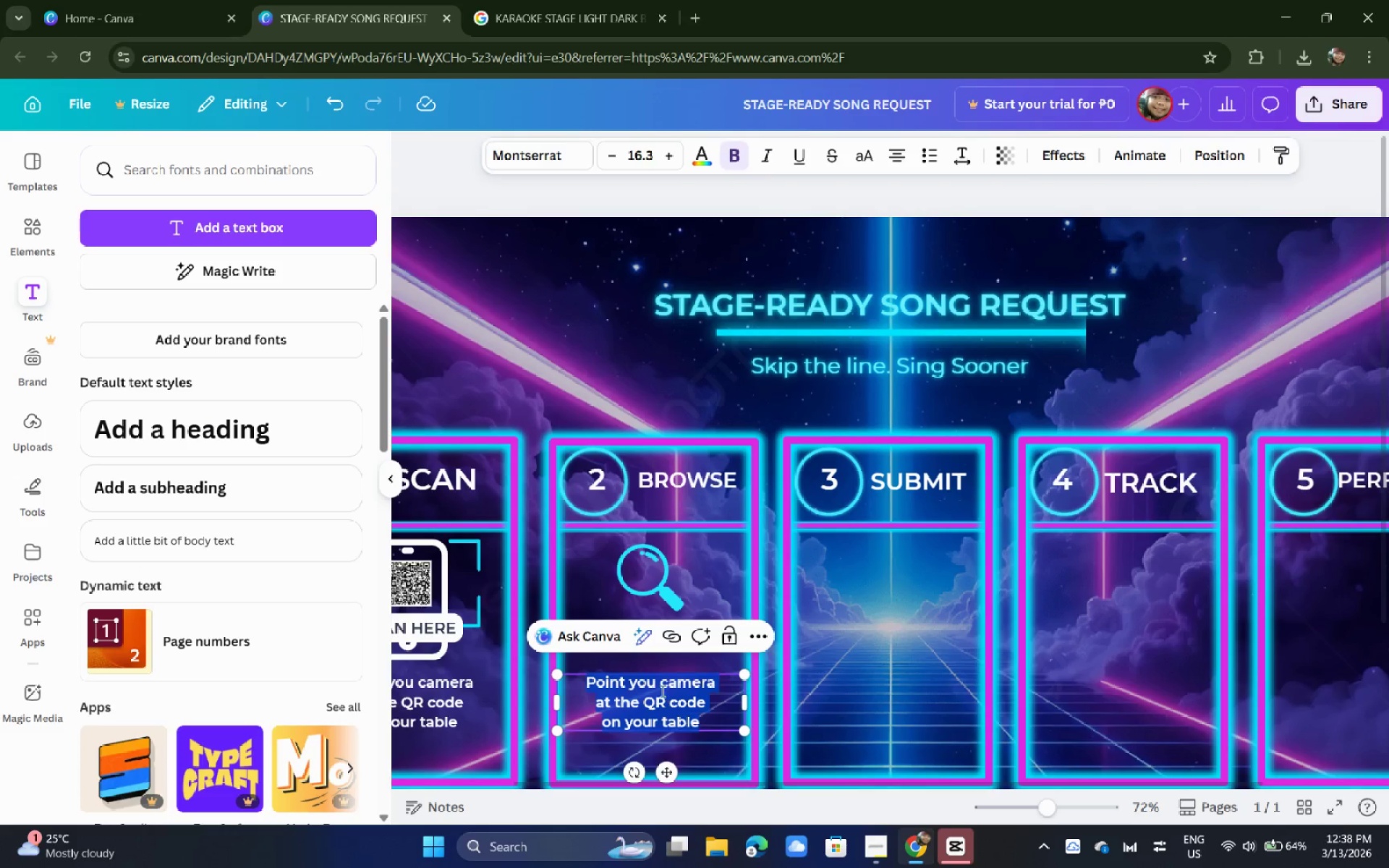 
double_click([668, 696])
 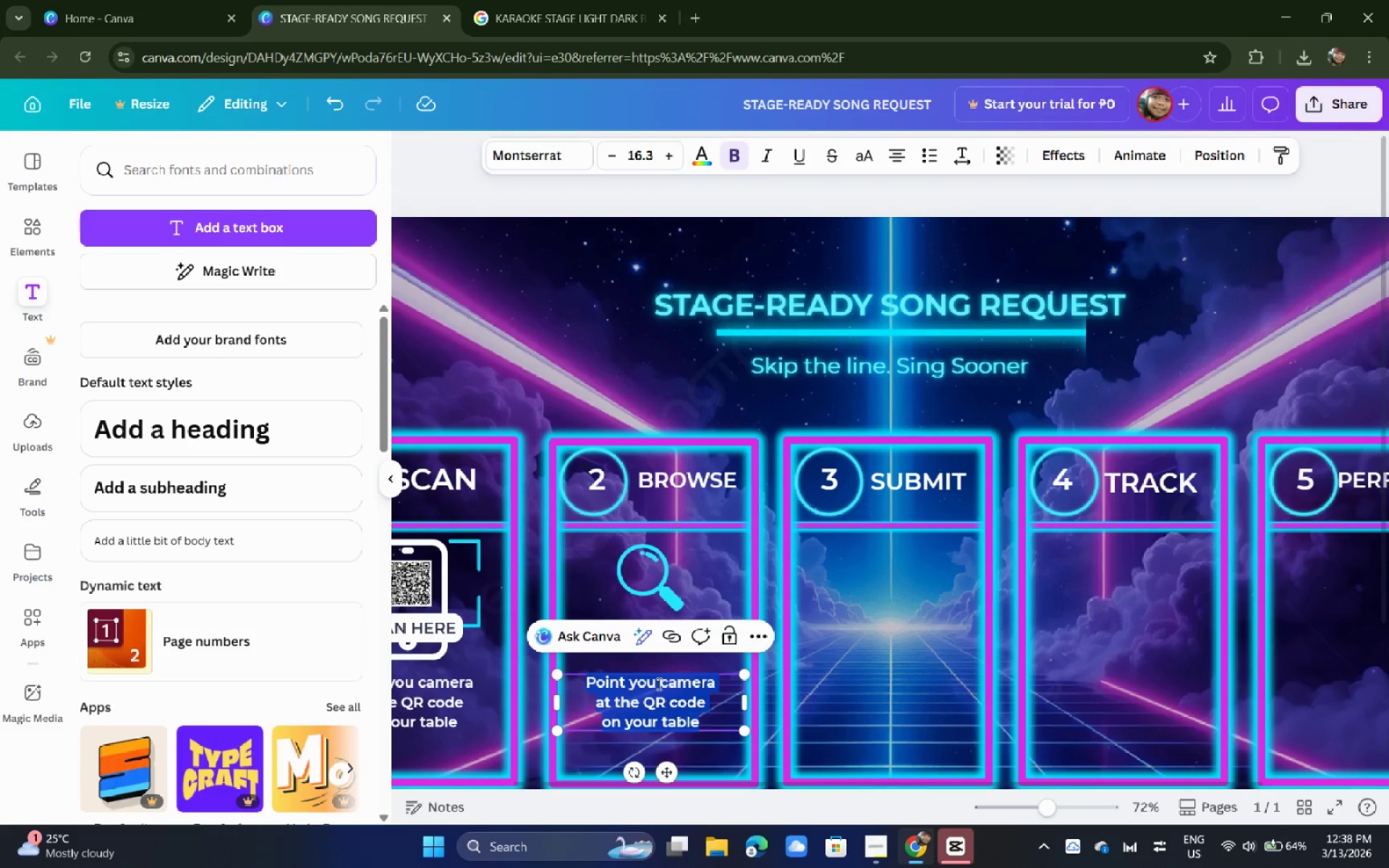 
type(Search our lb)
key(Backspace)
type(ibraty)
key(Backspace)
key(Backspace)
type(ry)
 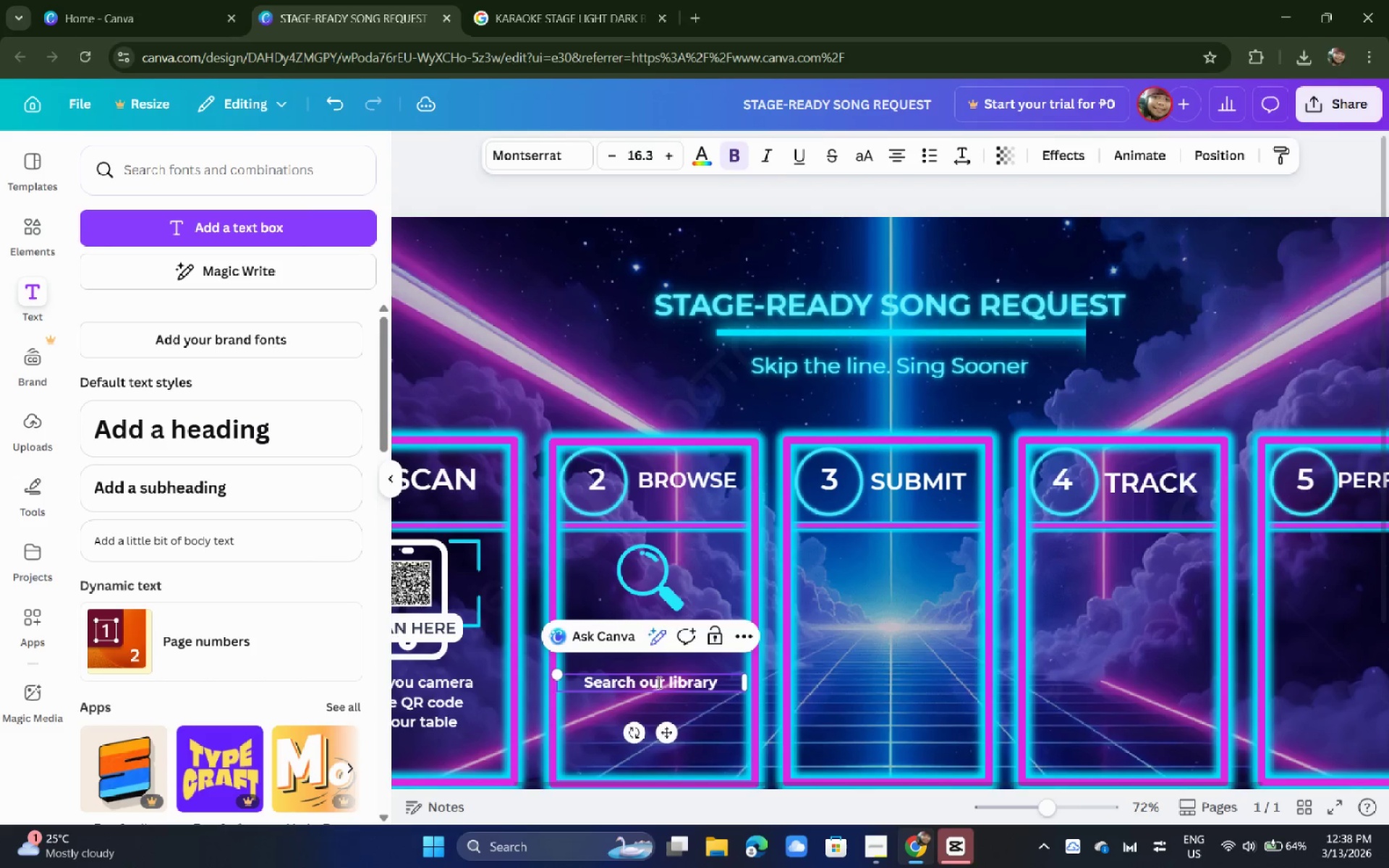 
key(Enter)
 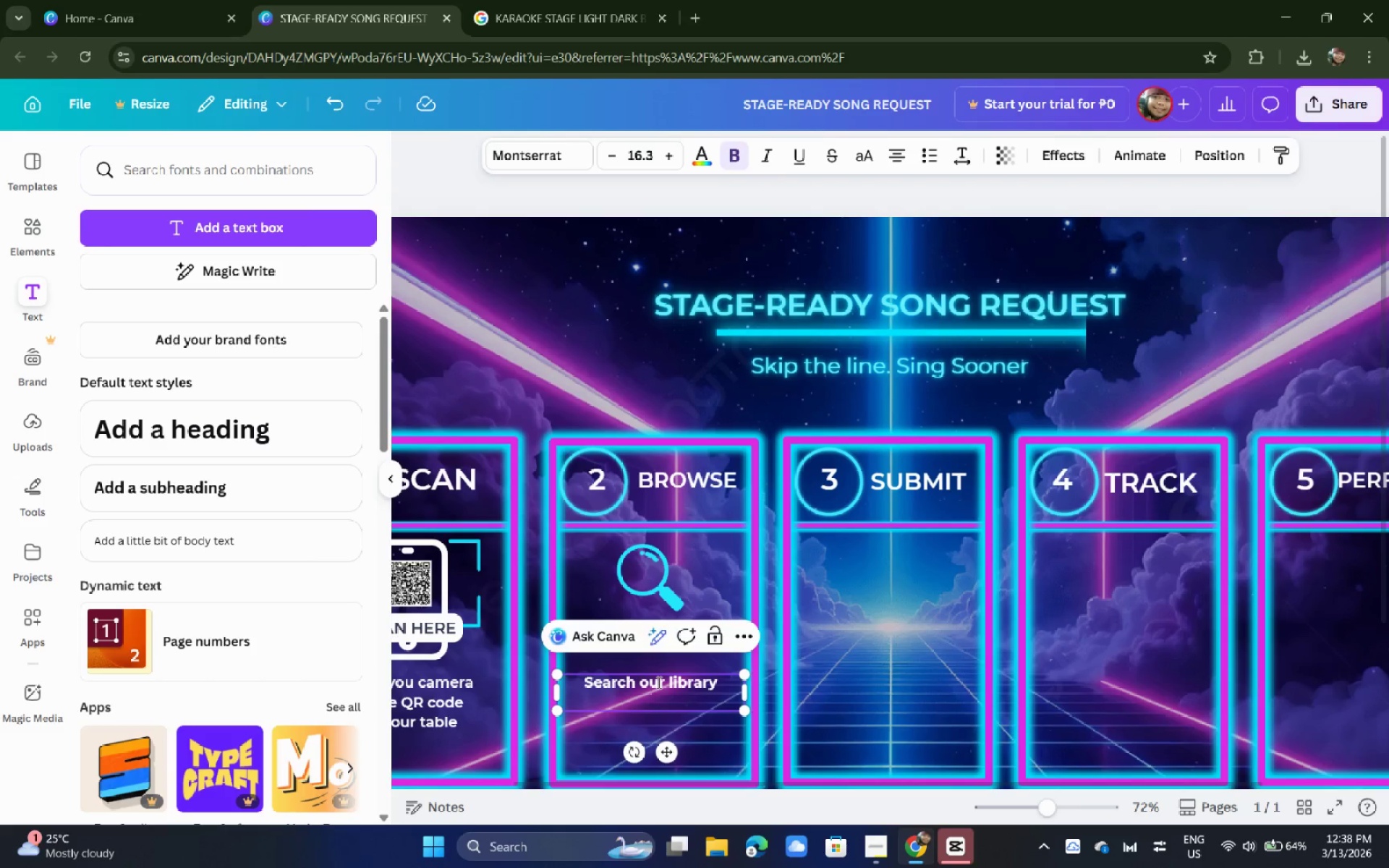 
type(of 50,000_)
key(Backspace)
type(+)
 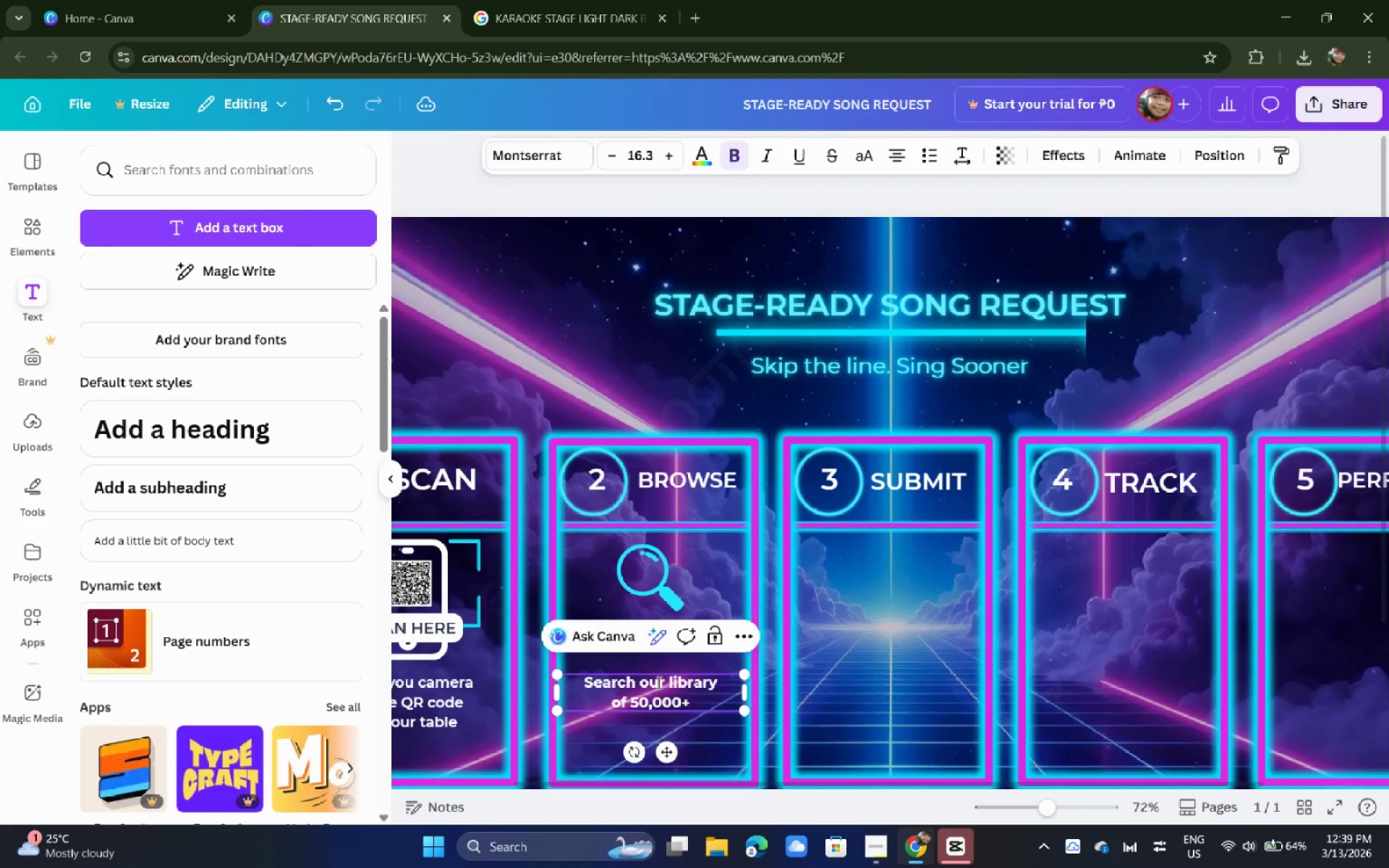 
key(Enter)
 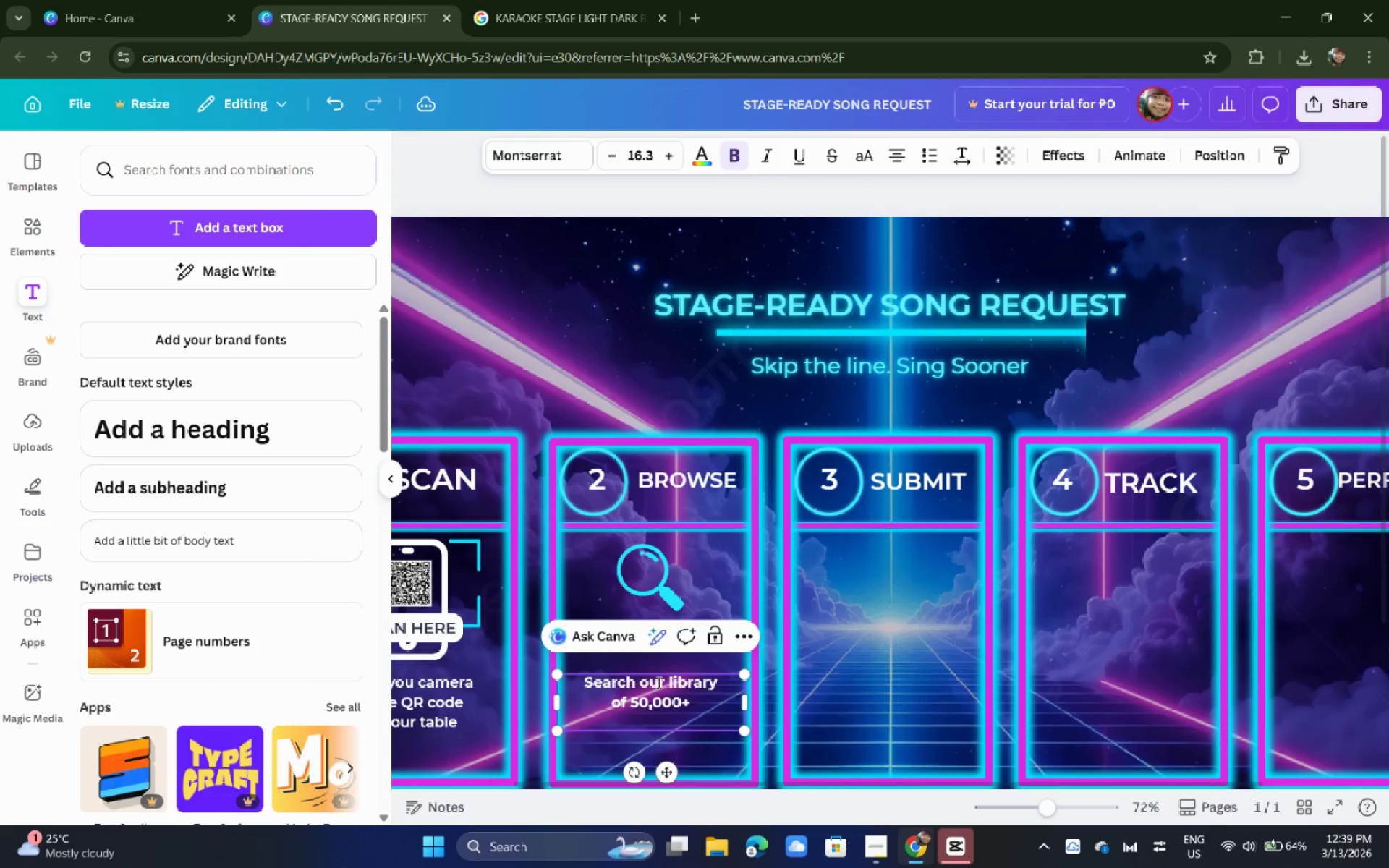 
type(w)
key(Backspace)
type(studio )
key(Backspace)
type(-quality s)
key(Backspace)
type(tracks,)
key(Backspace)
type(.)
 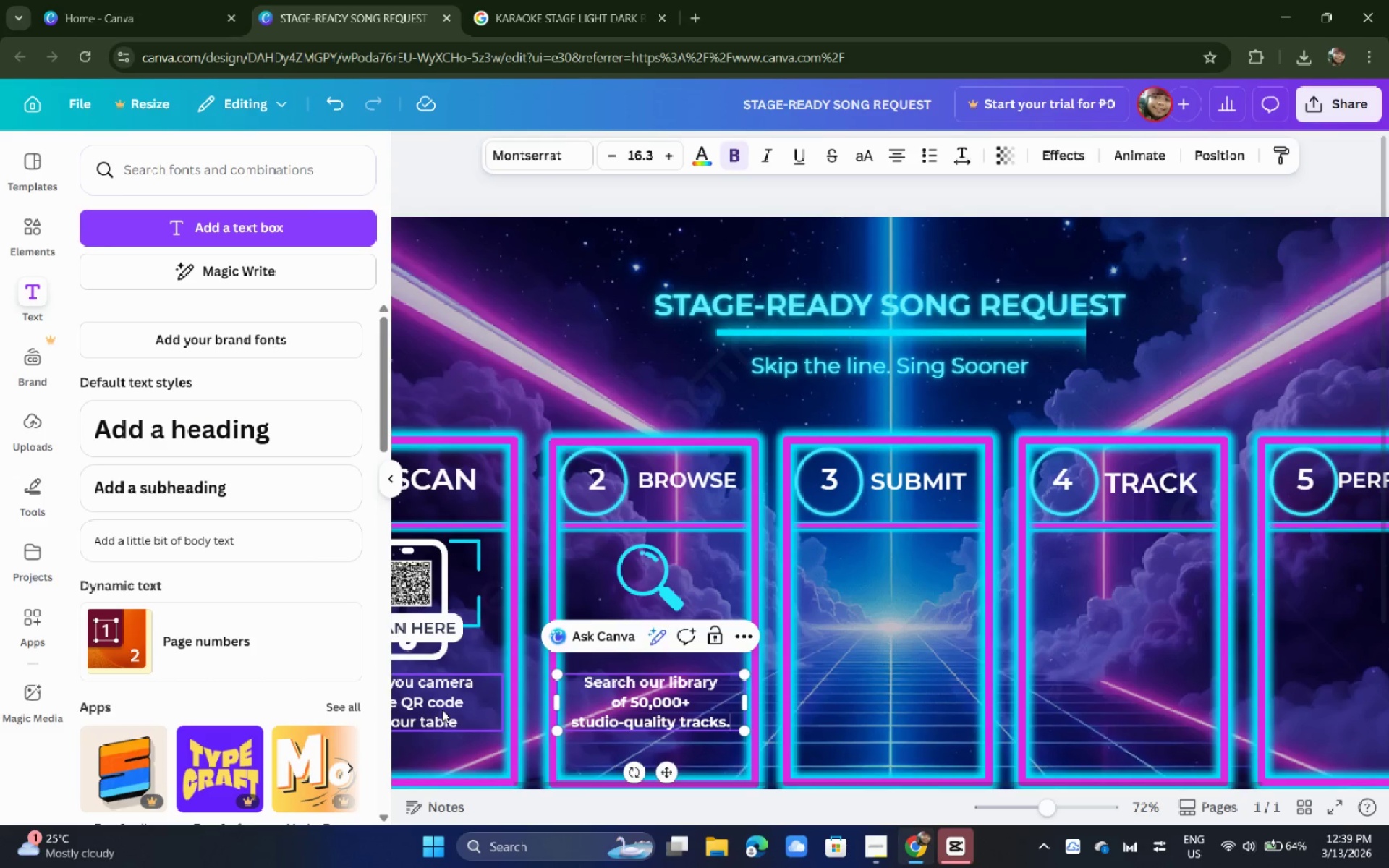 
double_click([458, 720])
 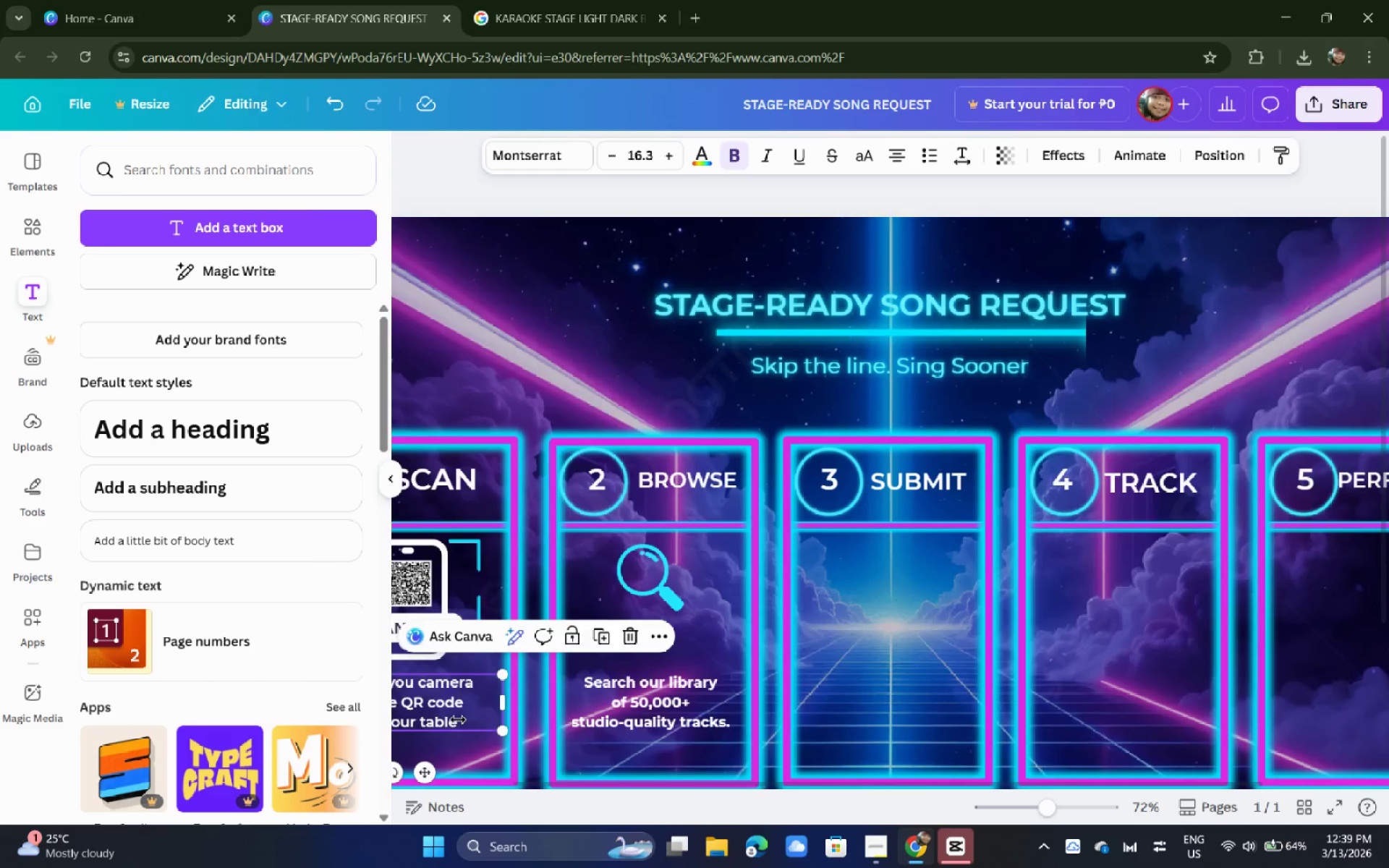 
triple_click([458, 720])
 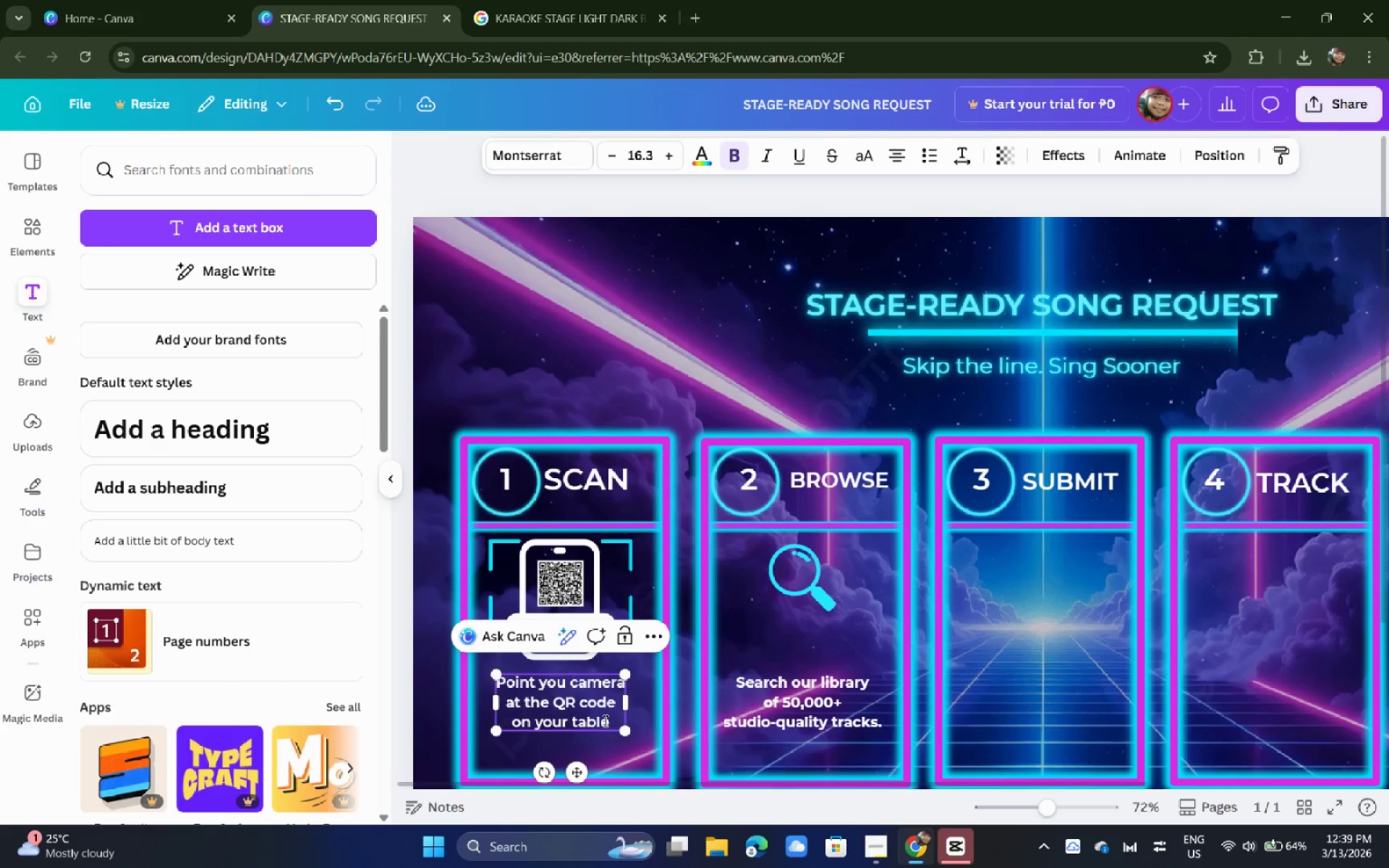 
left_click([612, 723])
 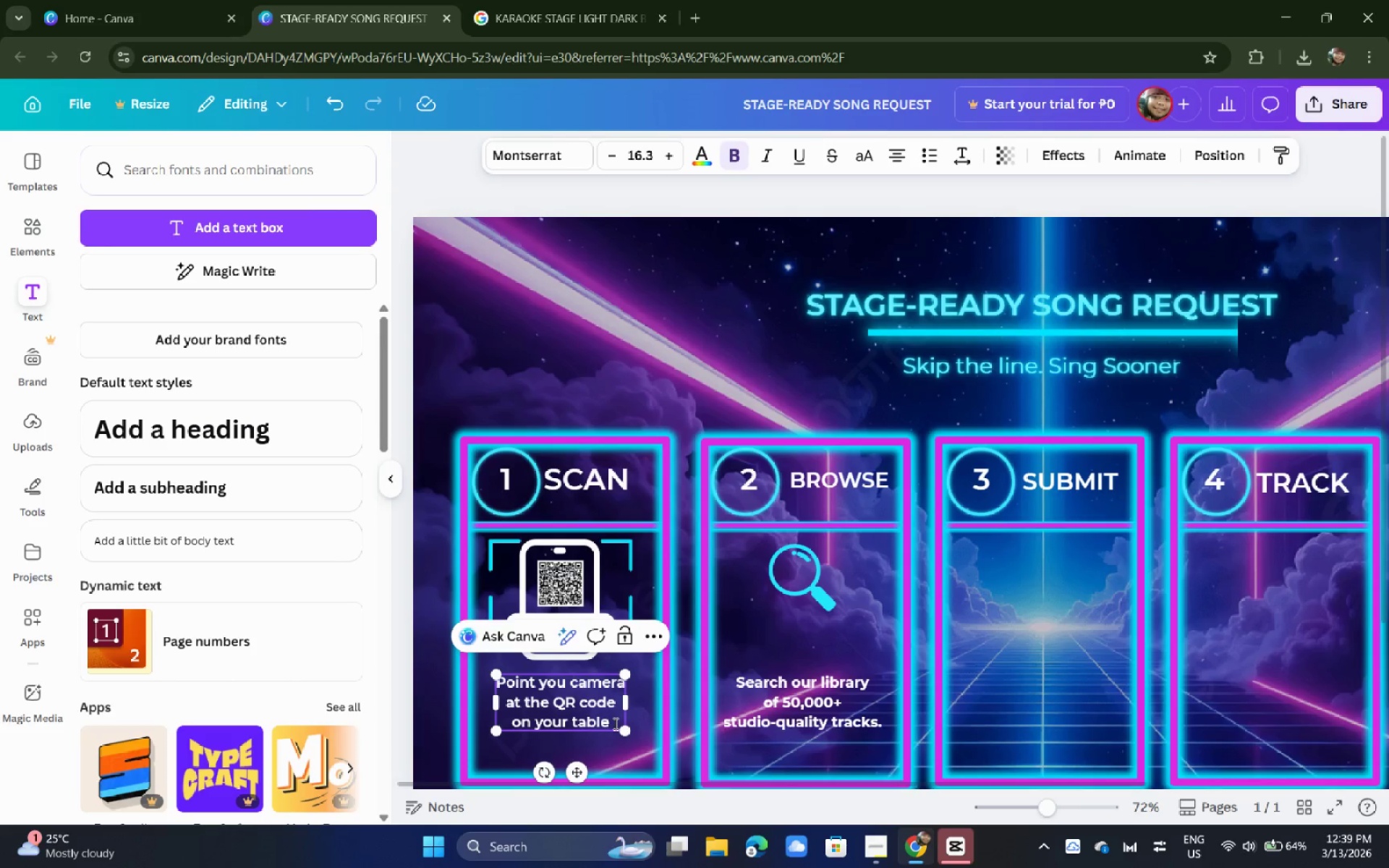 
key(Period)
 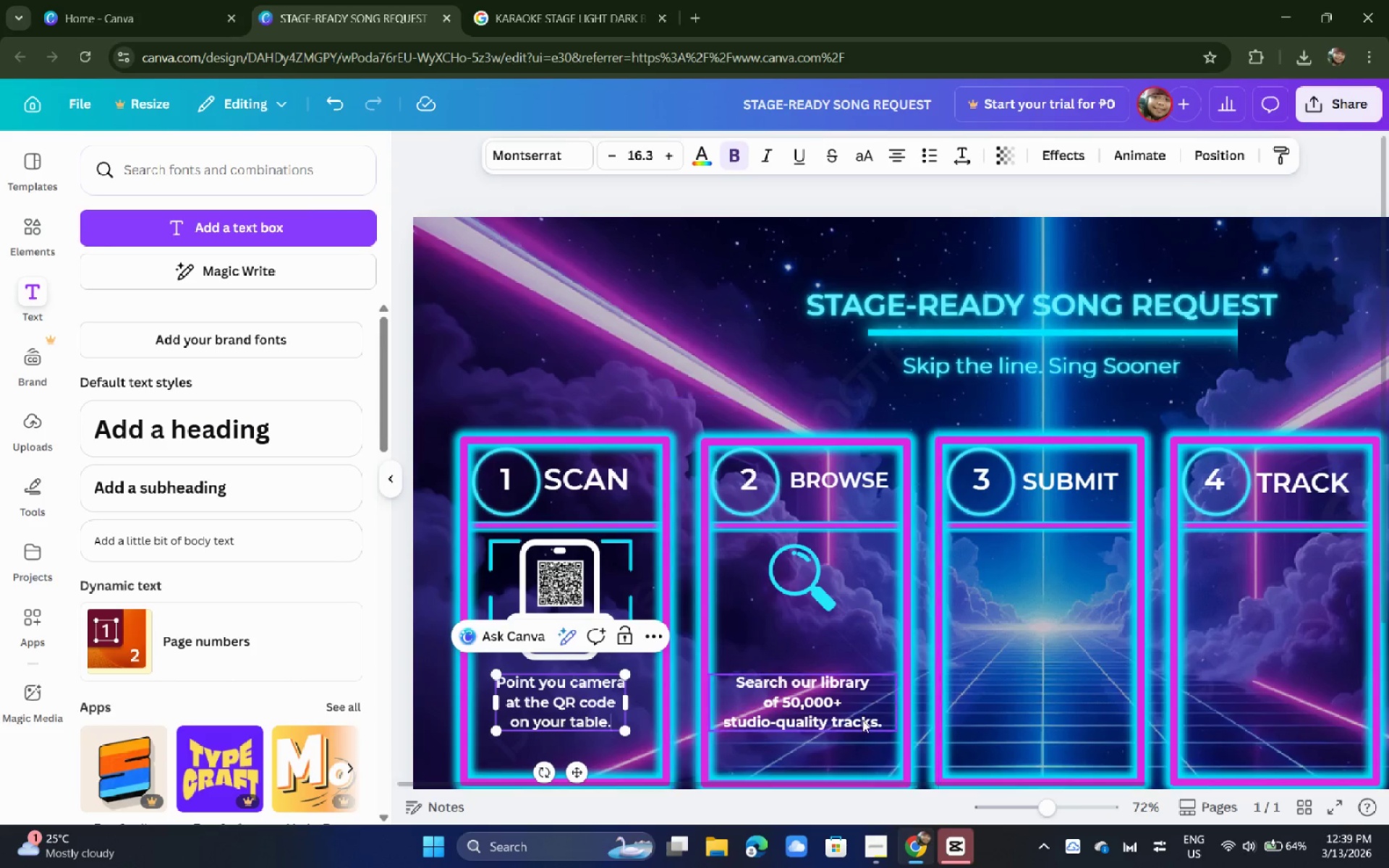 
left_click([862, 720])
 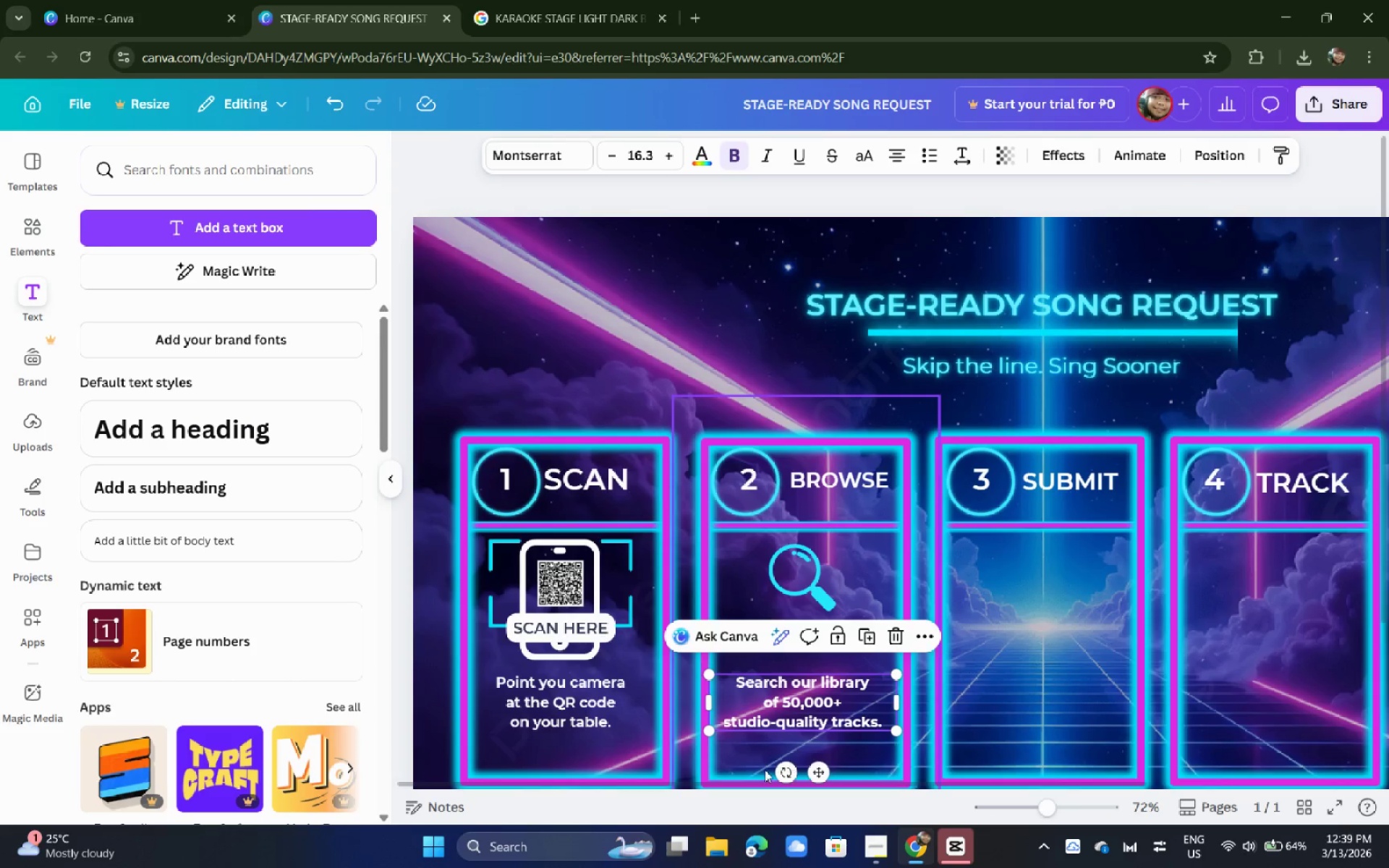 
scroll: coordinate [797, 726], scroll_direction: down, amount: 3.0
 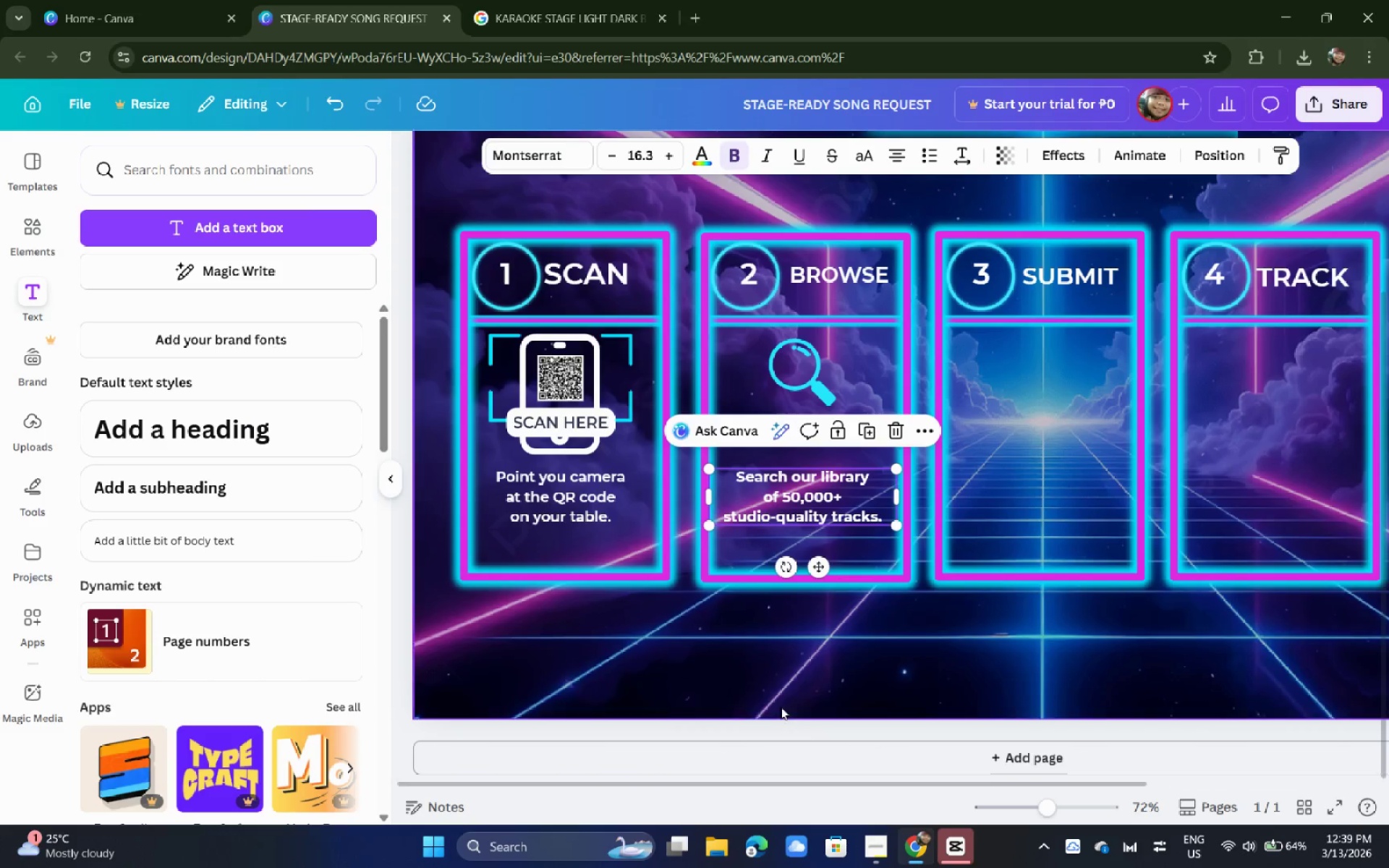 
scroll: coordinate [779, 705], scroll_direction: up, amount: 1.0
 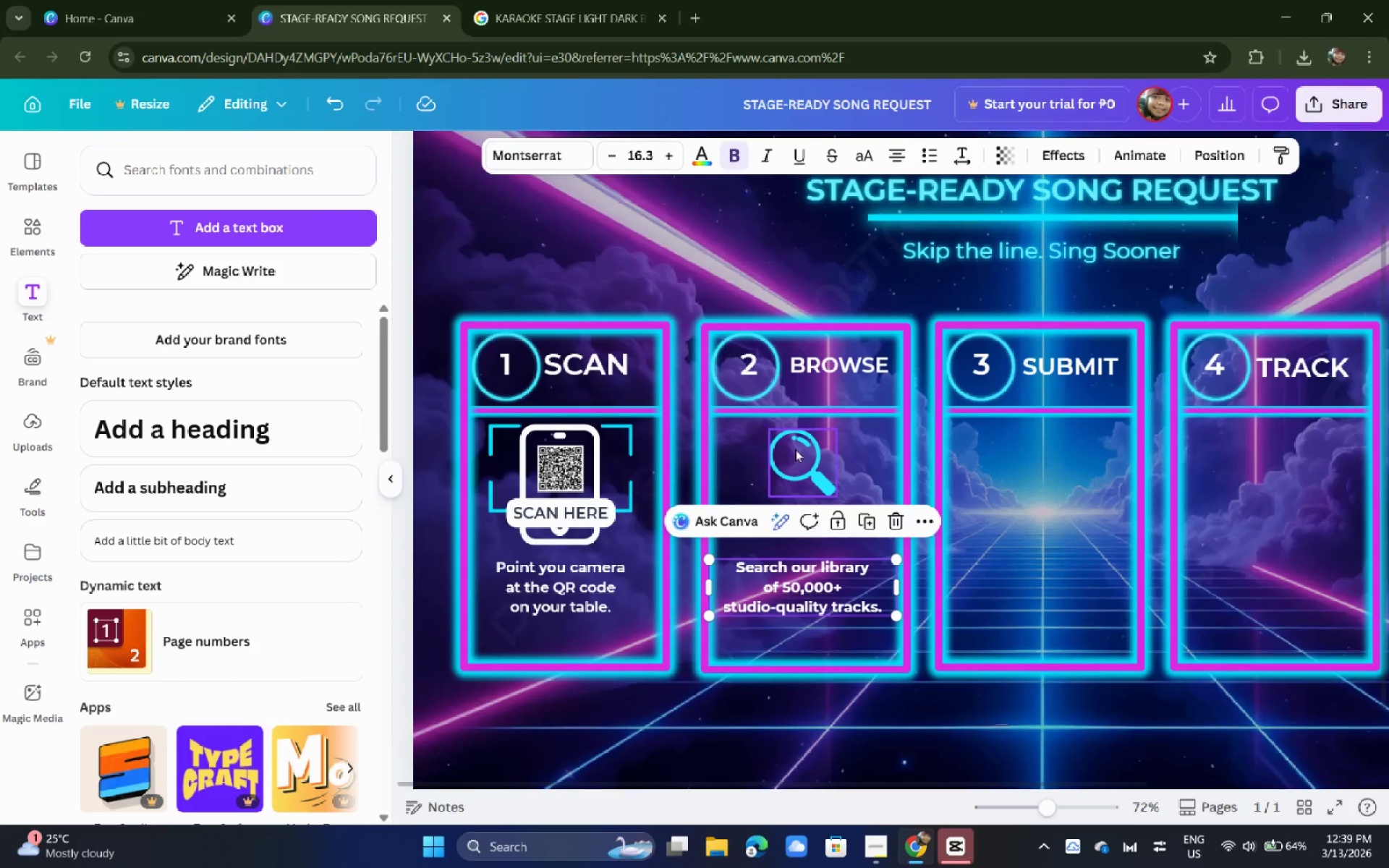 
left_click_drag(start_coordinate=[795, 448], to_coordinate=[791, 450])
 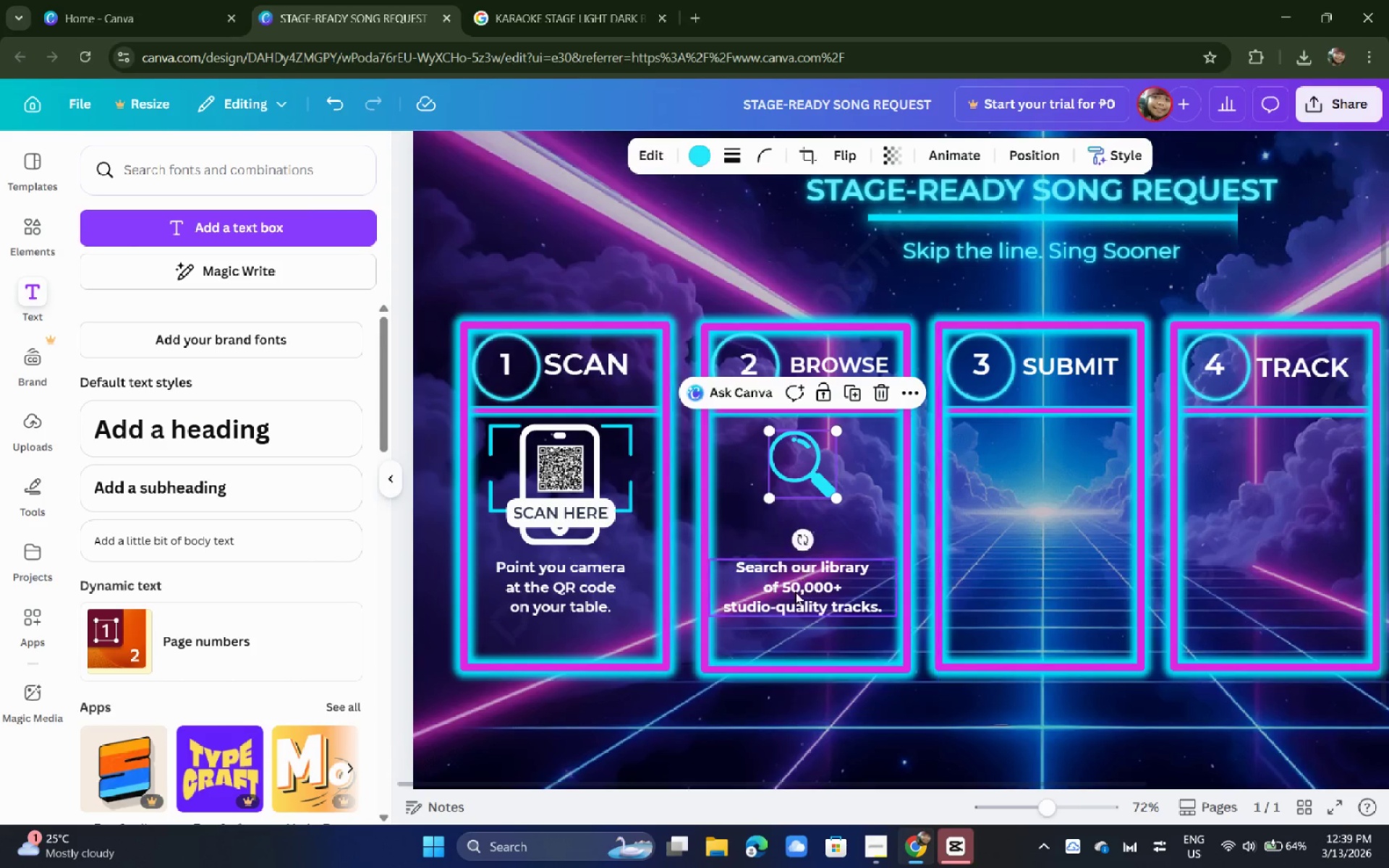 
left_click([795, 592])
 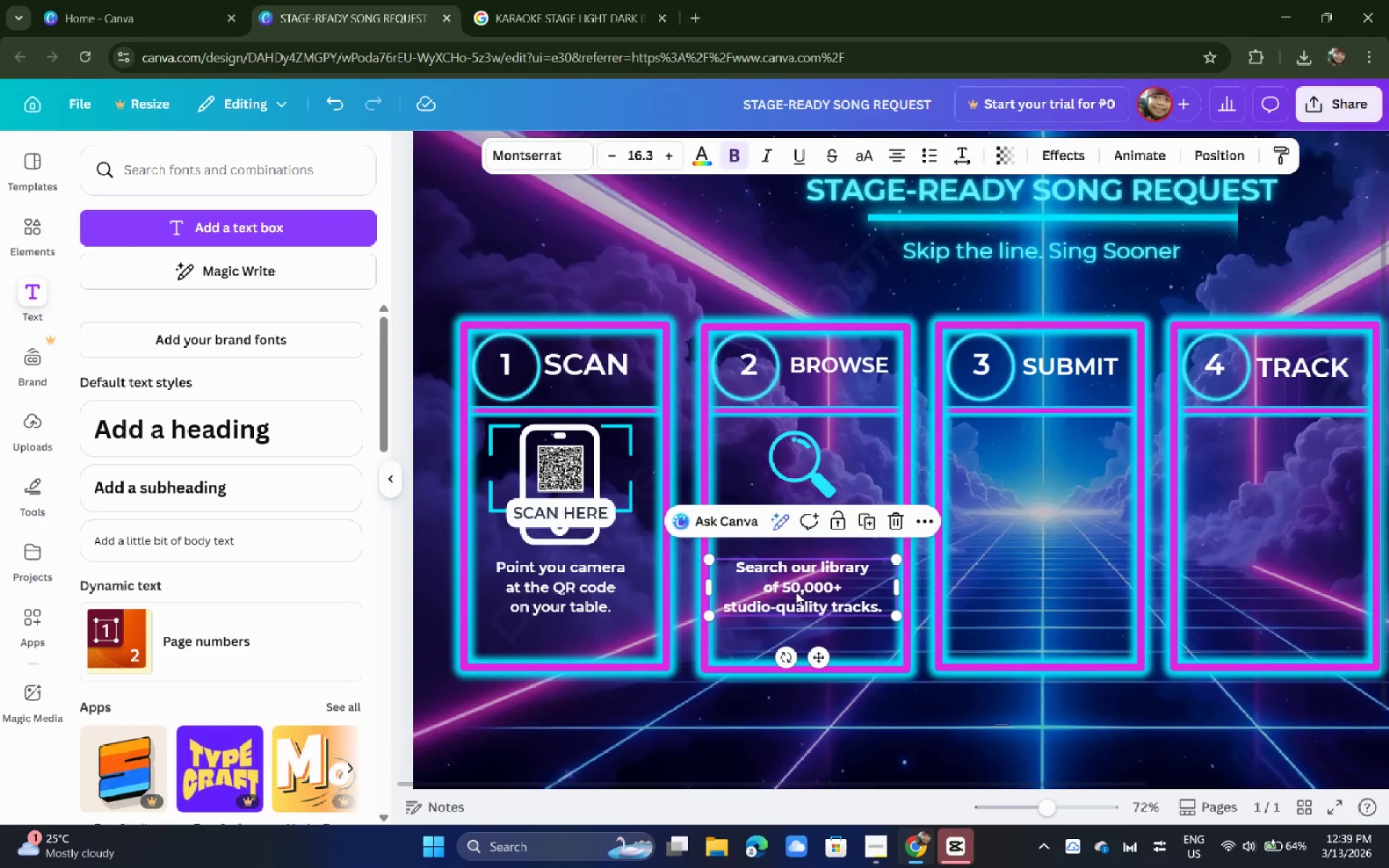 
left_click_drag(start_coordinate=[797, 592], to_coordinate=[797, 582])
 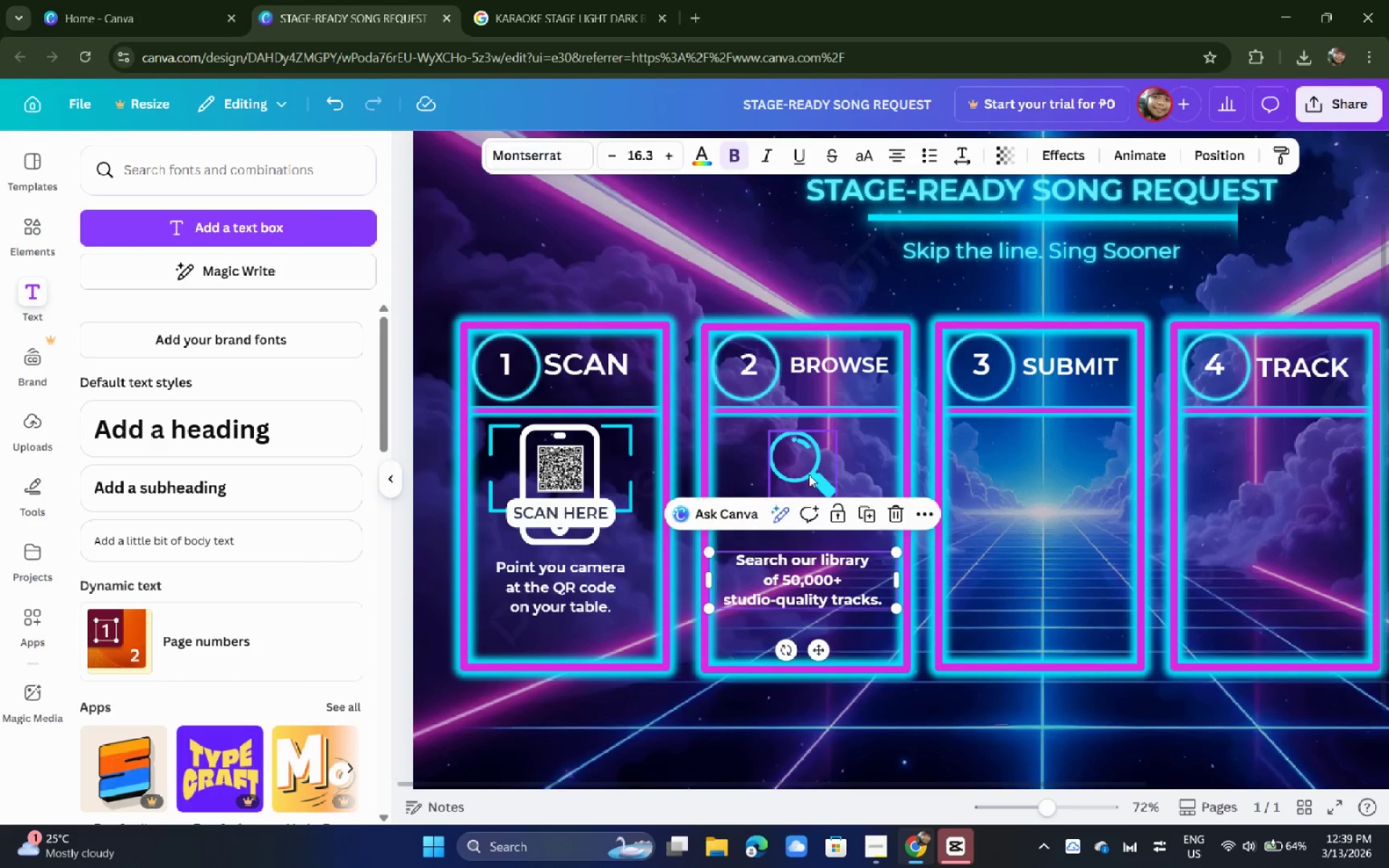 
left_click([809, 475])
 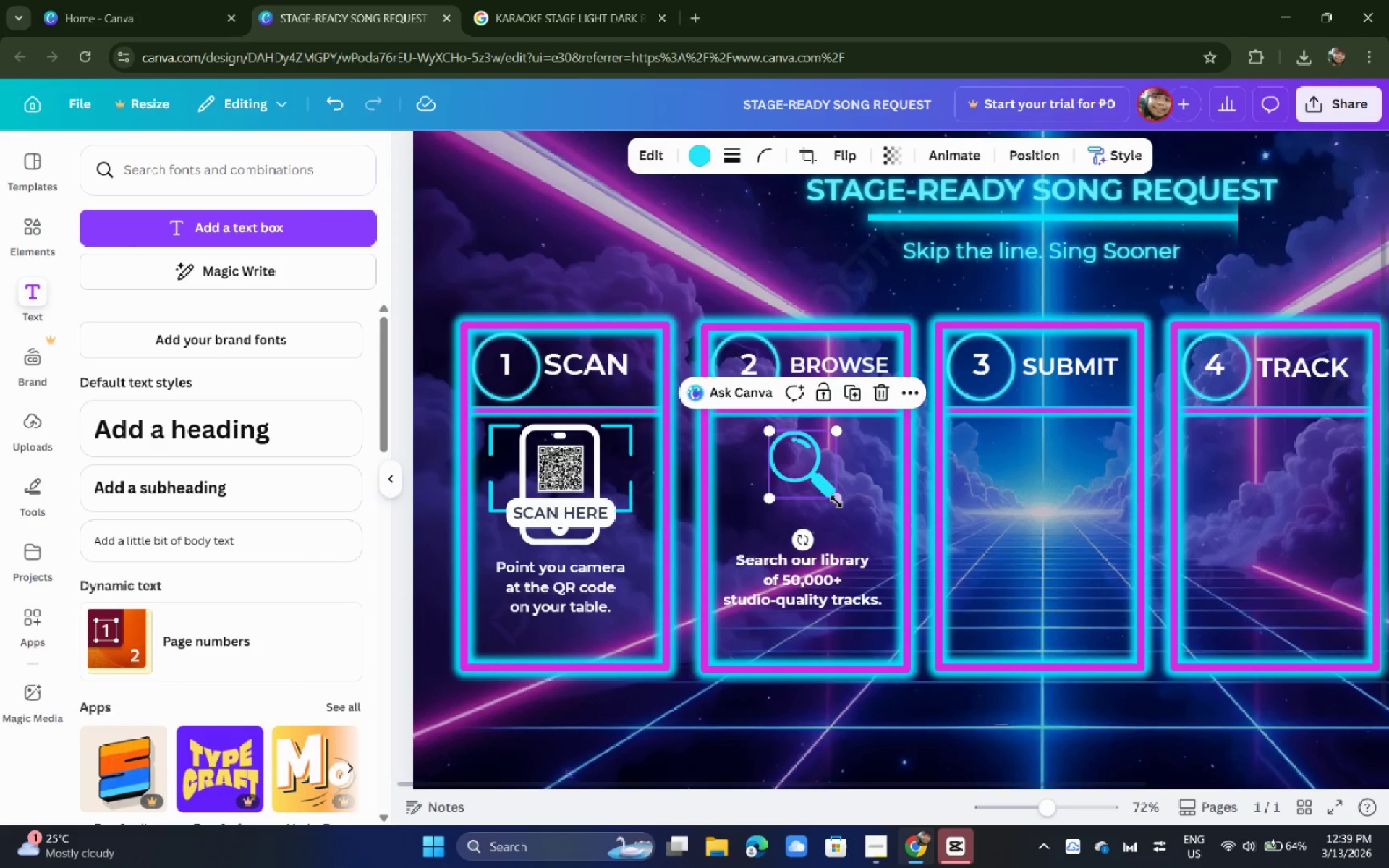 
left_click_drag(start_coordinate=[836, 501], to_coordinate=[876, 537])
 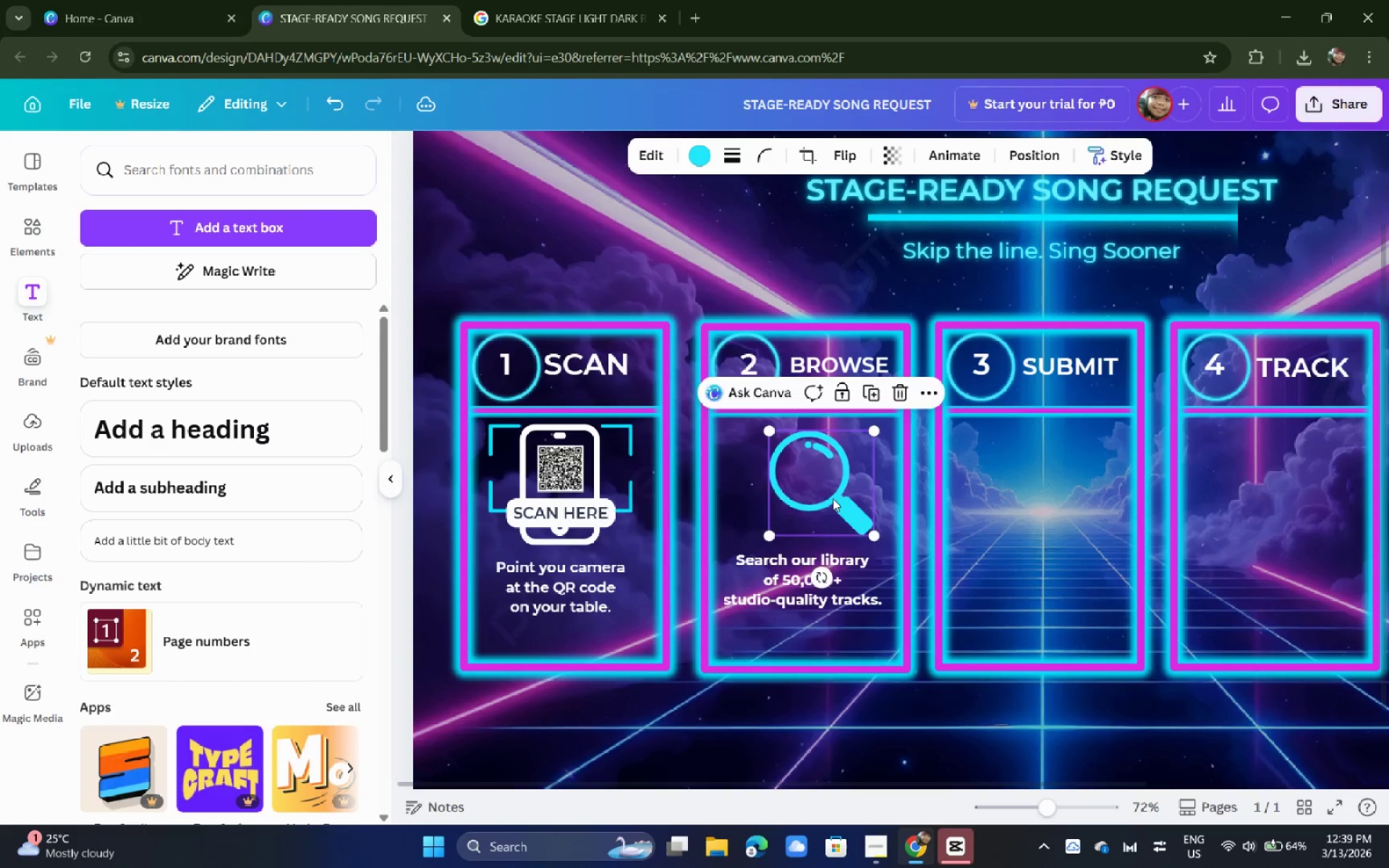 
left_click_drag(start_coordinate=[840, 500], to_coordinate=[826, 495])
 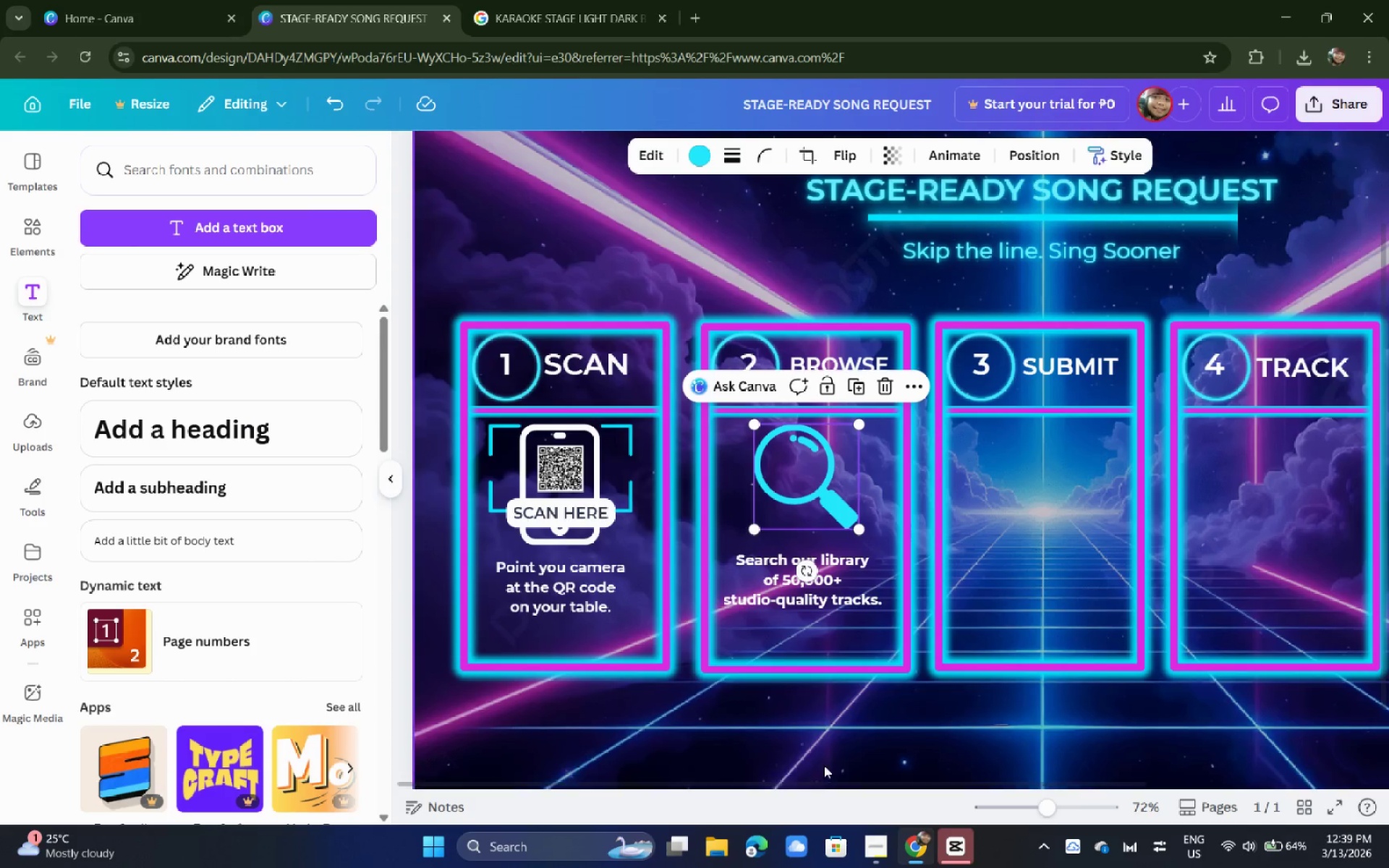 
key(Space)
 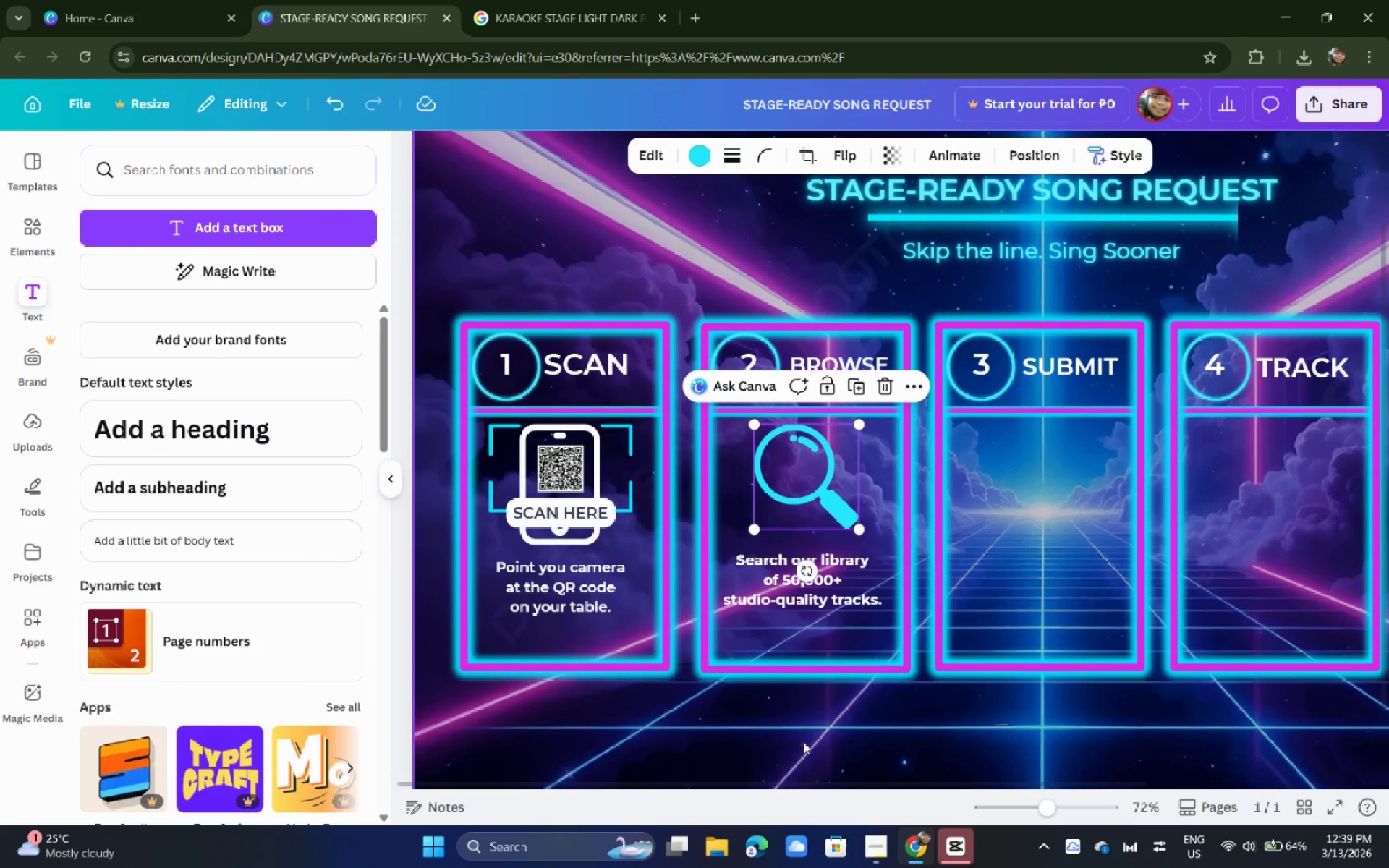 
hold_key(key=AltLeft, duration=0.36)
scroll: coordinate [809, 738], scroll_direction: down, amount: 2.0
 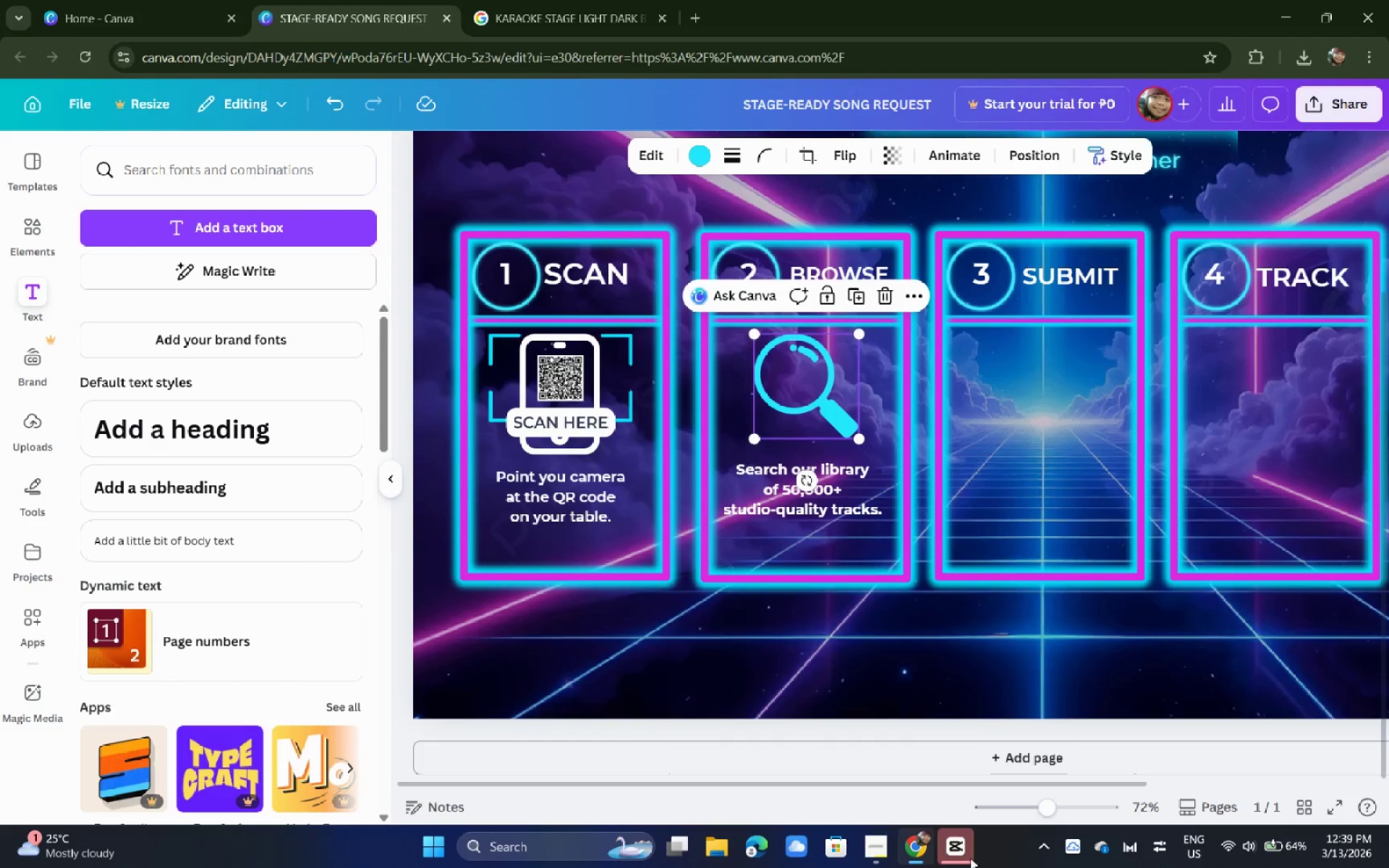 
left_click([965, 854])
 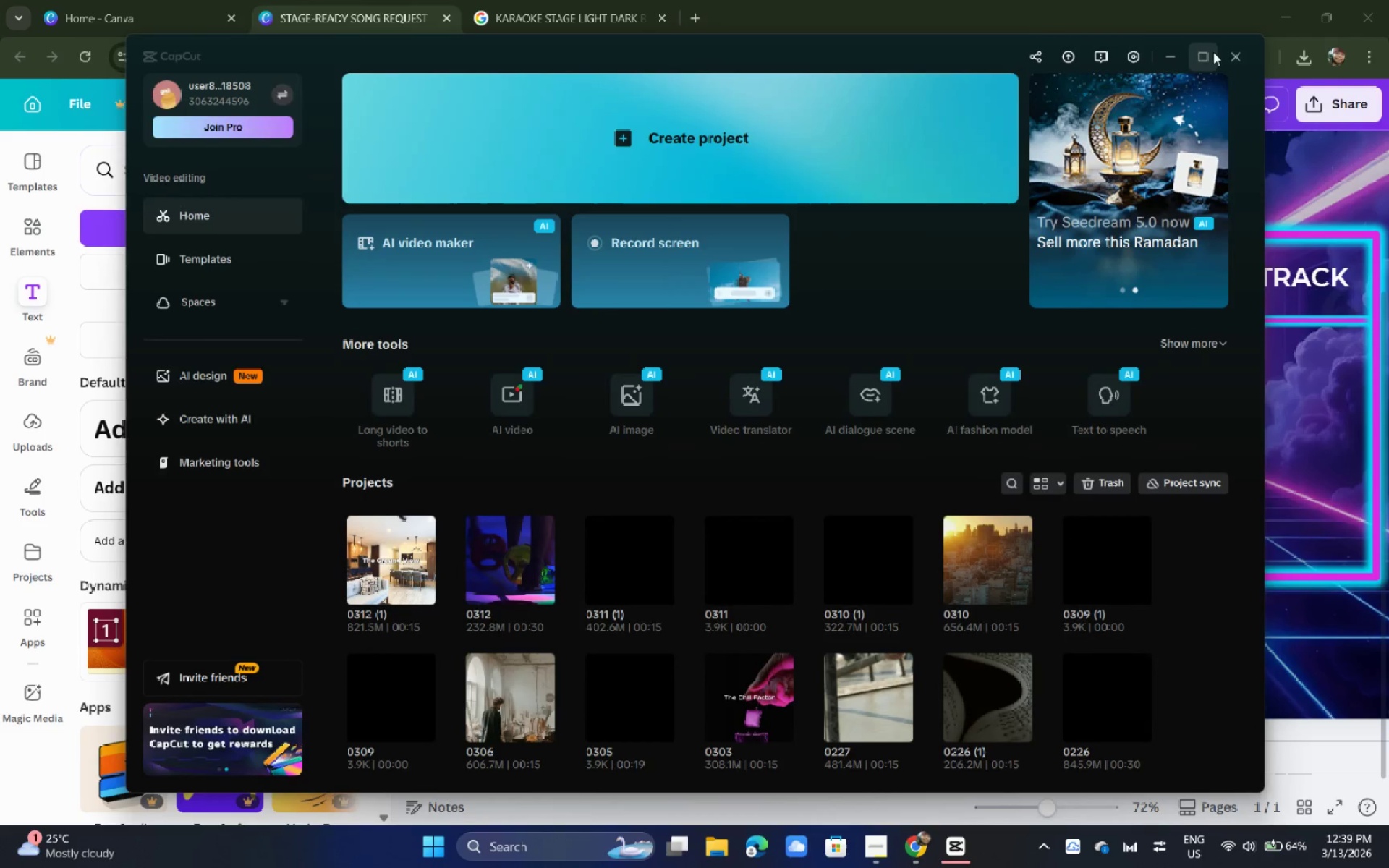 
left_click([1226, 64])
 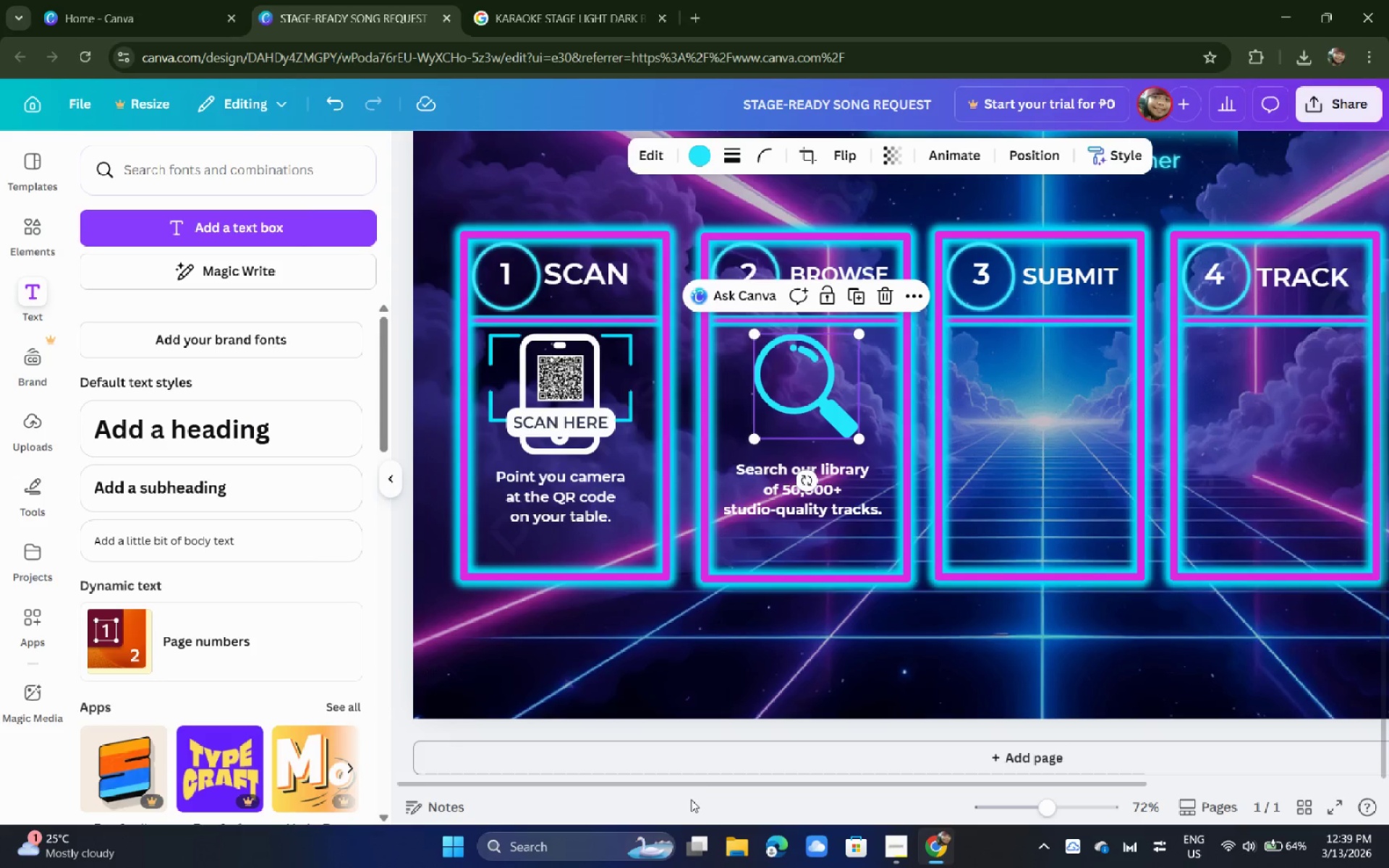 
left_click_drag(start_coordinate=[707, 784], to_coordinate=[889, 785])
 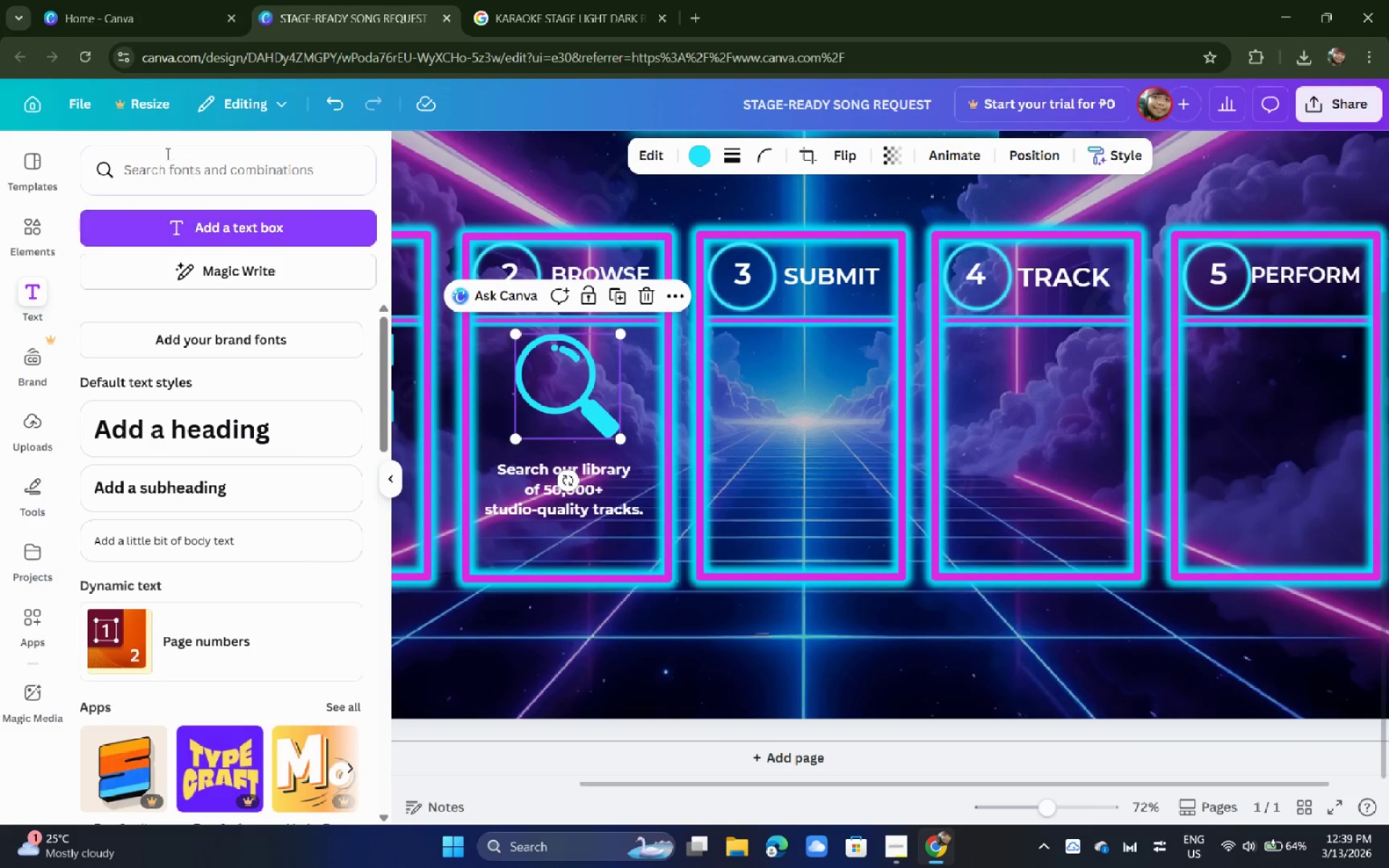 
double_click([226, 162])
 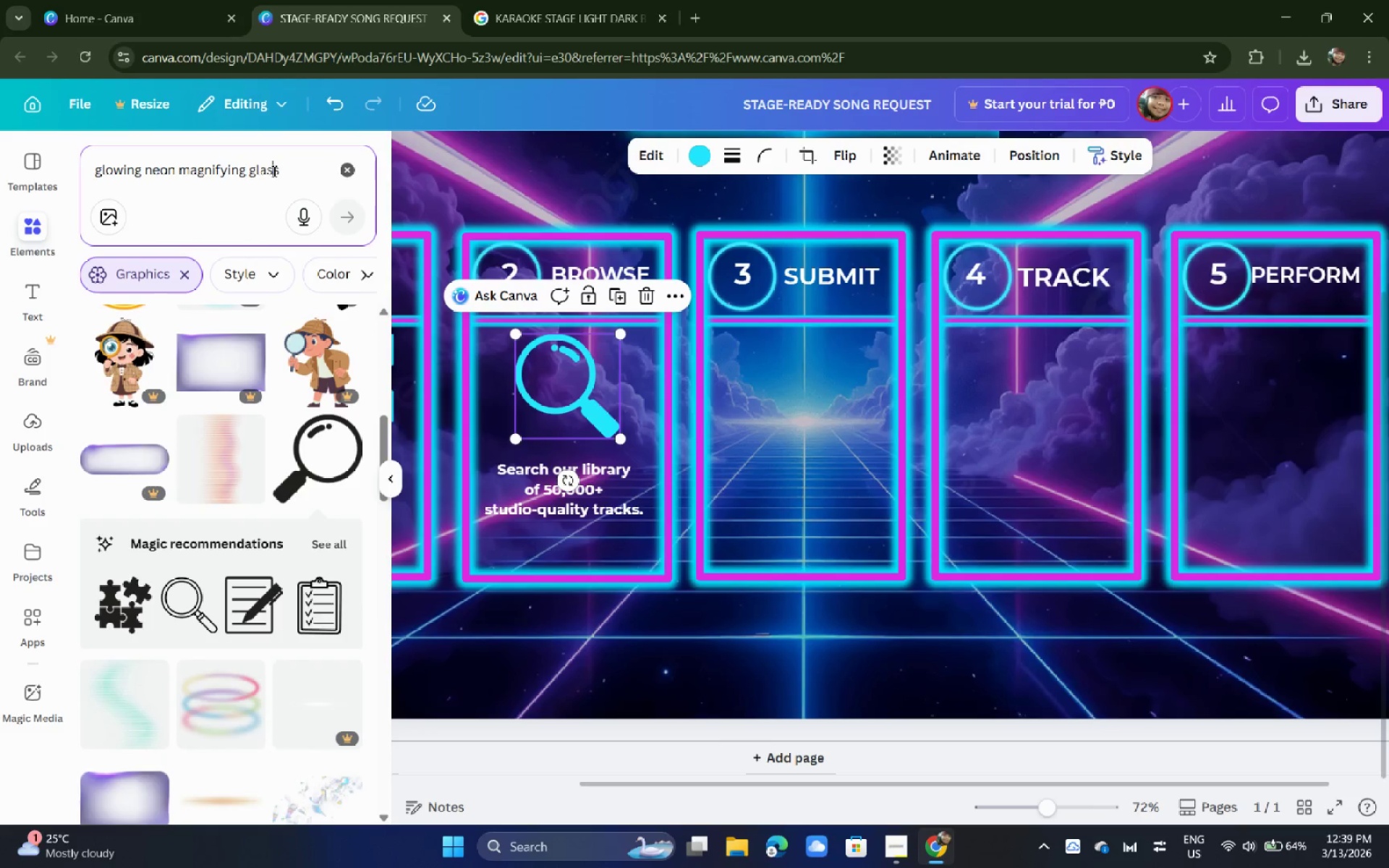 
double_click([273, 171])
 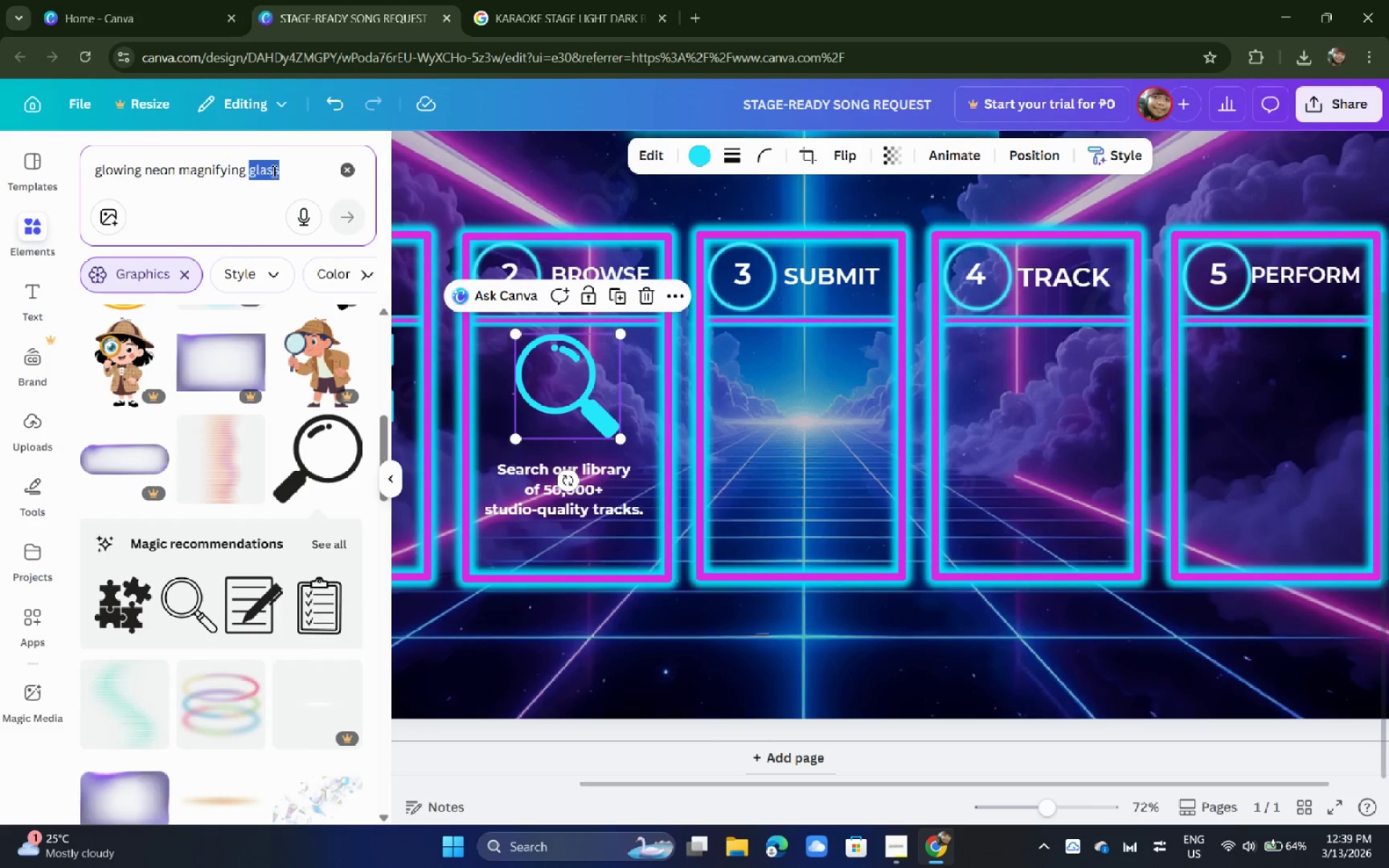 
triple_click([273, 171])
 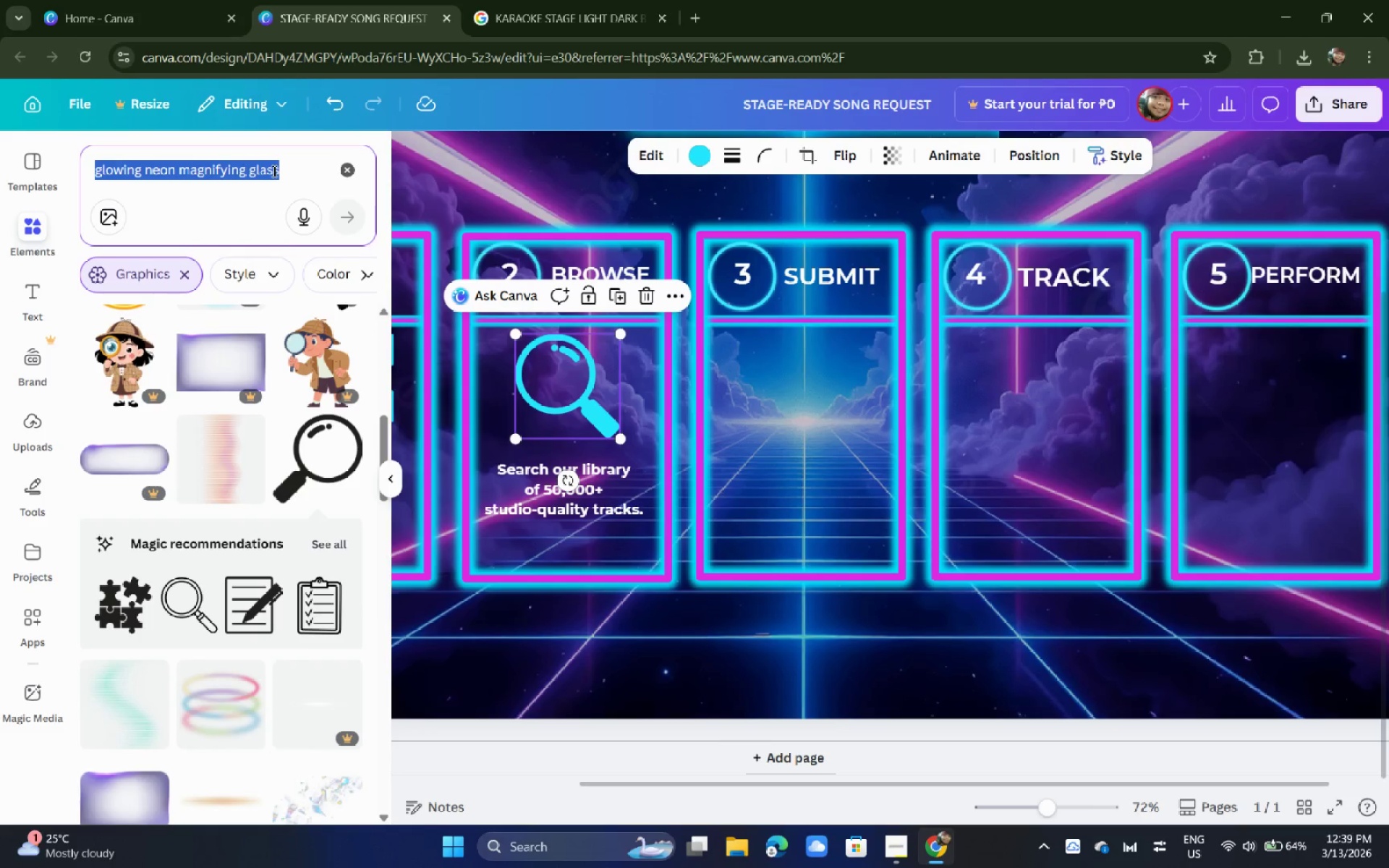 
key(P)
 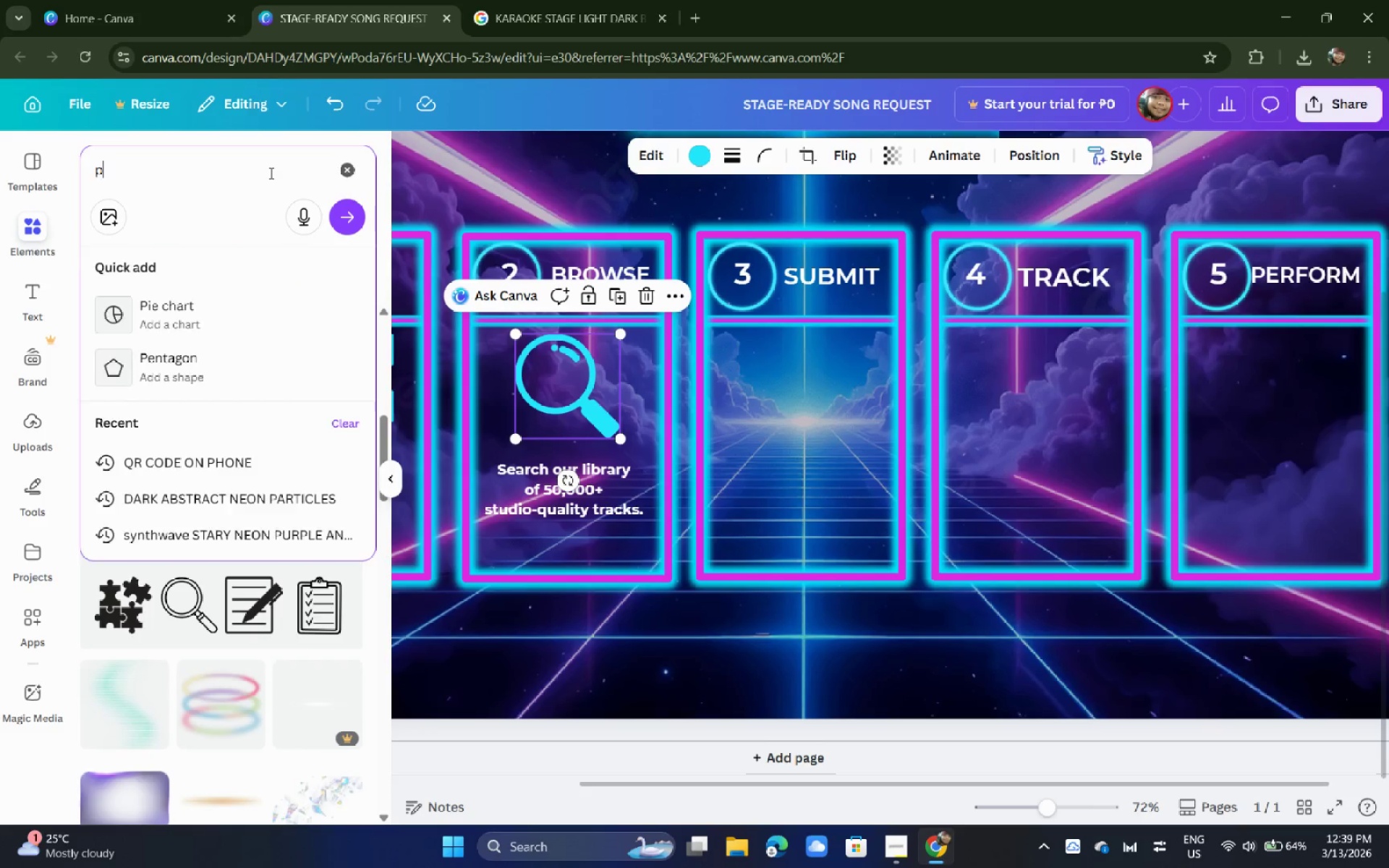 
key(Backspace)
 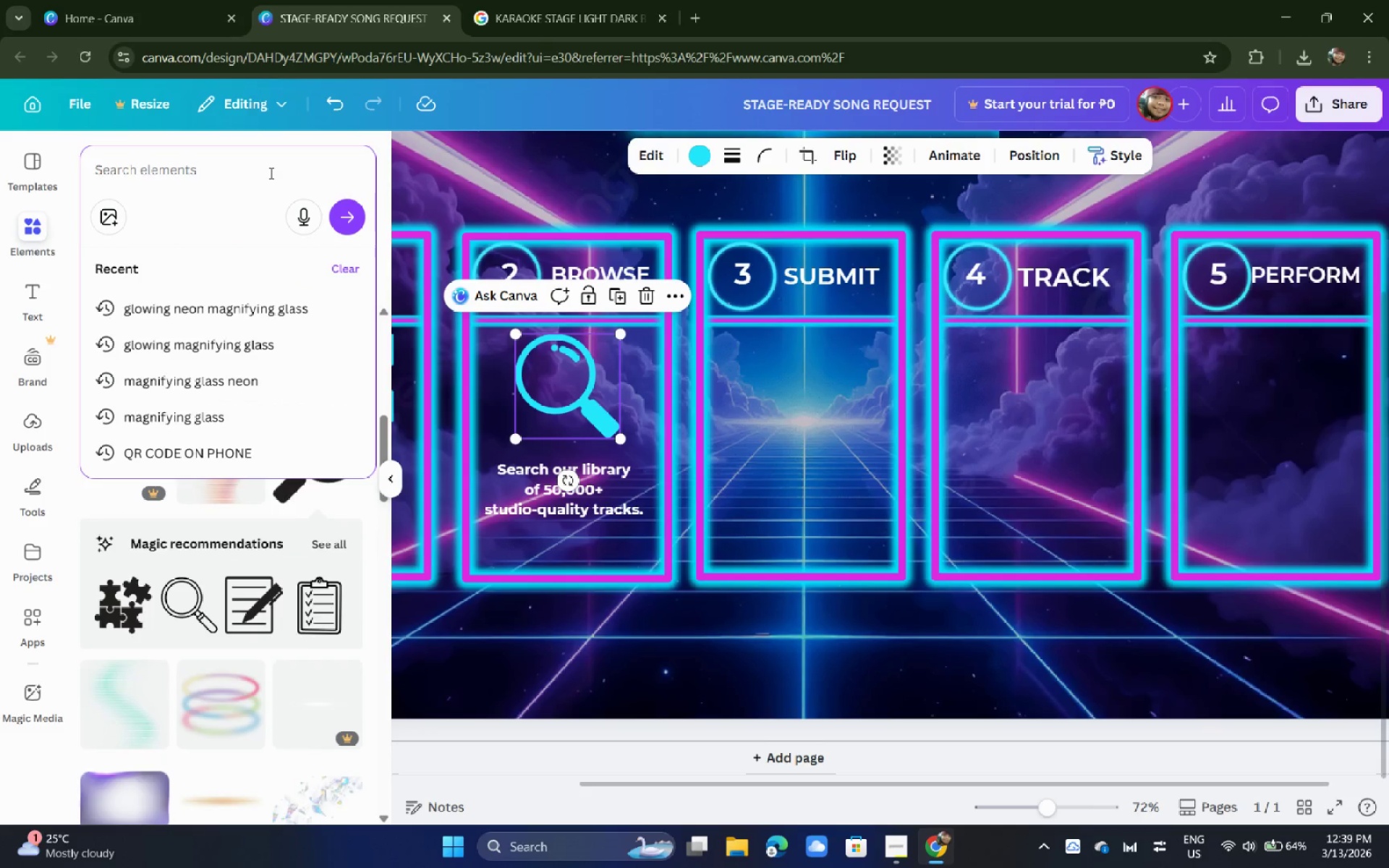 
key(Backspace)
 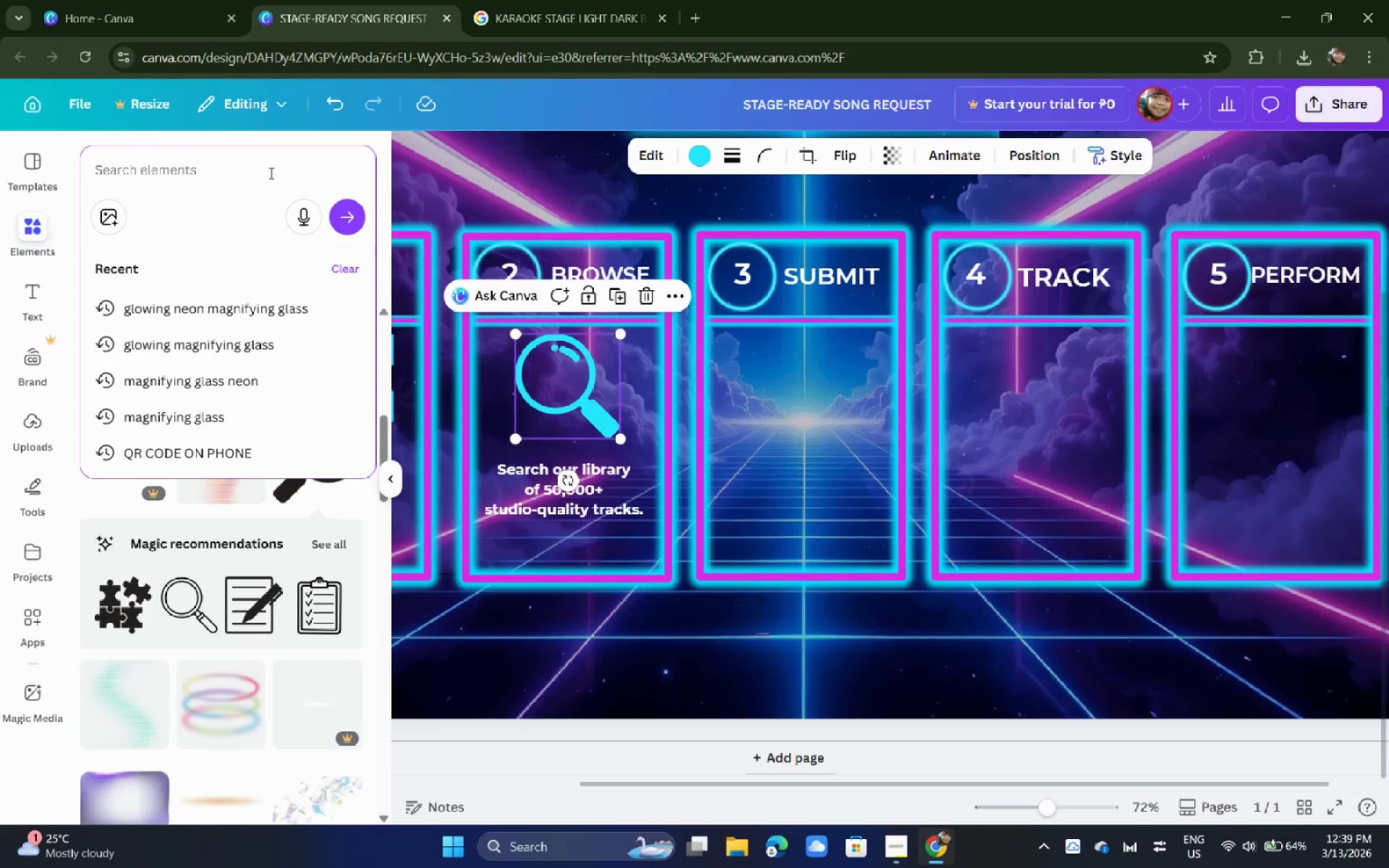 
key(Control+Z)
 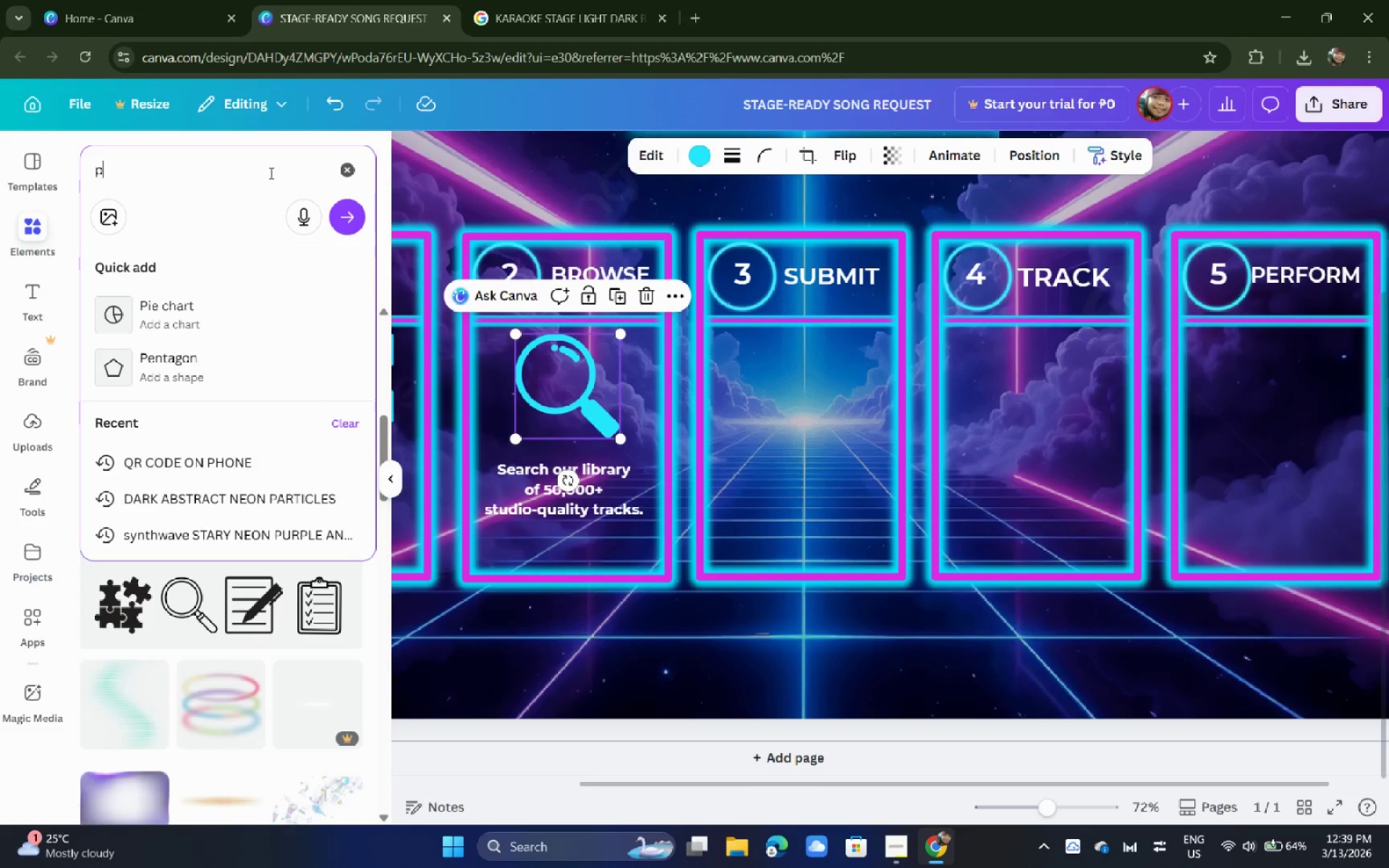 
key(Control+Z)
 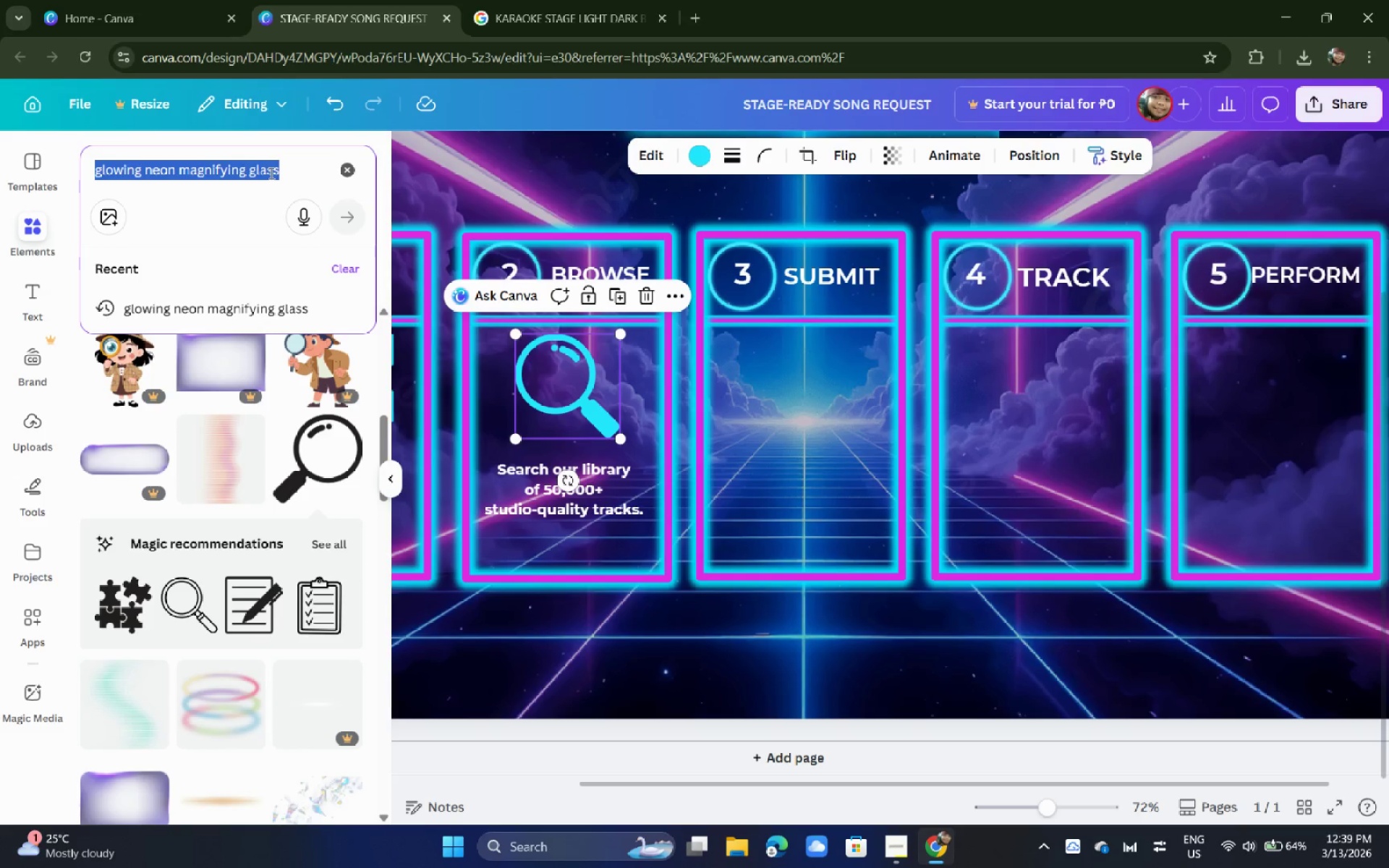 
type(glowing paper plane)
 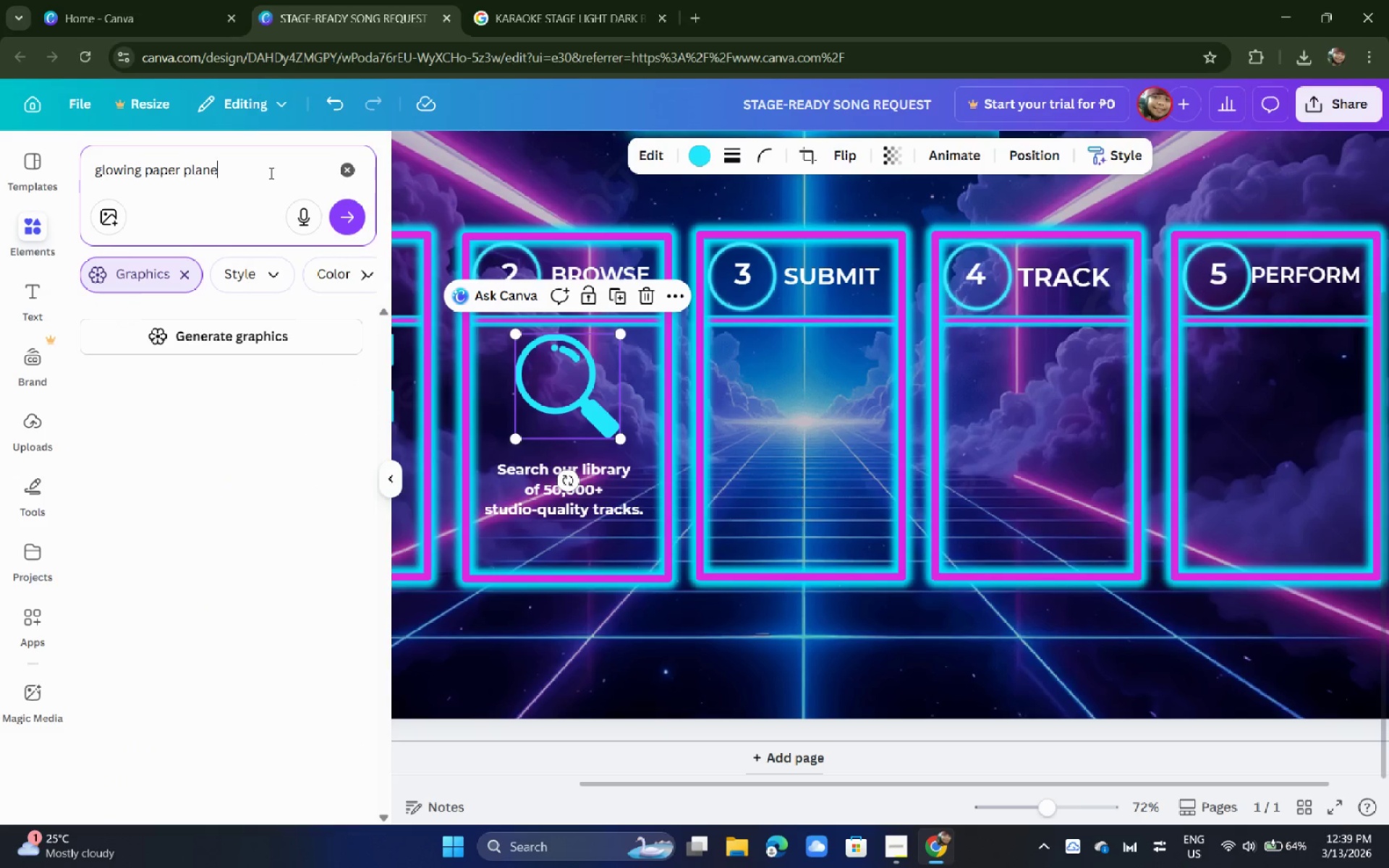 
key(Enter)
 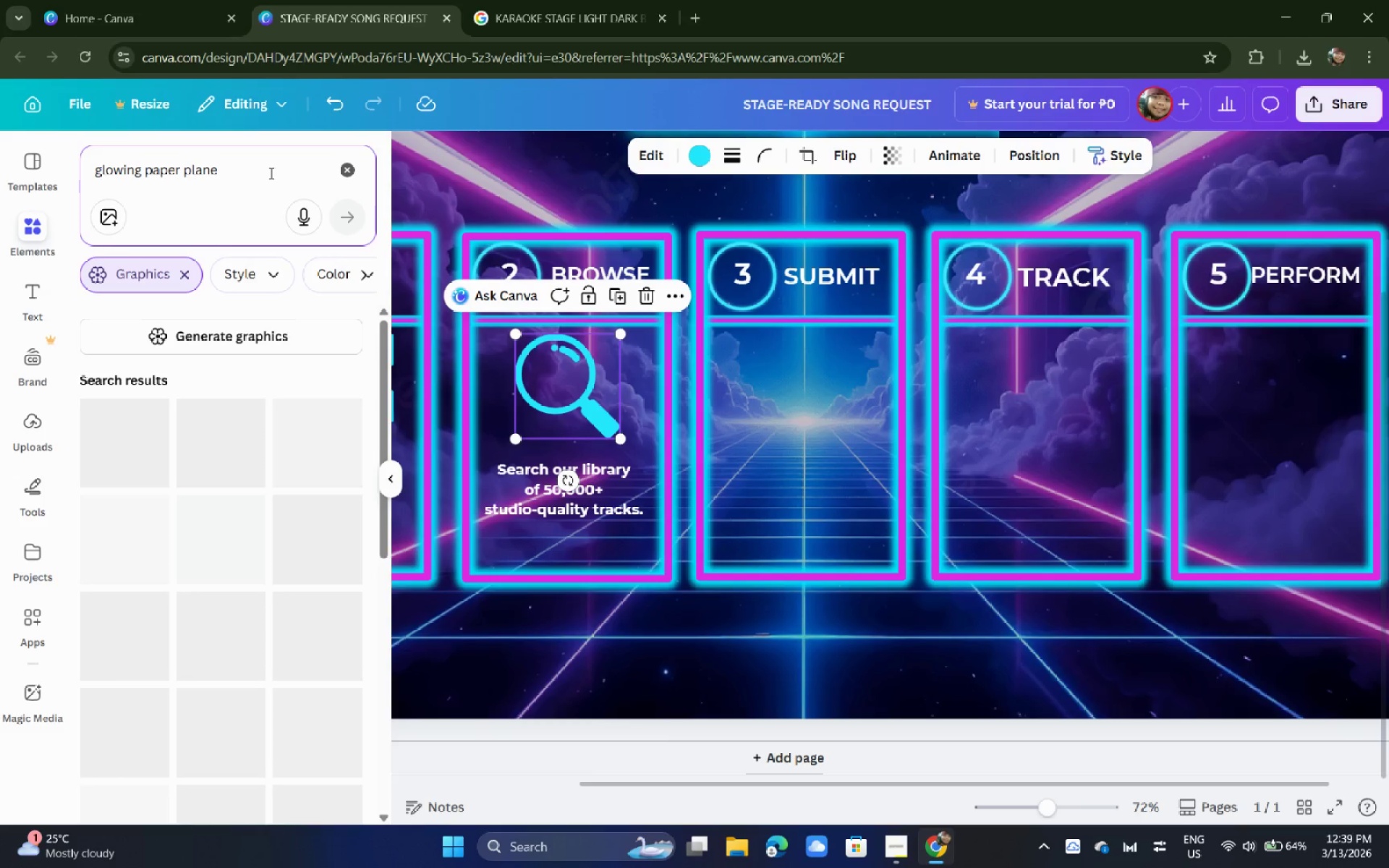 
wait(8.91)
 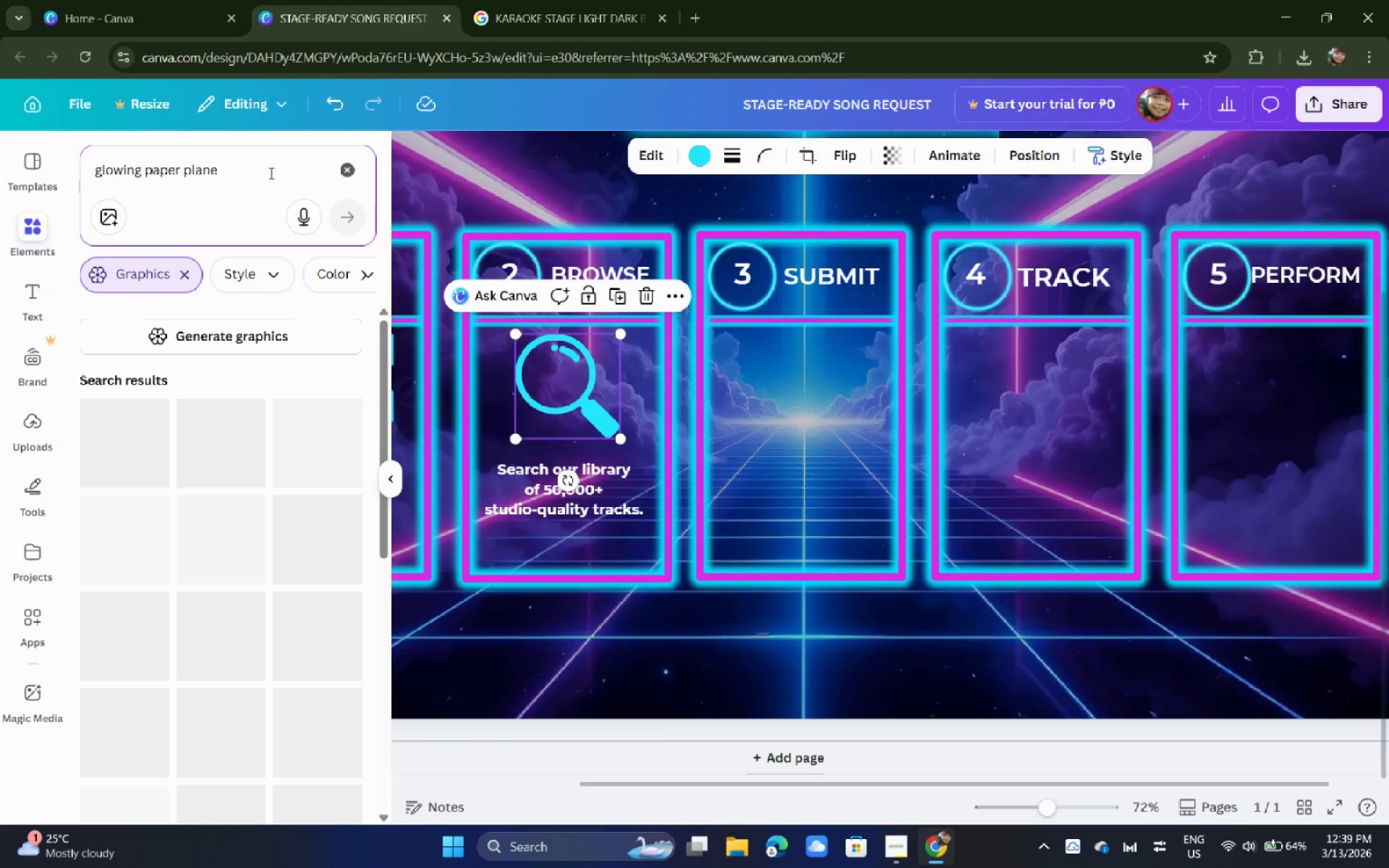 
left_click([307, 528])
 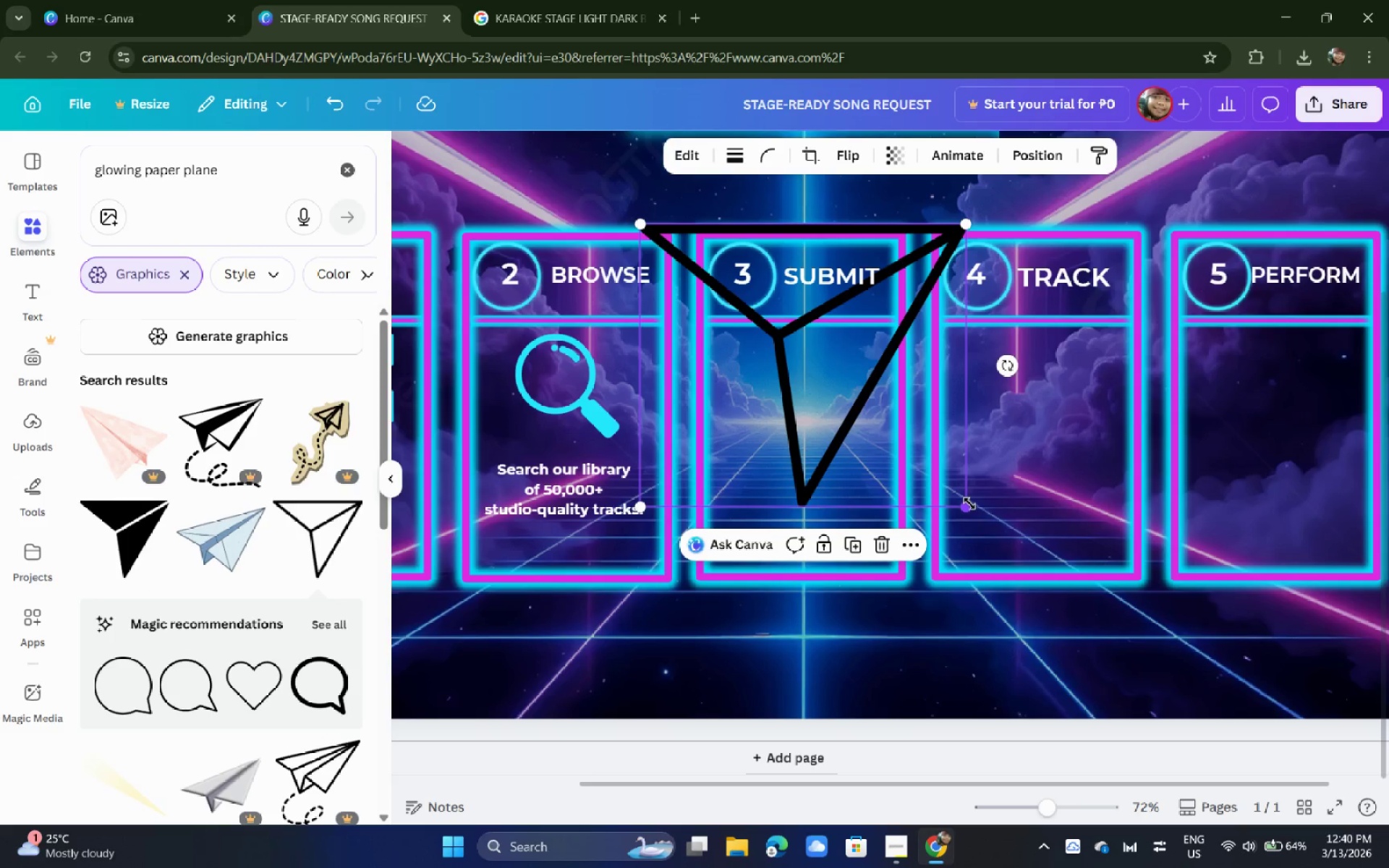 
left_click_drag(start_coordinate=[969, 503], to_coordinate=[733, 317])
 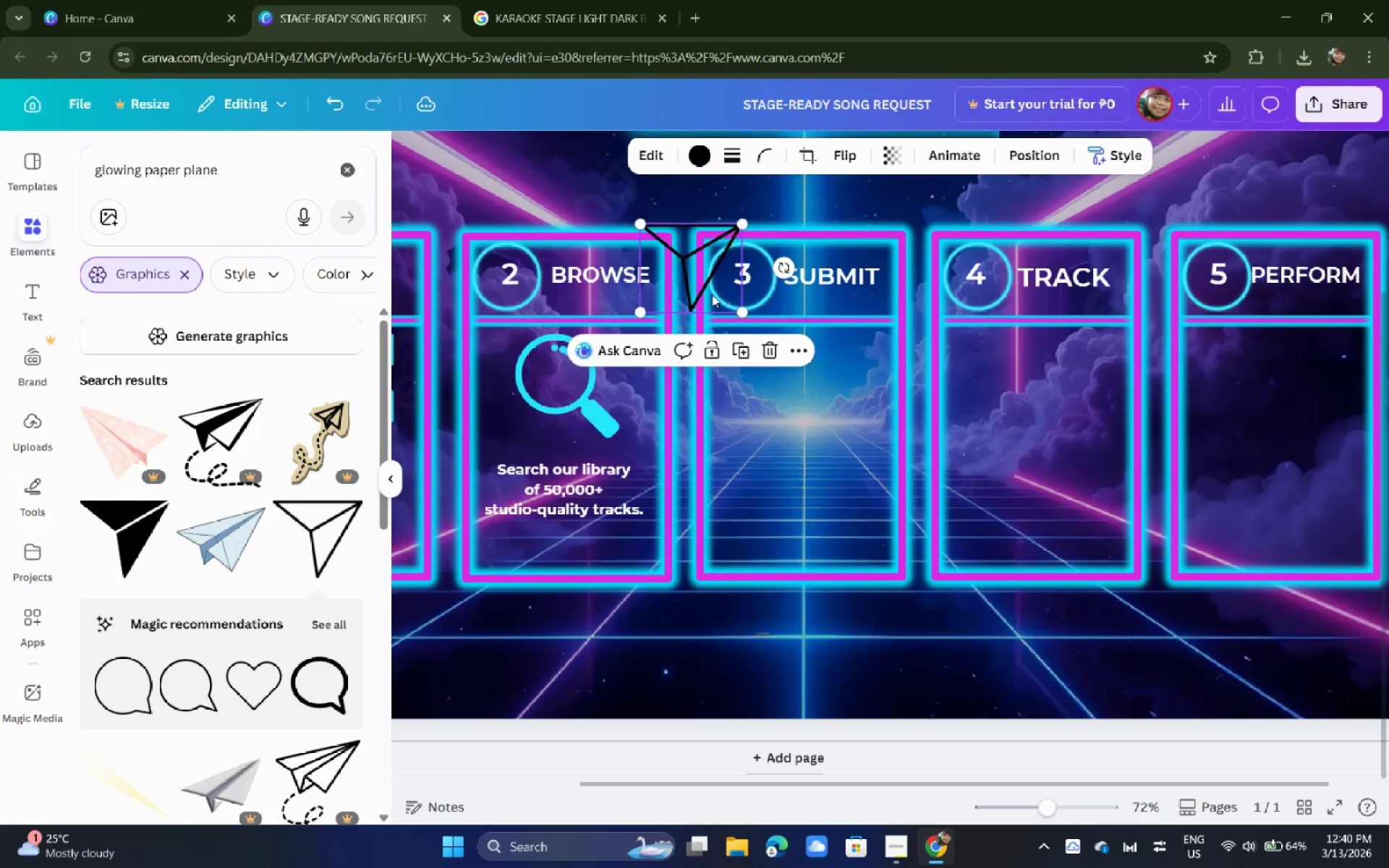 
left_click_drag(start_coordinate=[708, 281], to_coordinate=[806, 404])
 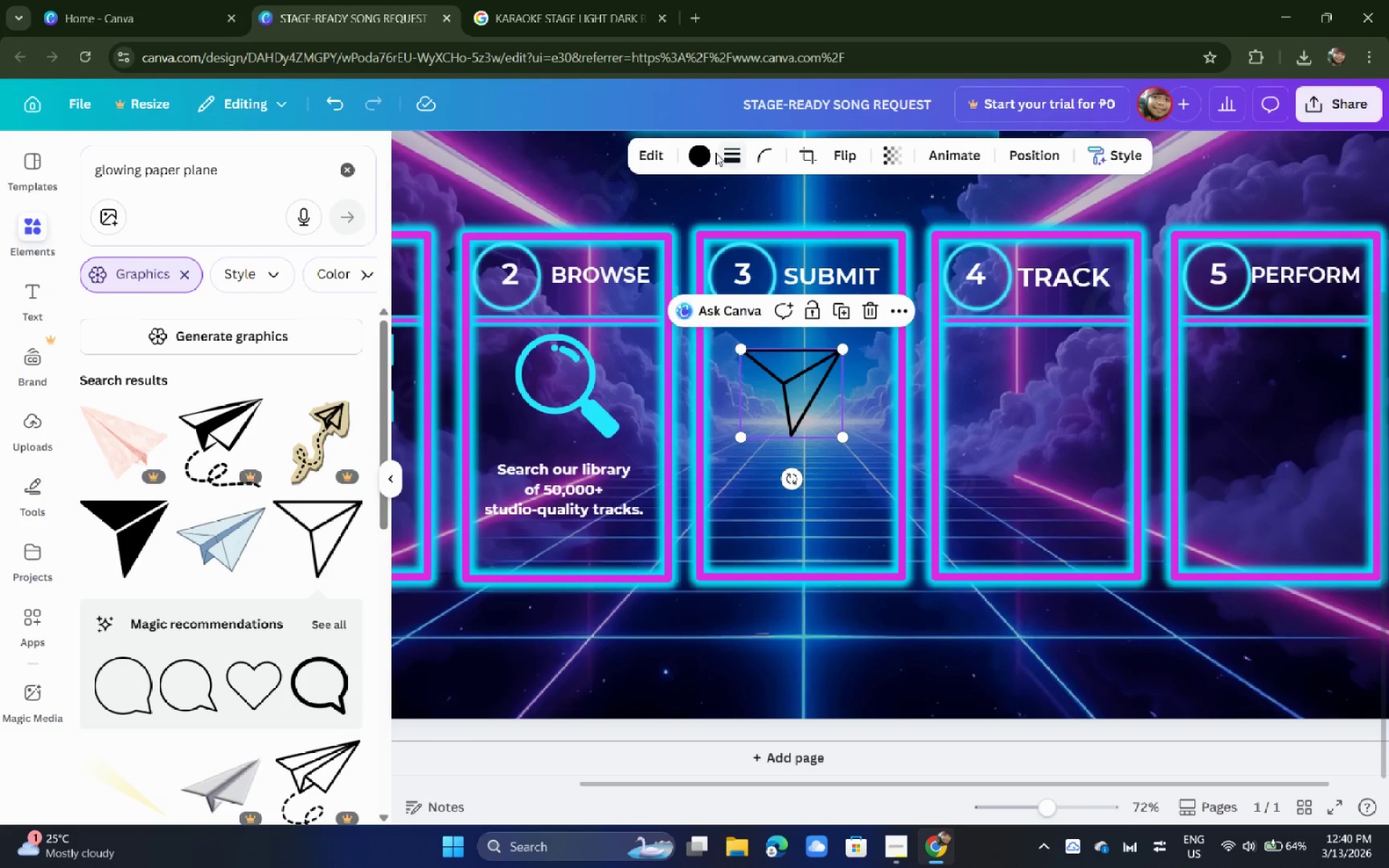 
left_click([709, 153])
 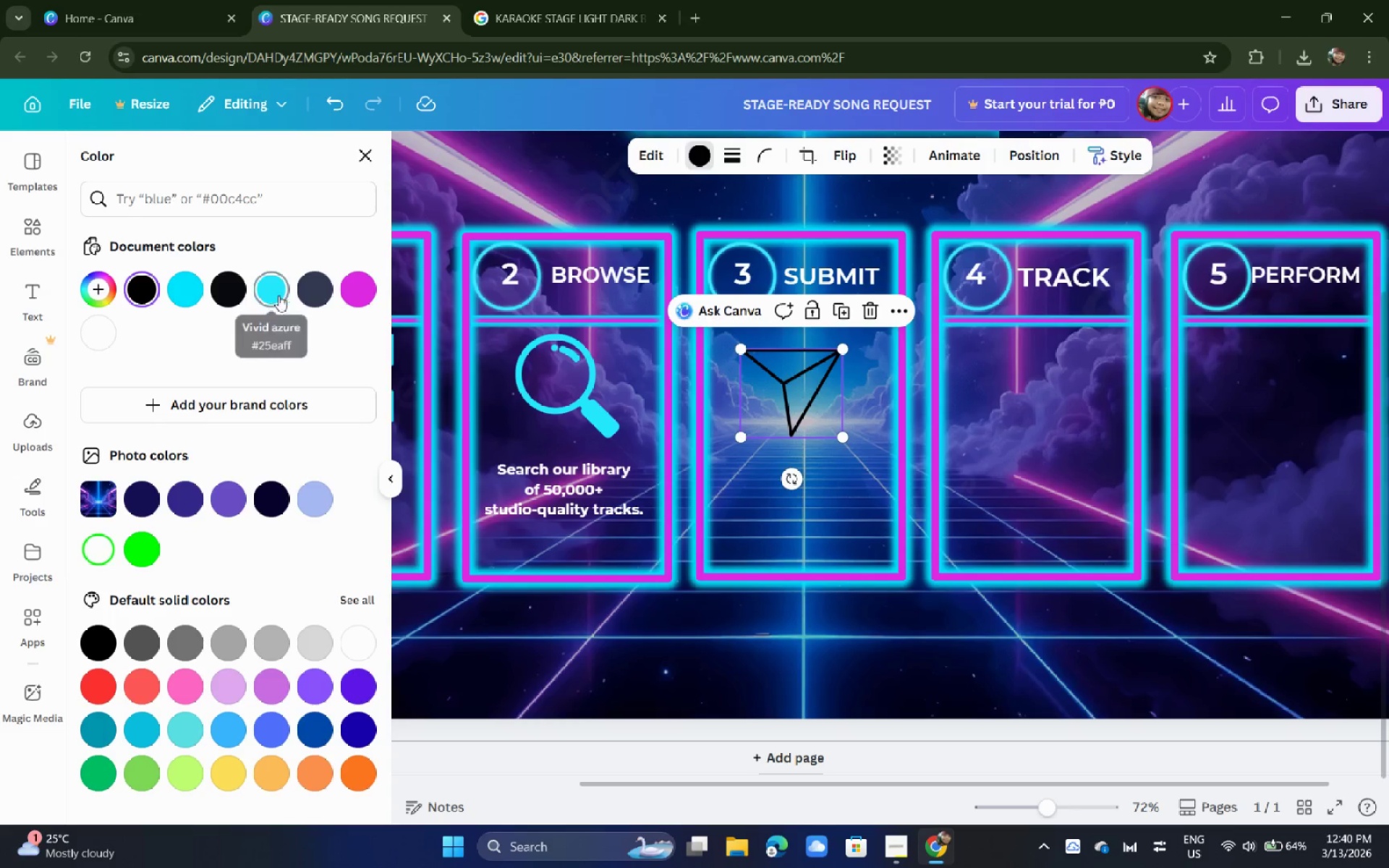 
left_click([360, 289])
 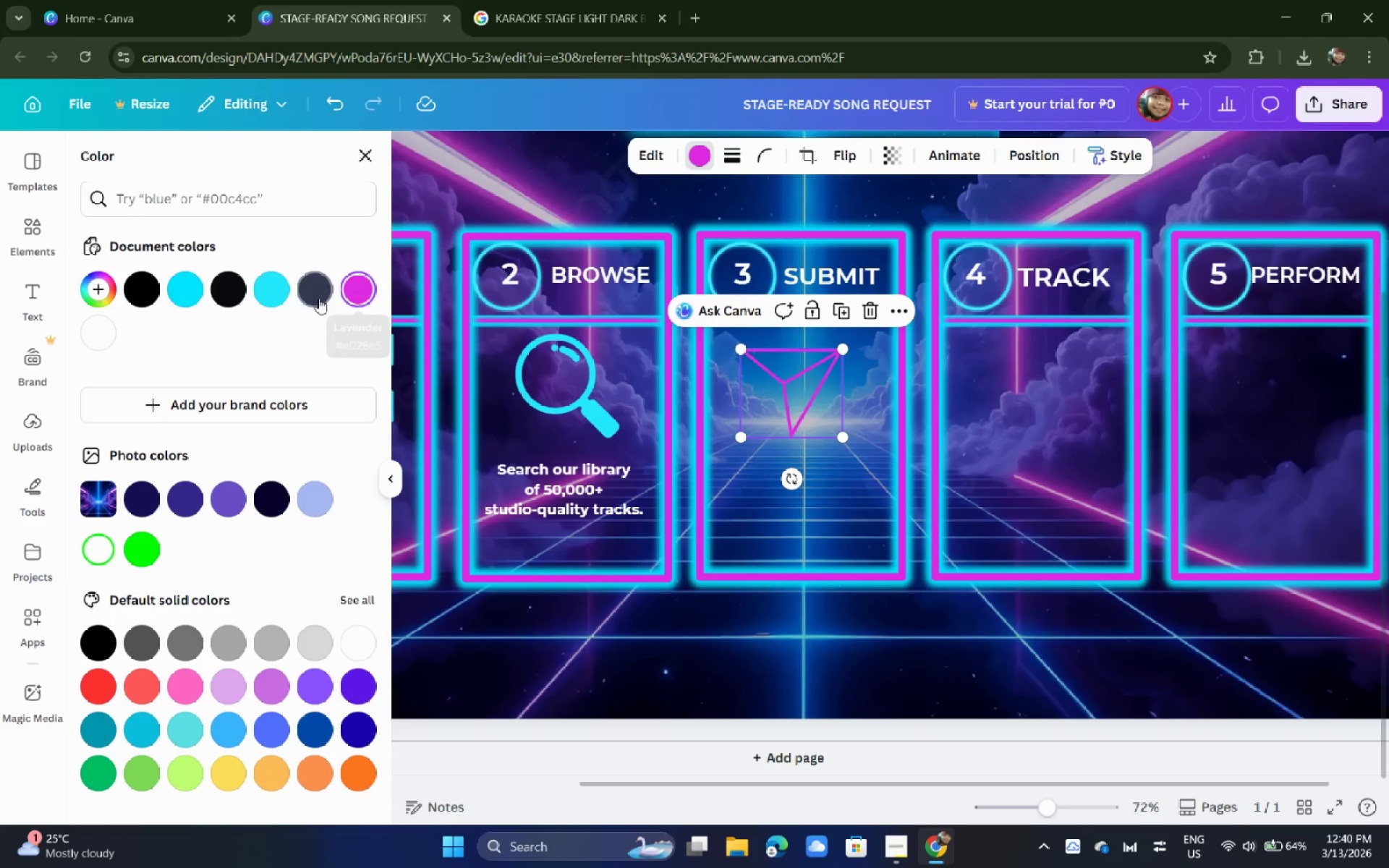 
left_click([284, 297])
 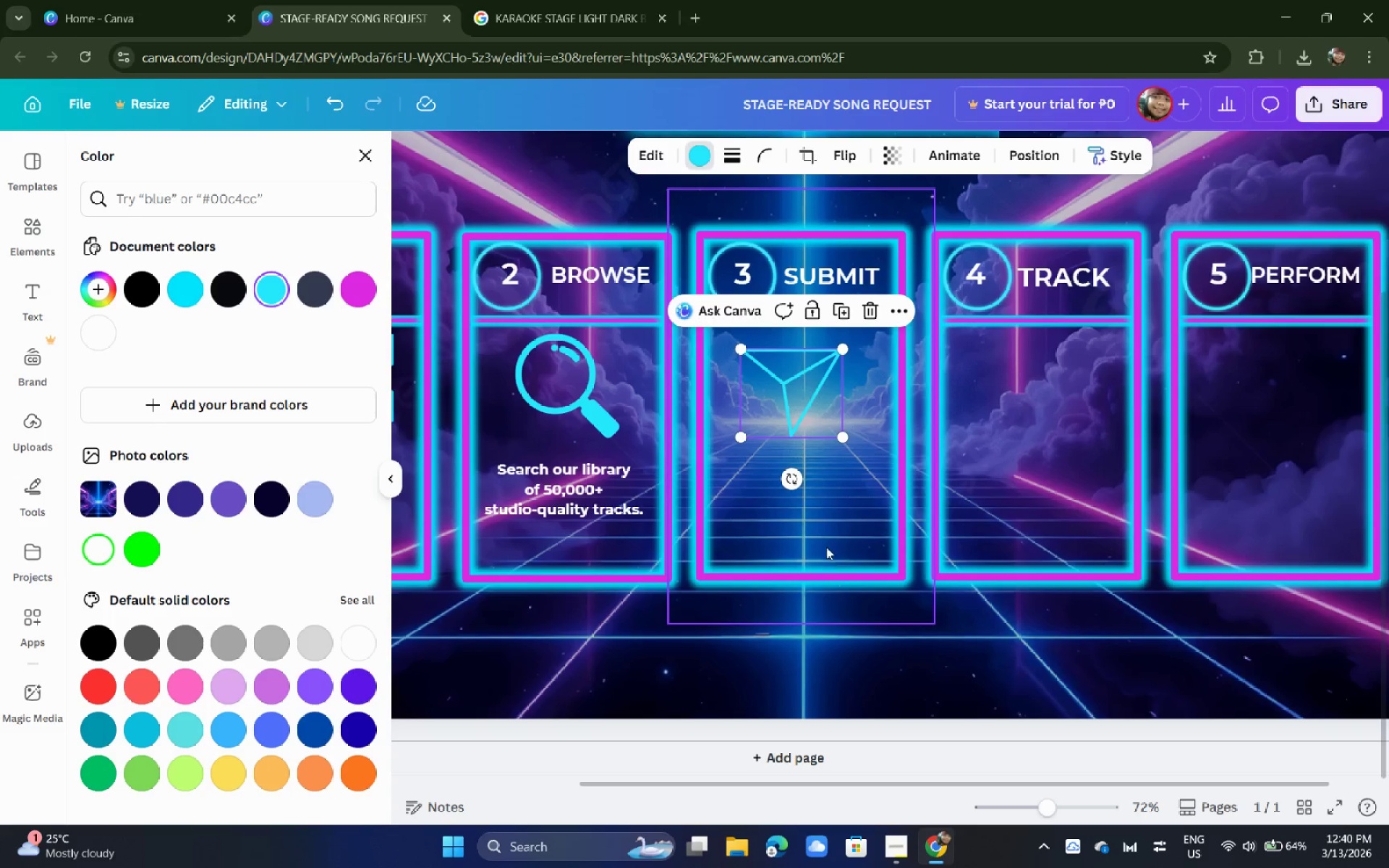 
left_click([822, 529])
 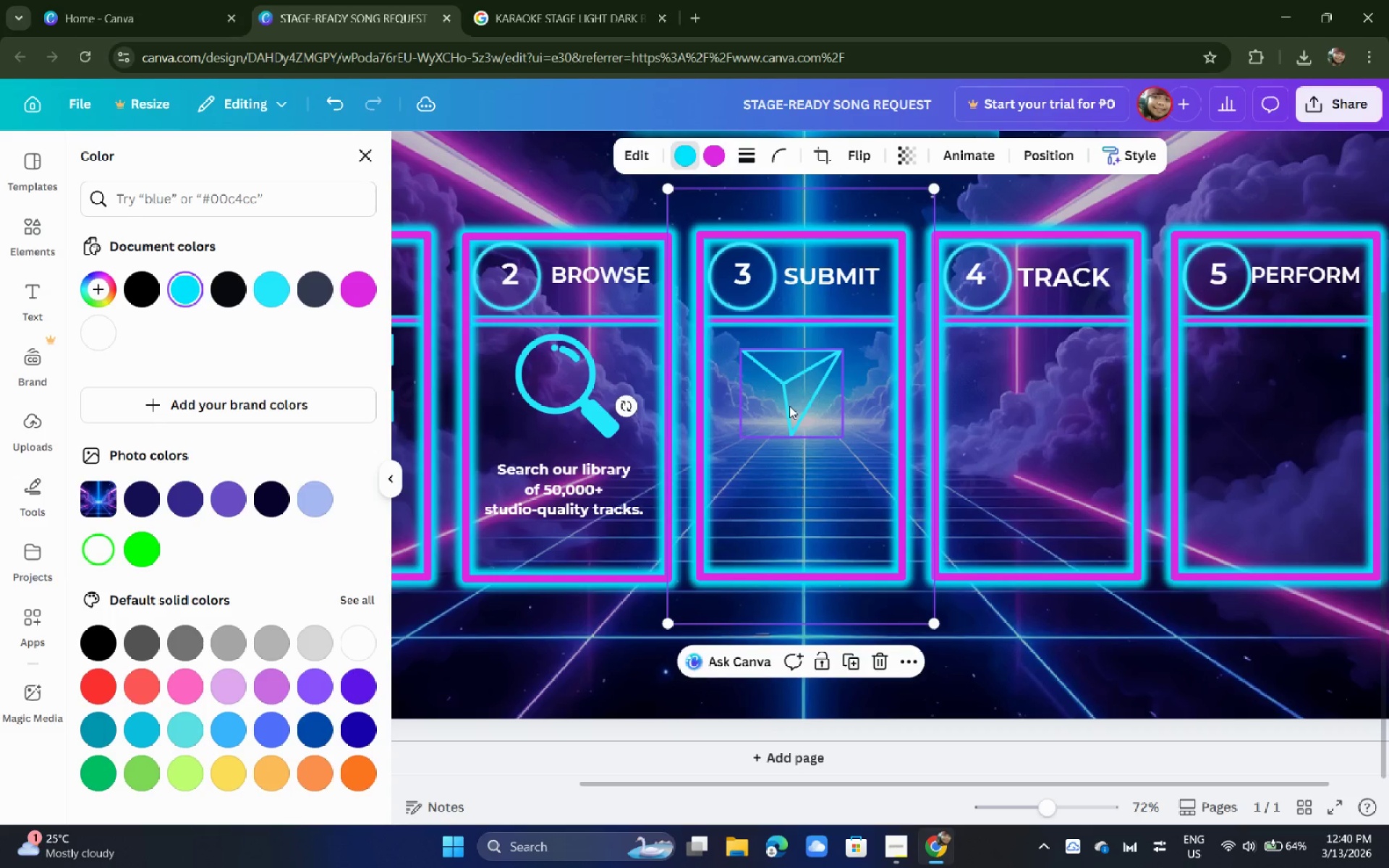 
left_click_drag(start_coordinate=[789, 401], to_coordinate=[790, 406])
 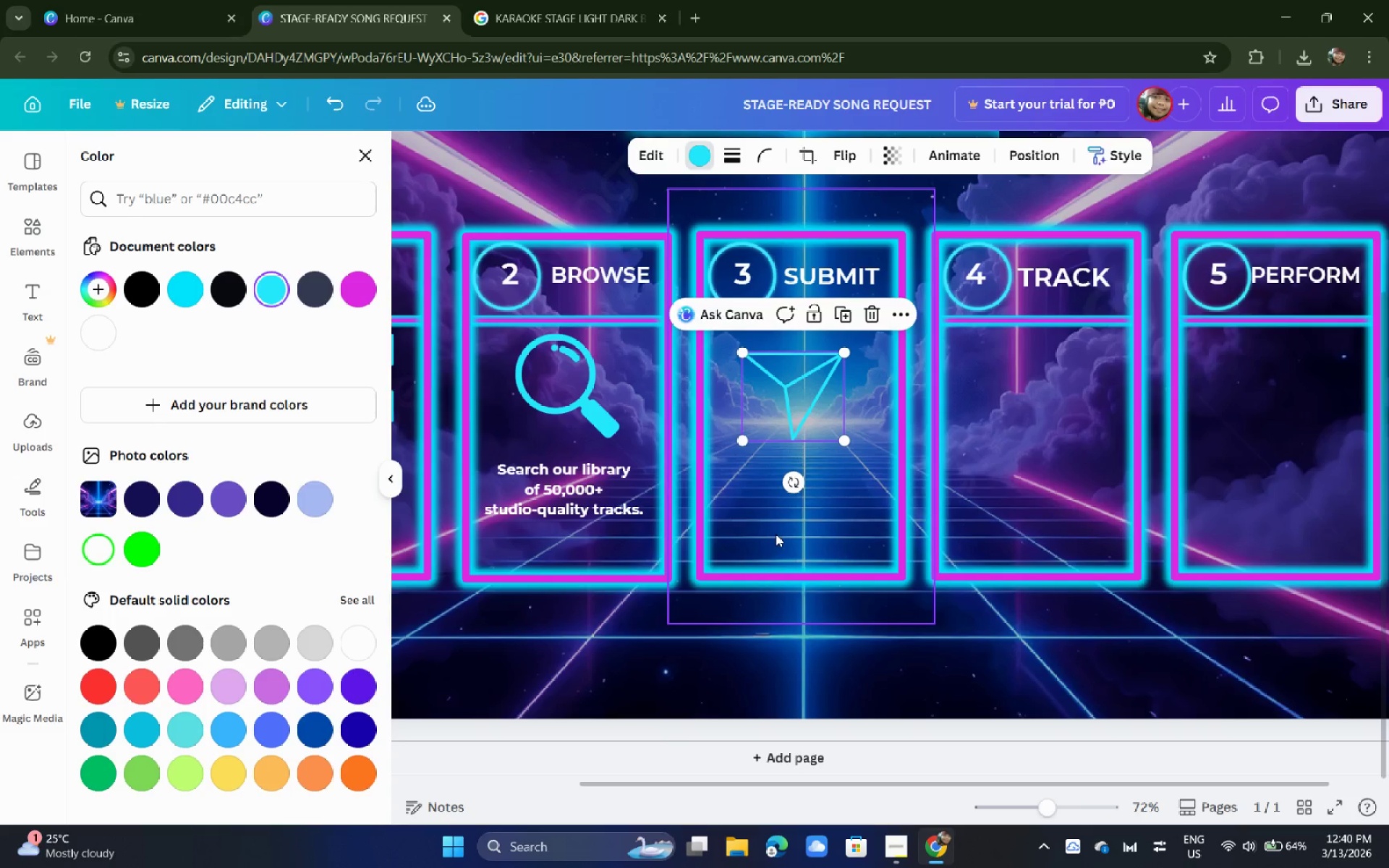 
hold_key(key=ControlLeft, duration=0.92)
scroll: coordinate [774, 525], scroll_direction: down, amount: 1.0
 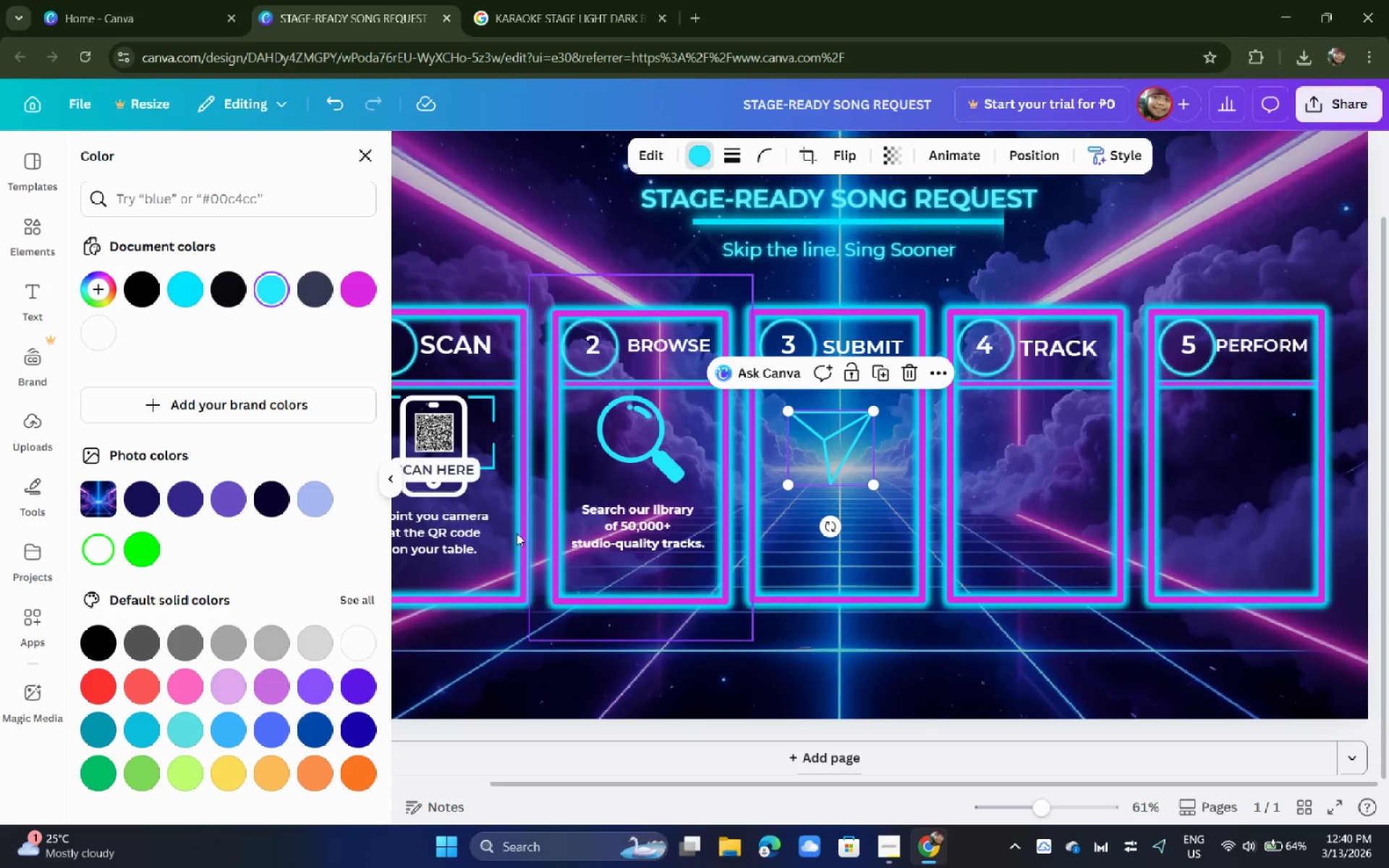 
left_click_drag(start_coordinate=[459, 532], to_coordinate=[461, 526])
 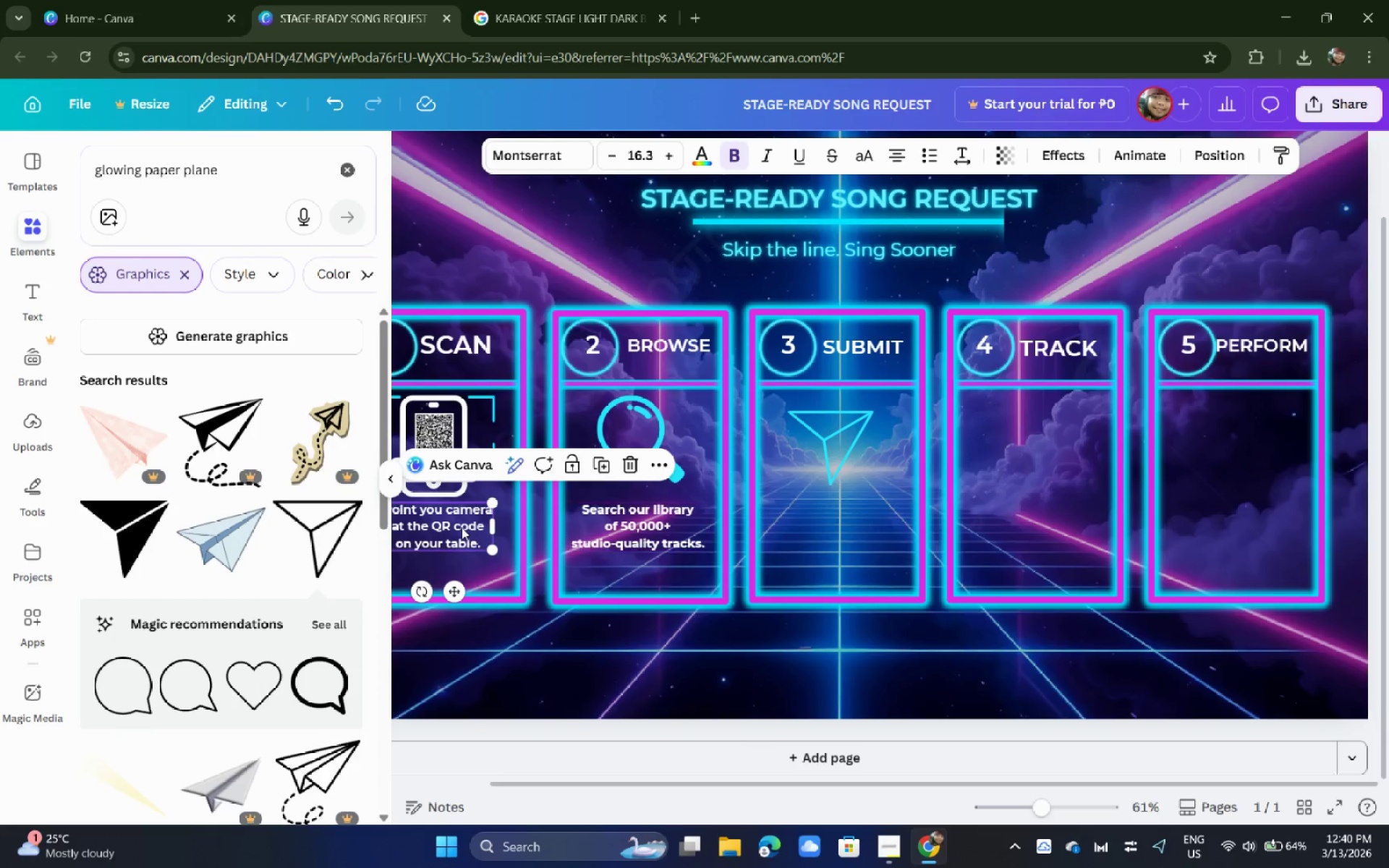 
hold_key(key=AltLeft, duration=1.53)
left_click_drag(start_coordinate=[452, 526], to_coordinate=[853, 525])
 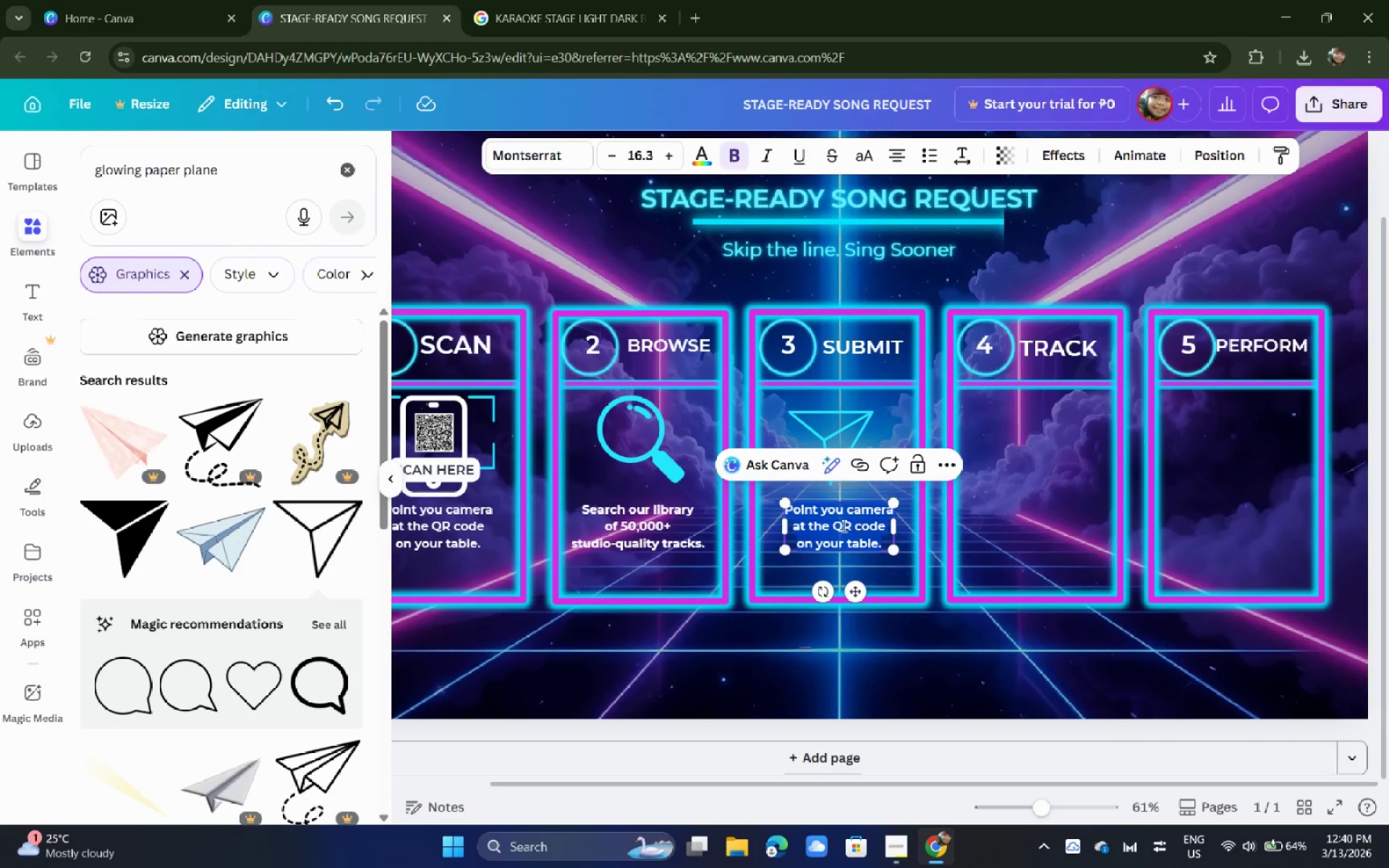 
key(Alt+AltLeft)
 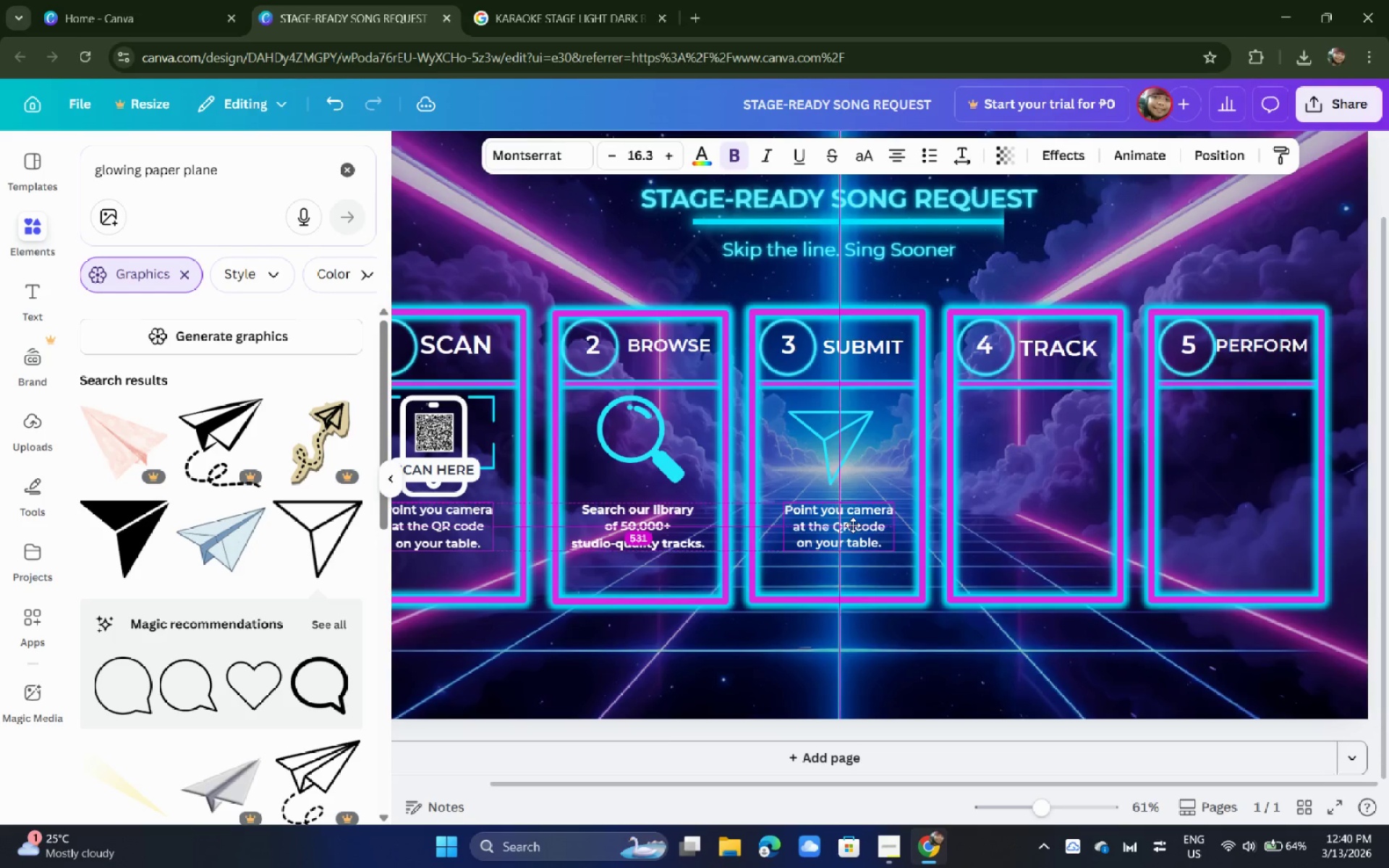 
key(Alt+AltLeft)
 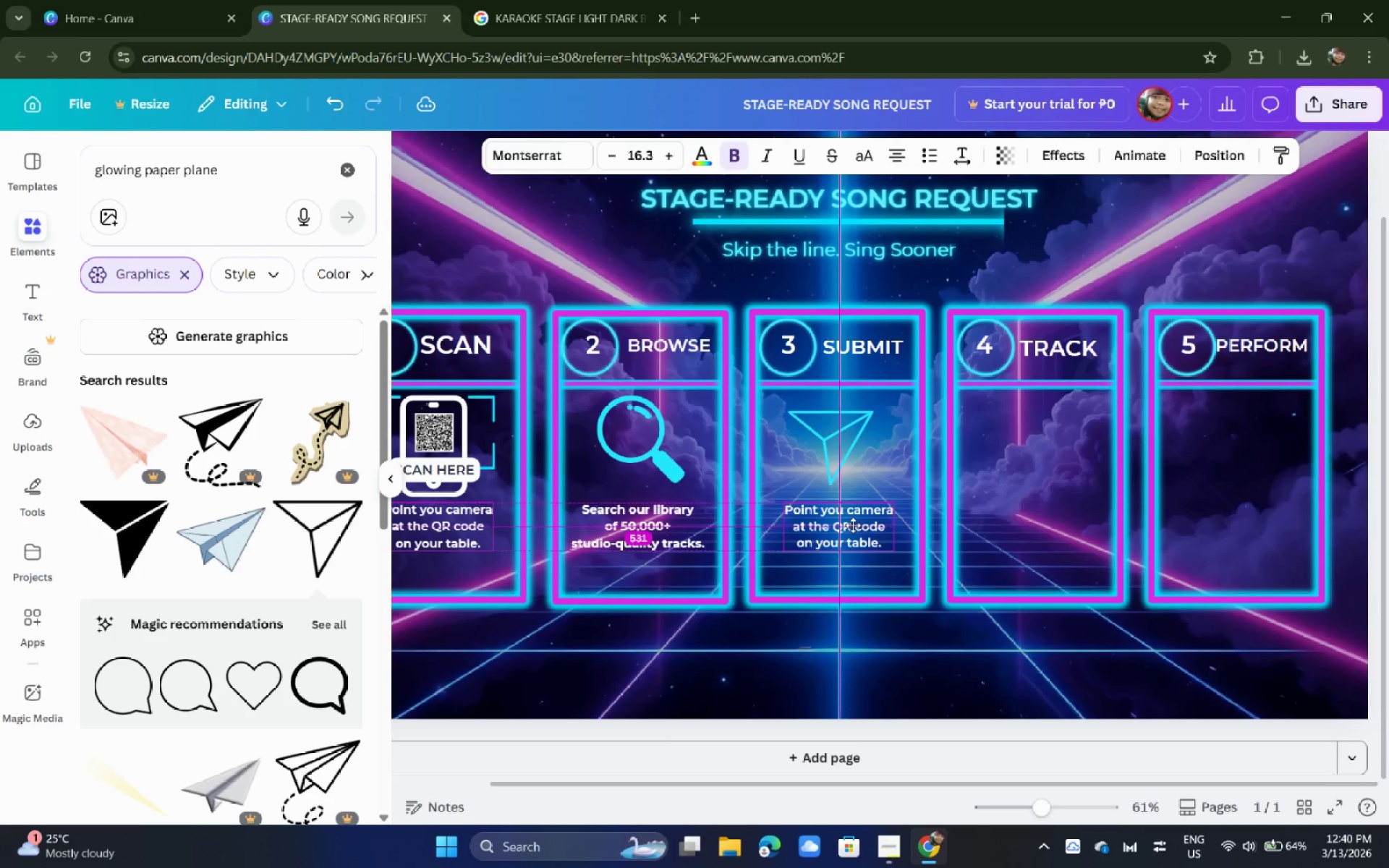 
key(Alt+AltLeft)
 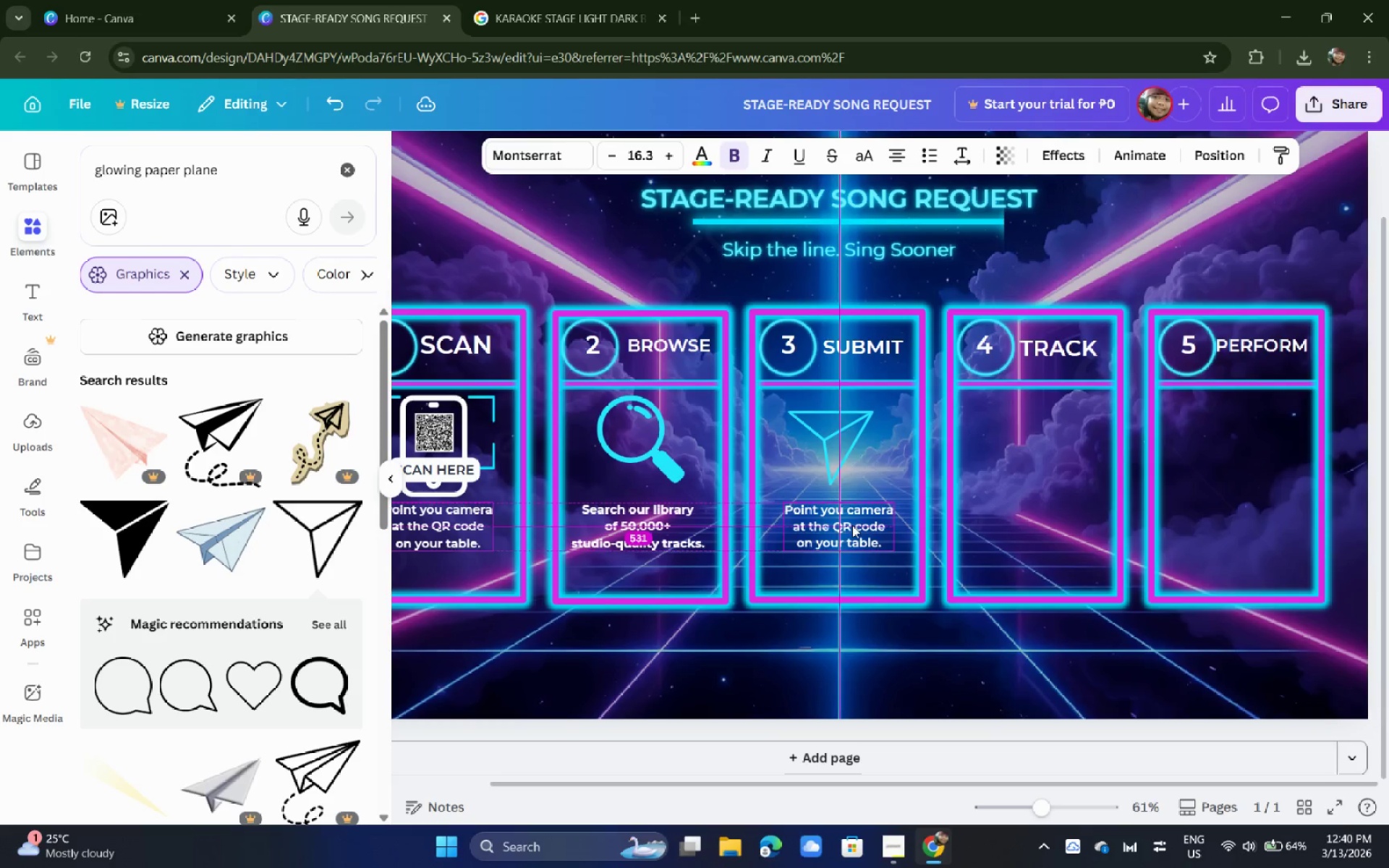 
key(Alt+AltLeft)
 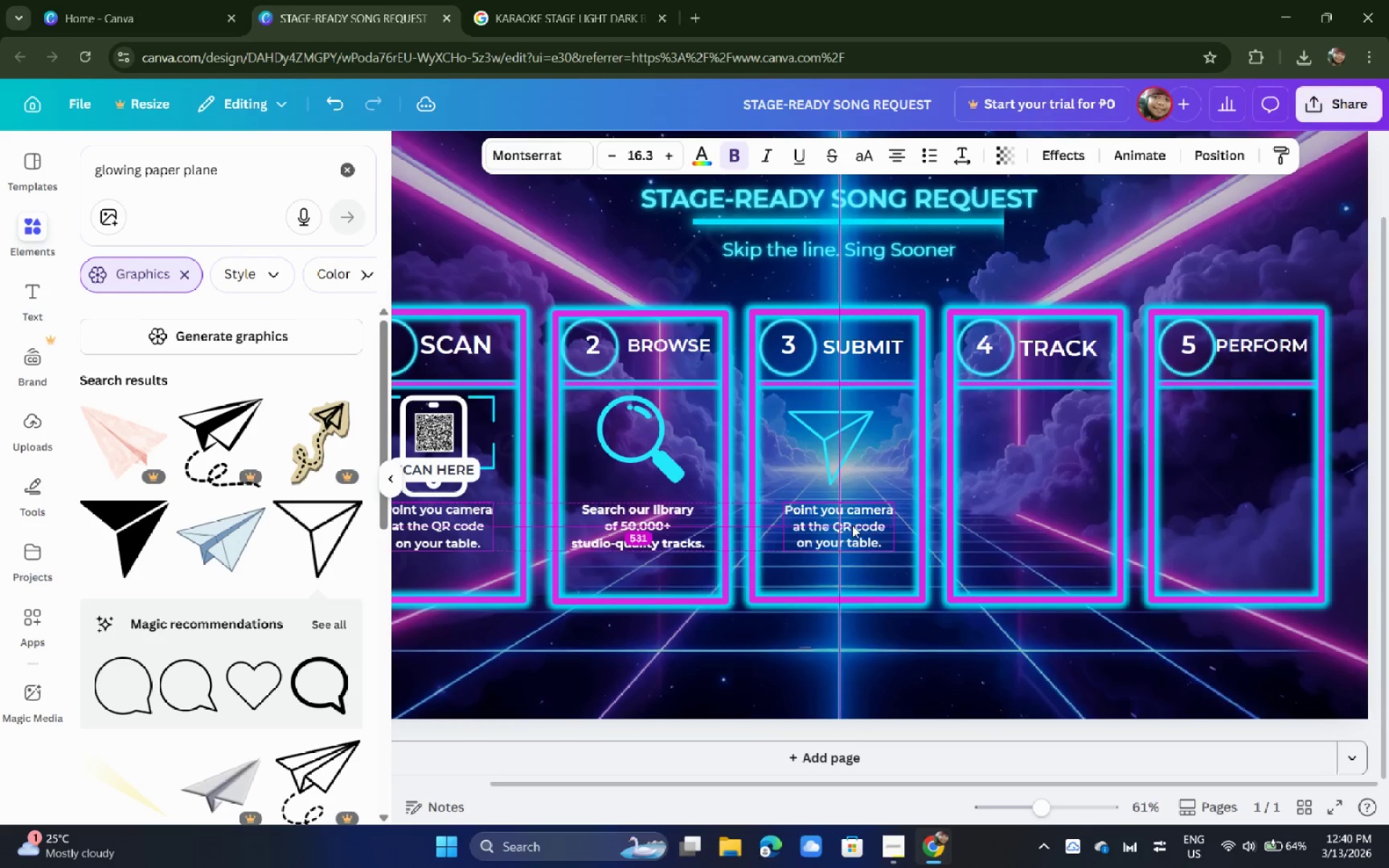 
key(Alt+AltLeft)
 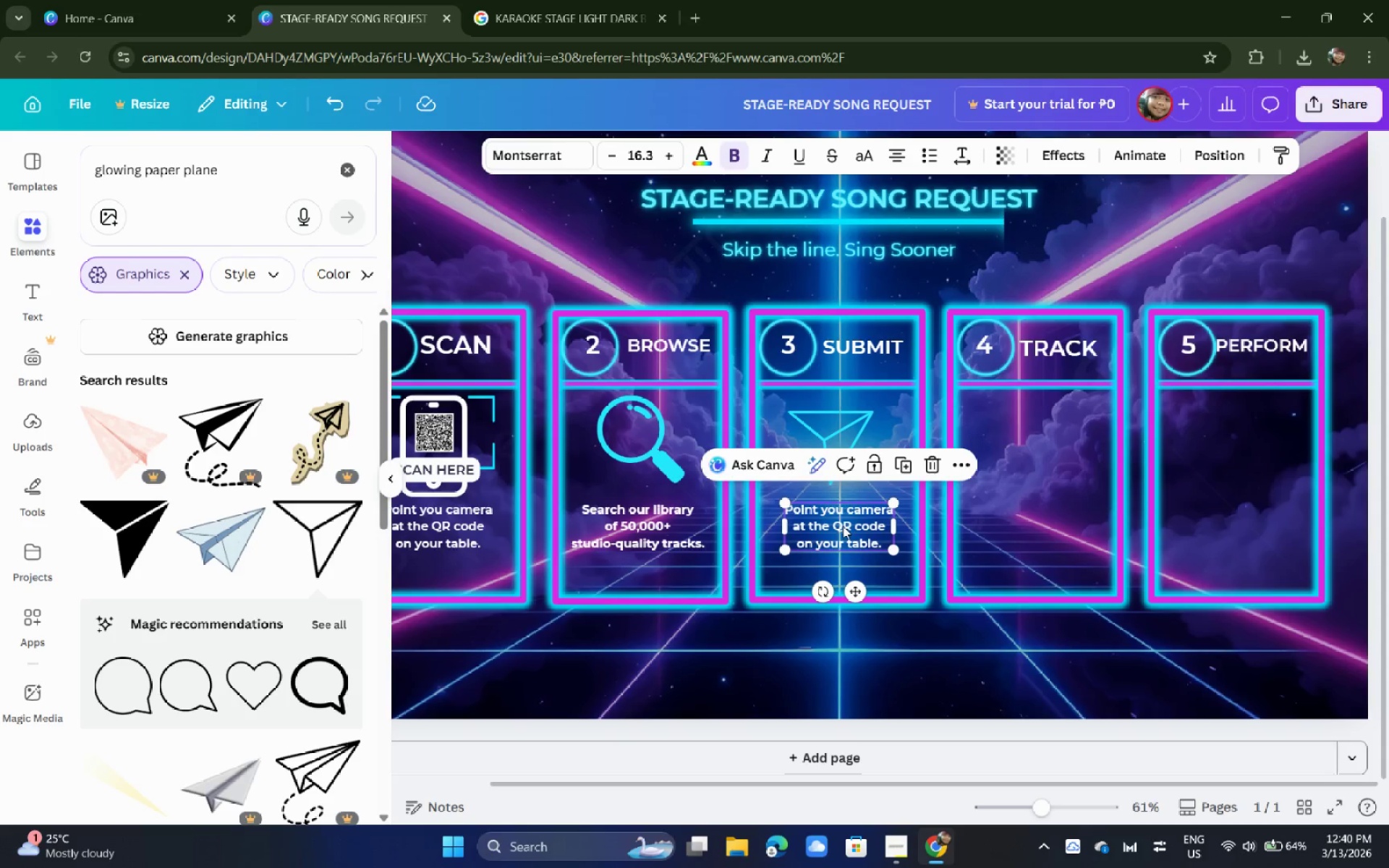 
double_click([843, 526])
 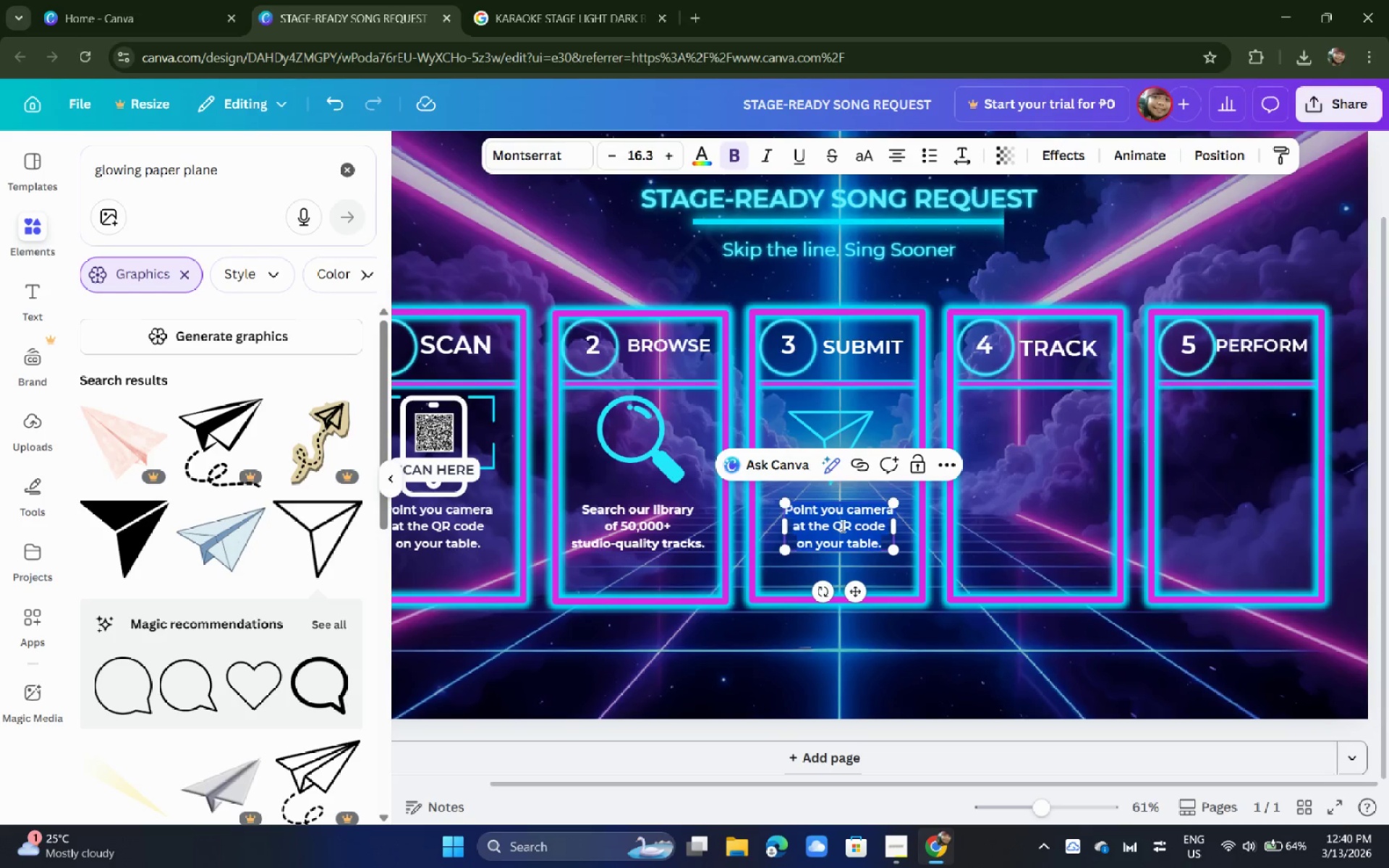 
type(Enter you name)
 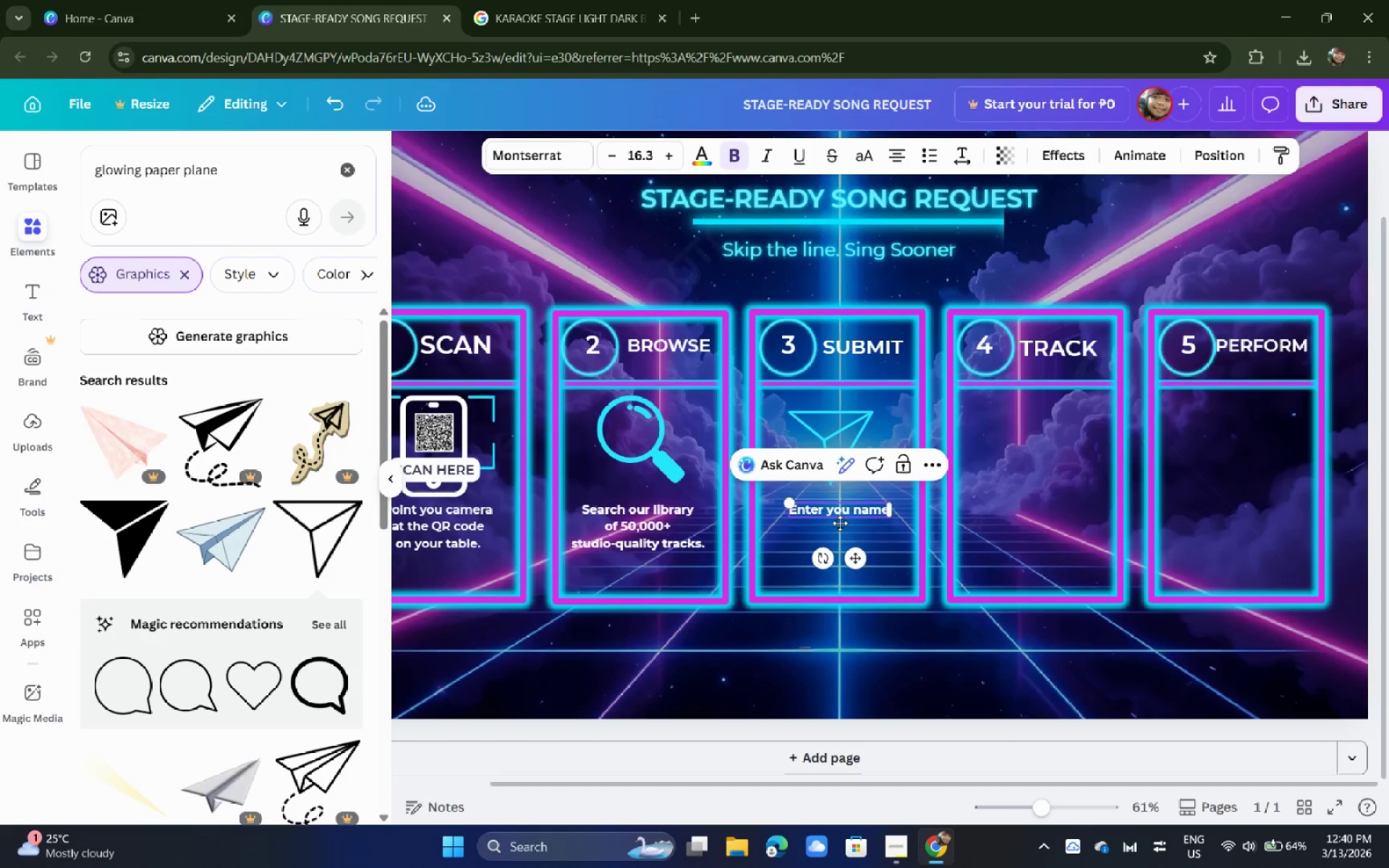 
key(Enter)
 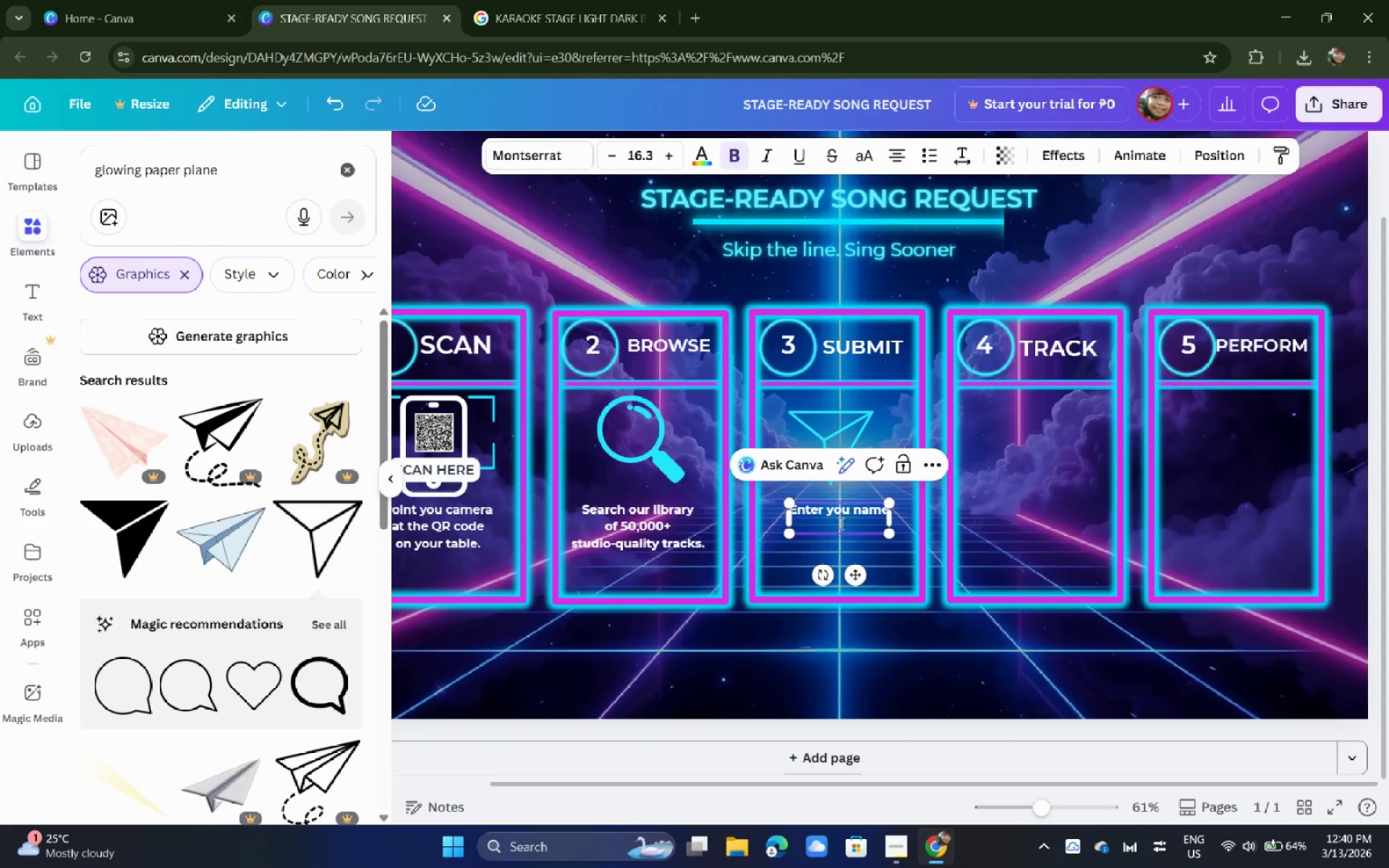 
type(& song choice)
 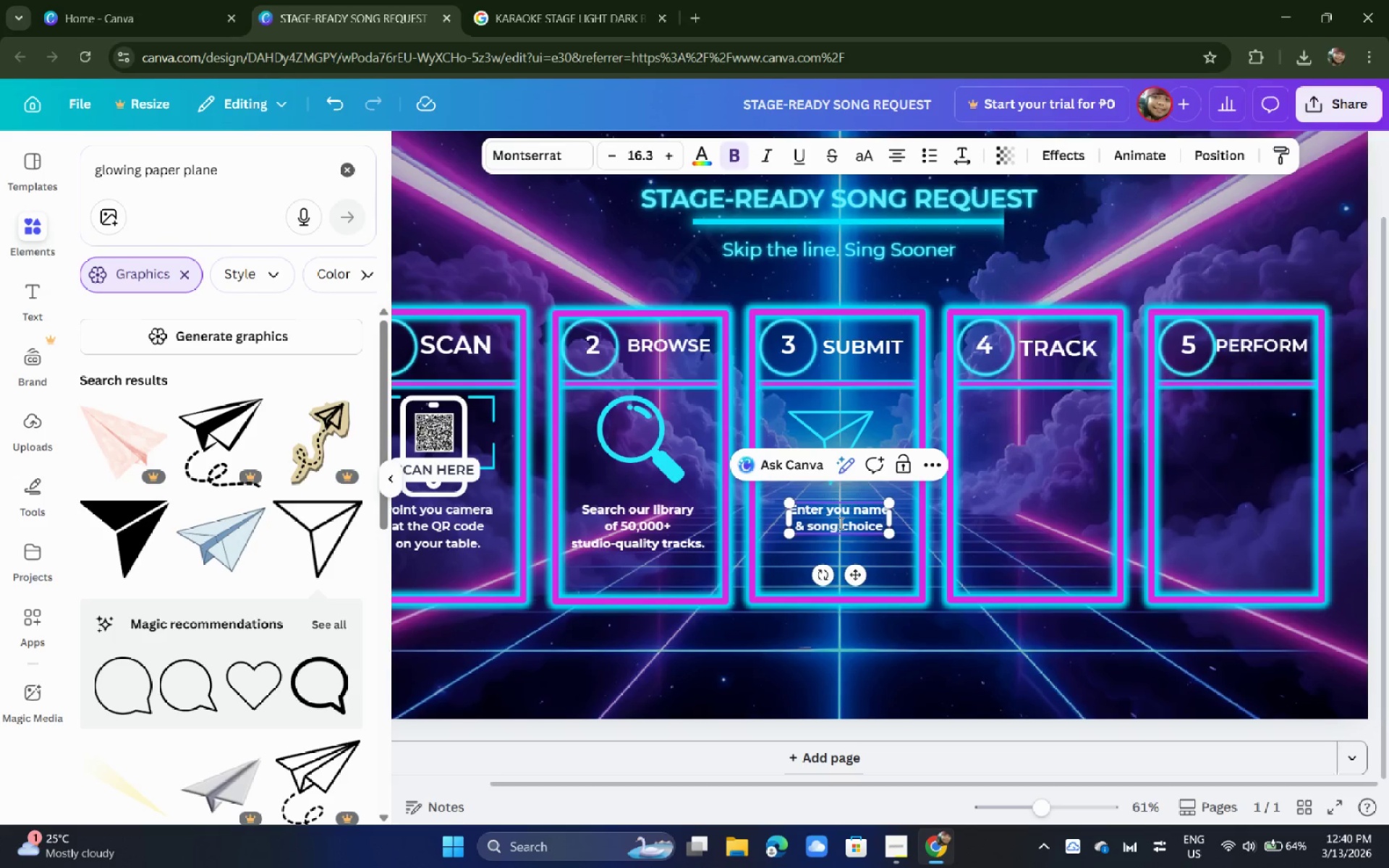 
key(Enter)
 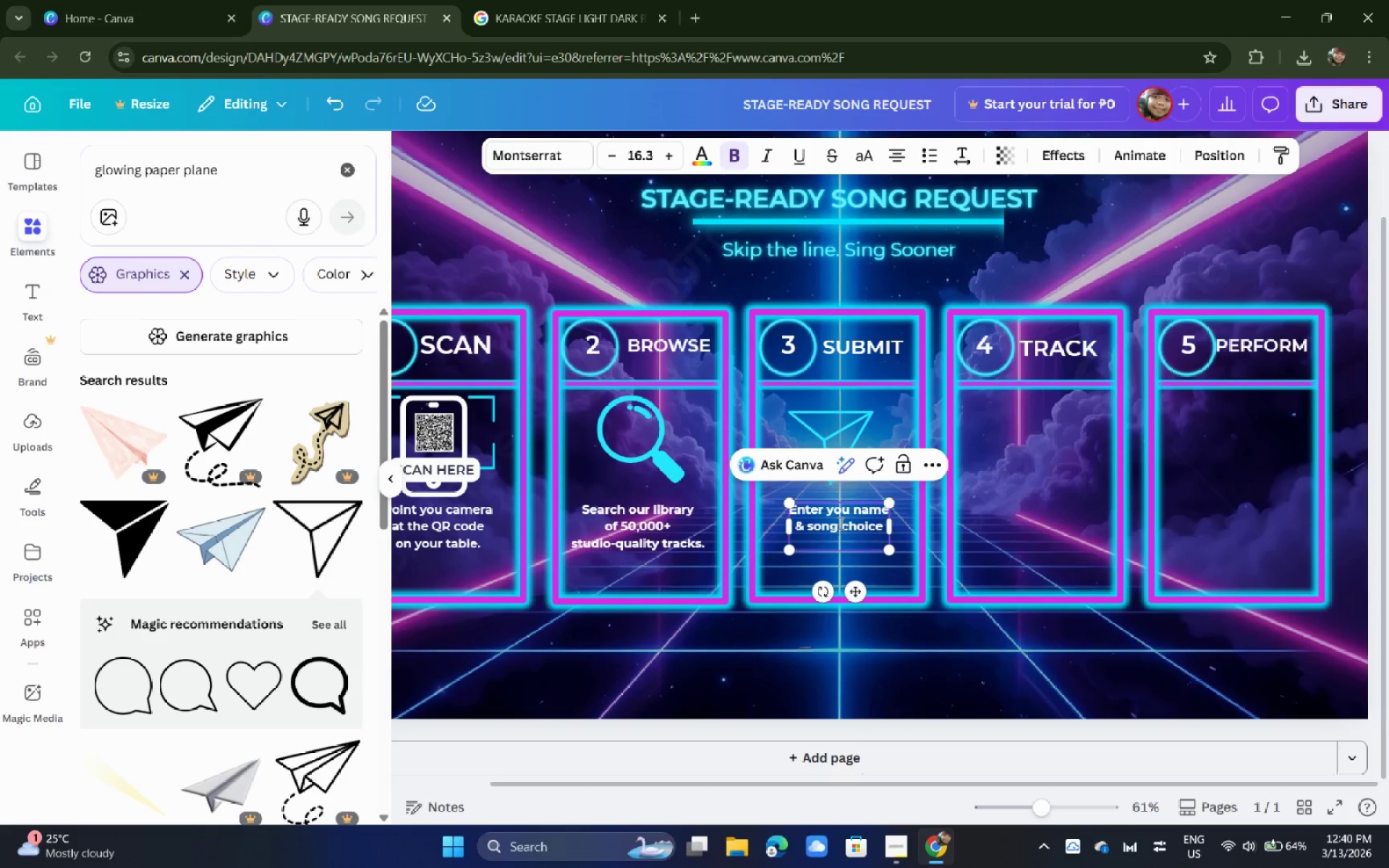 
type(in the digital pr)
key(Backspace)
type(ortal.)
 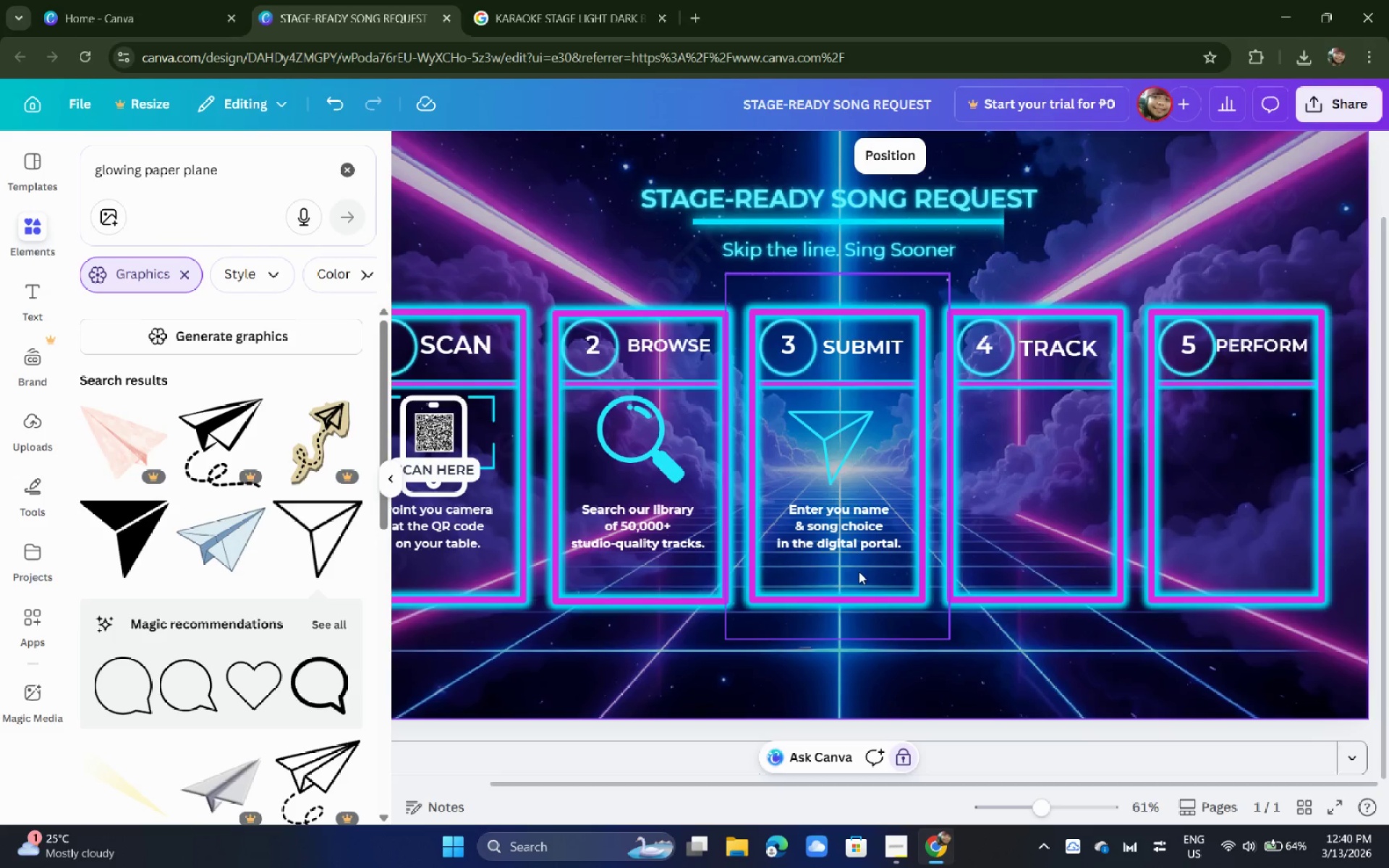 
hold_key(key=MetaLeft, duration=1.19)
left_click_drag(start_coordinate=[813, 536], to_coordinate=[1019, 527])
 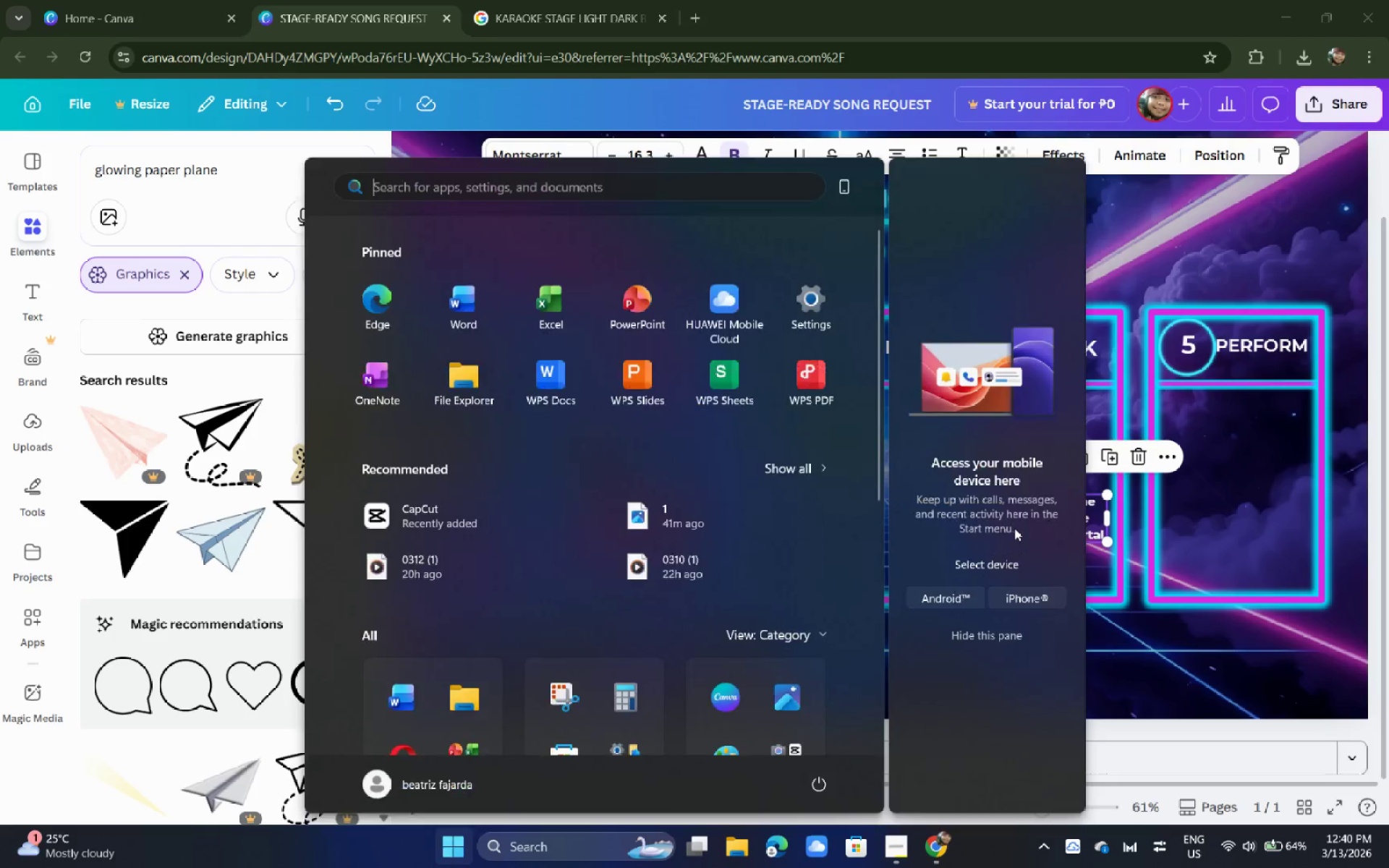 
key(Control+ControlLeft)
 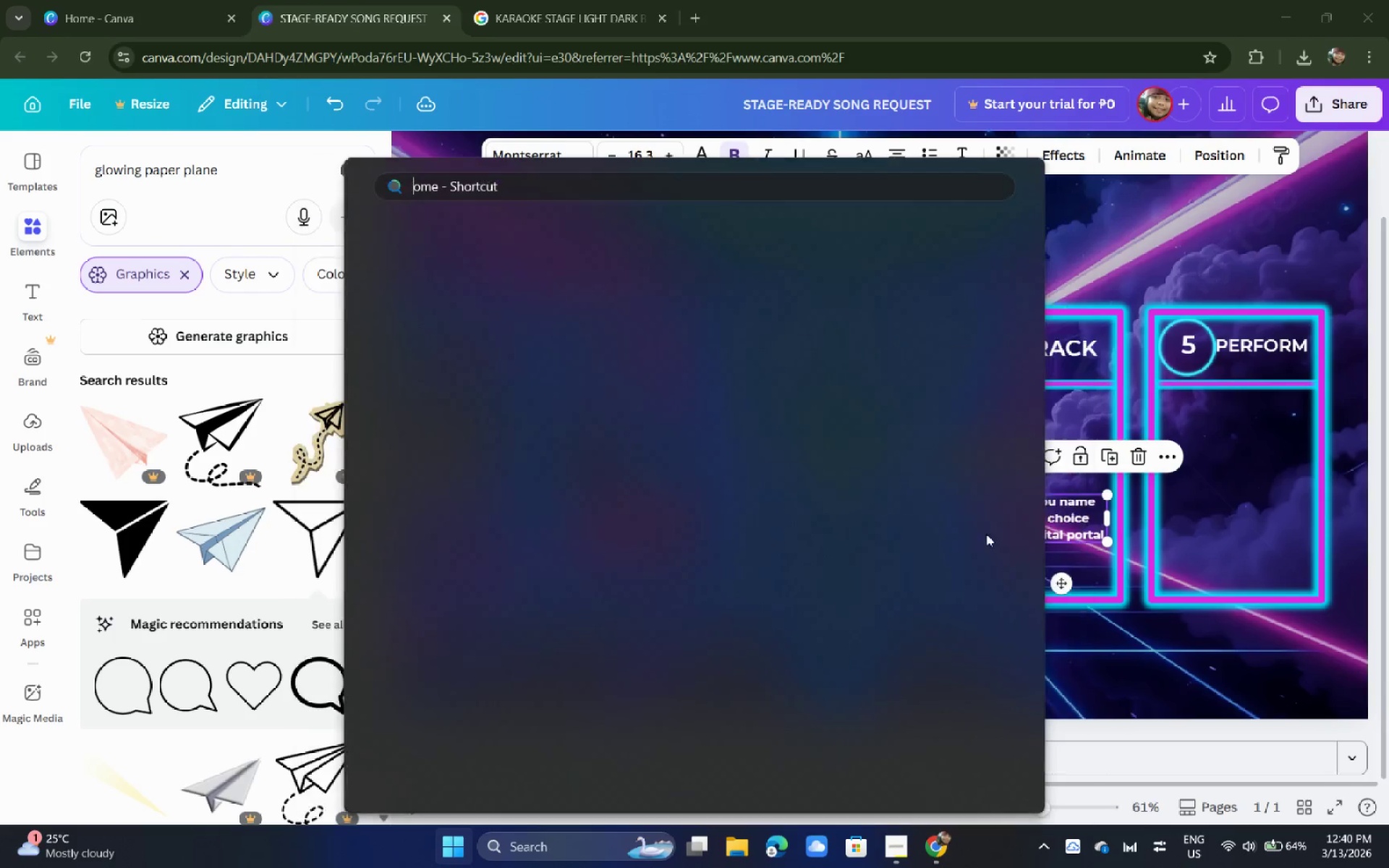 
key(Control+Z)
 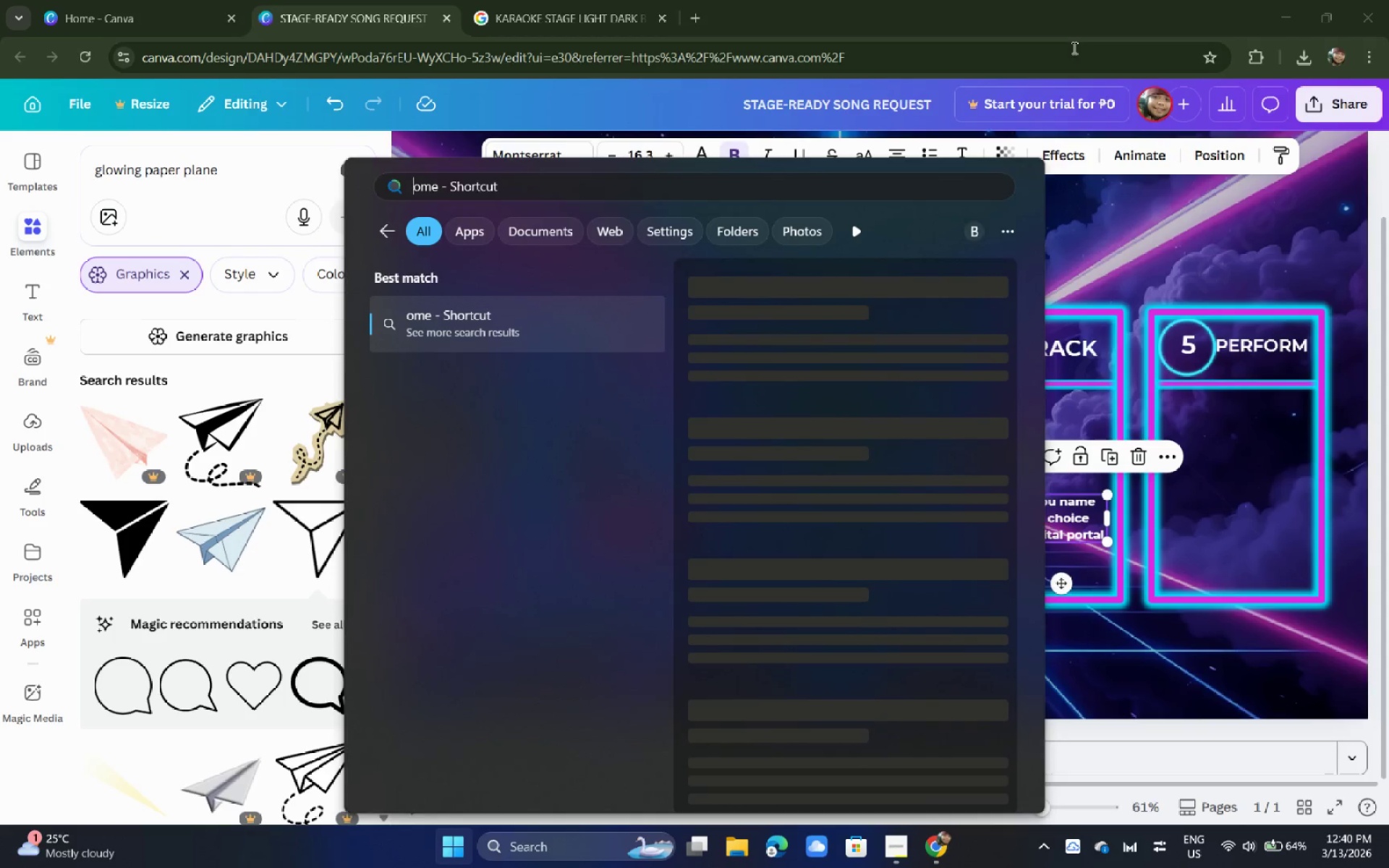 
left_click([1090, 0])
 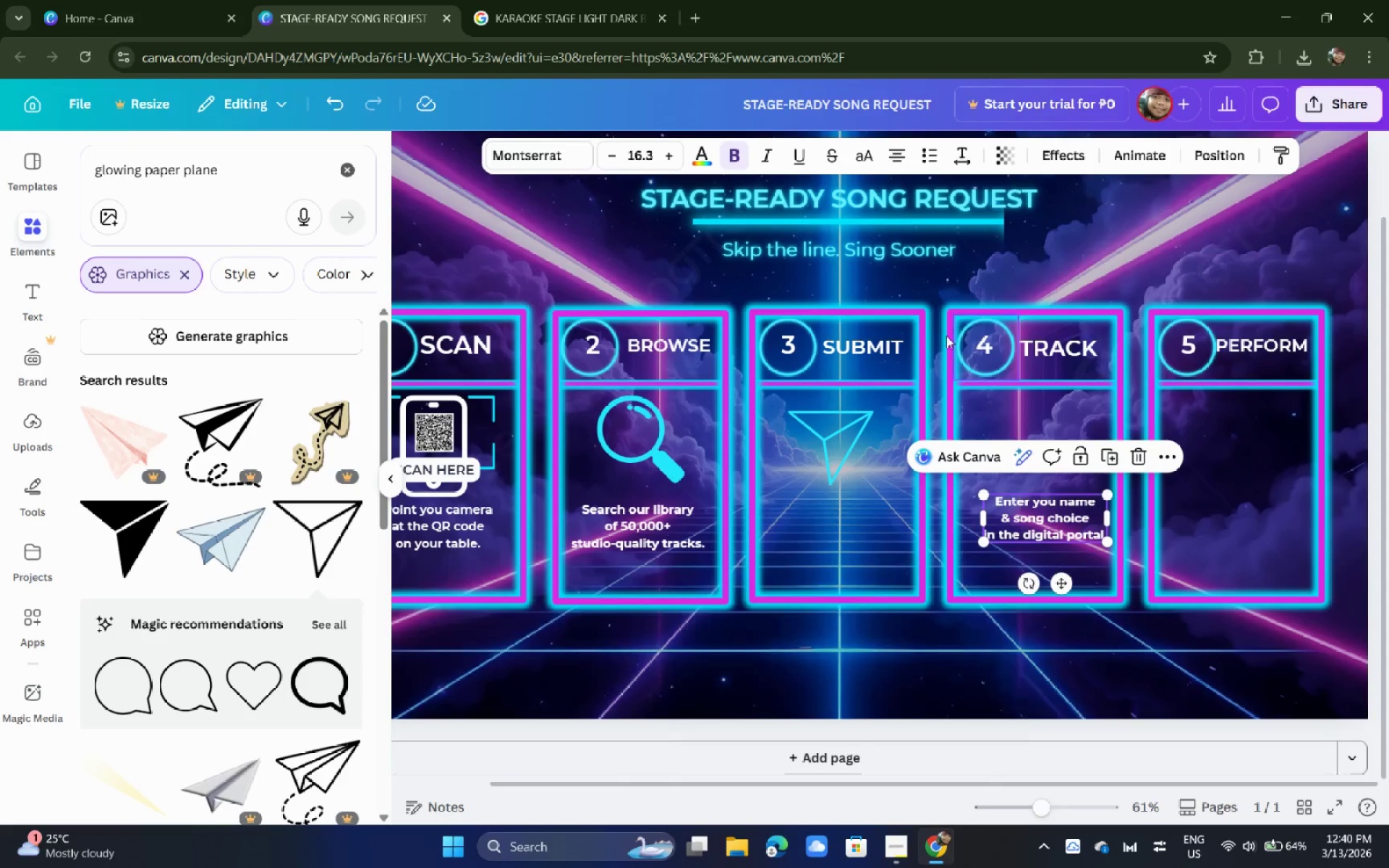 
key(Control+Z)
 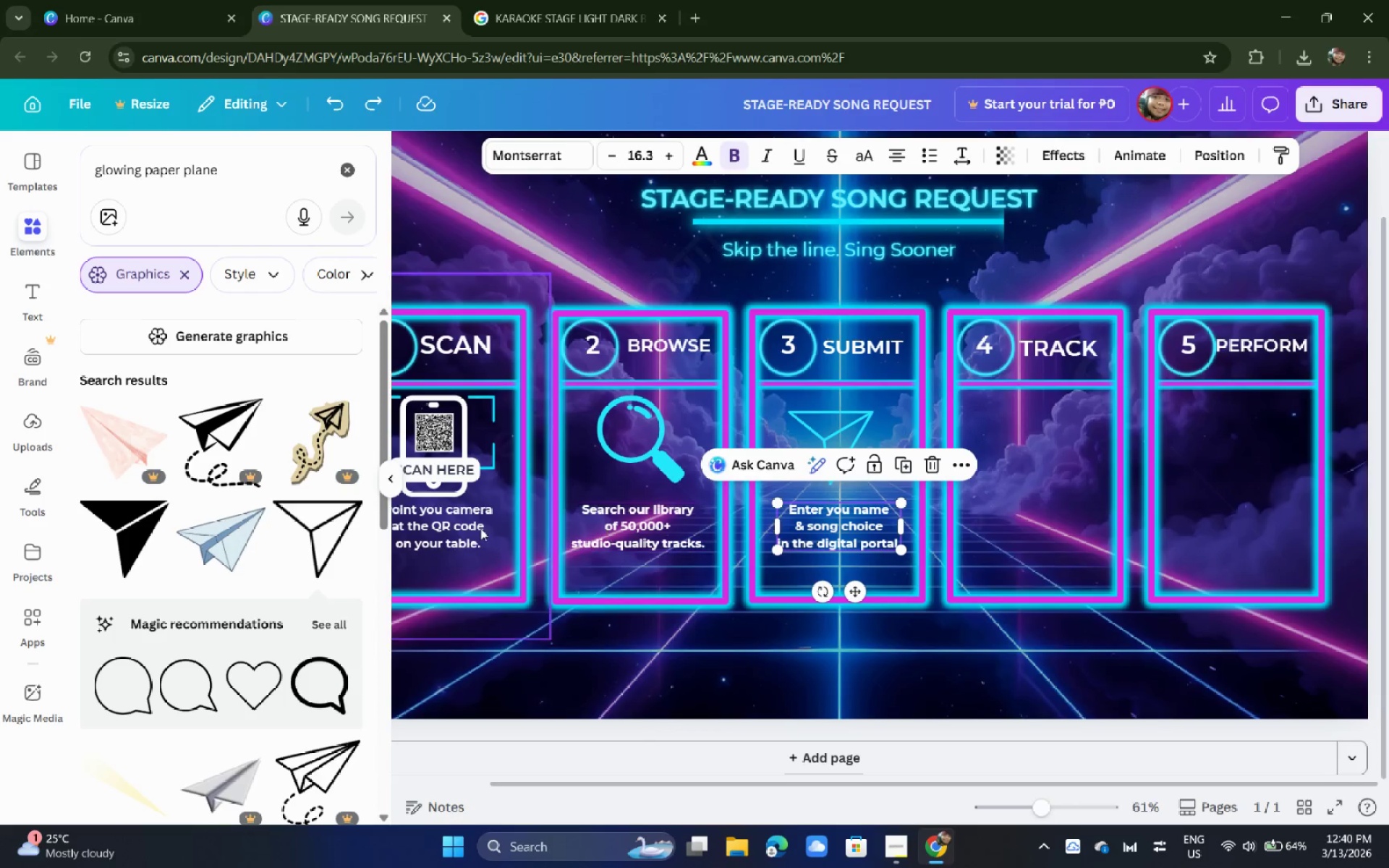 
hold_key(key=AltLeft, duration=1.5)
left_click_drag(start_coordinate=[472, 528], to_coordinate=[1061, 527])
 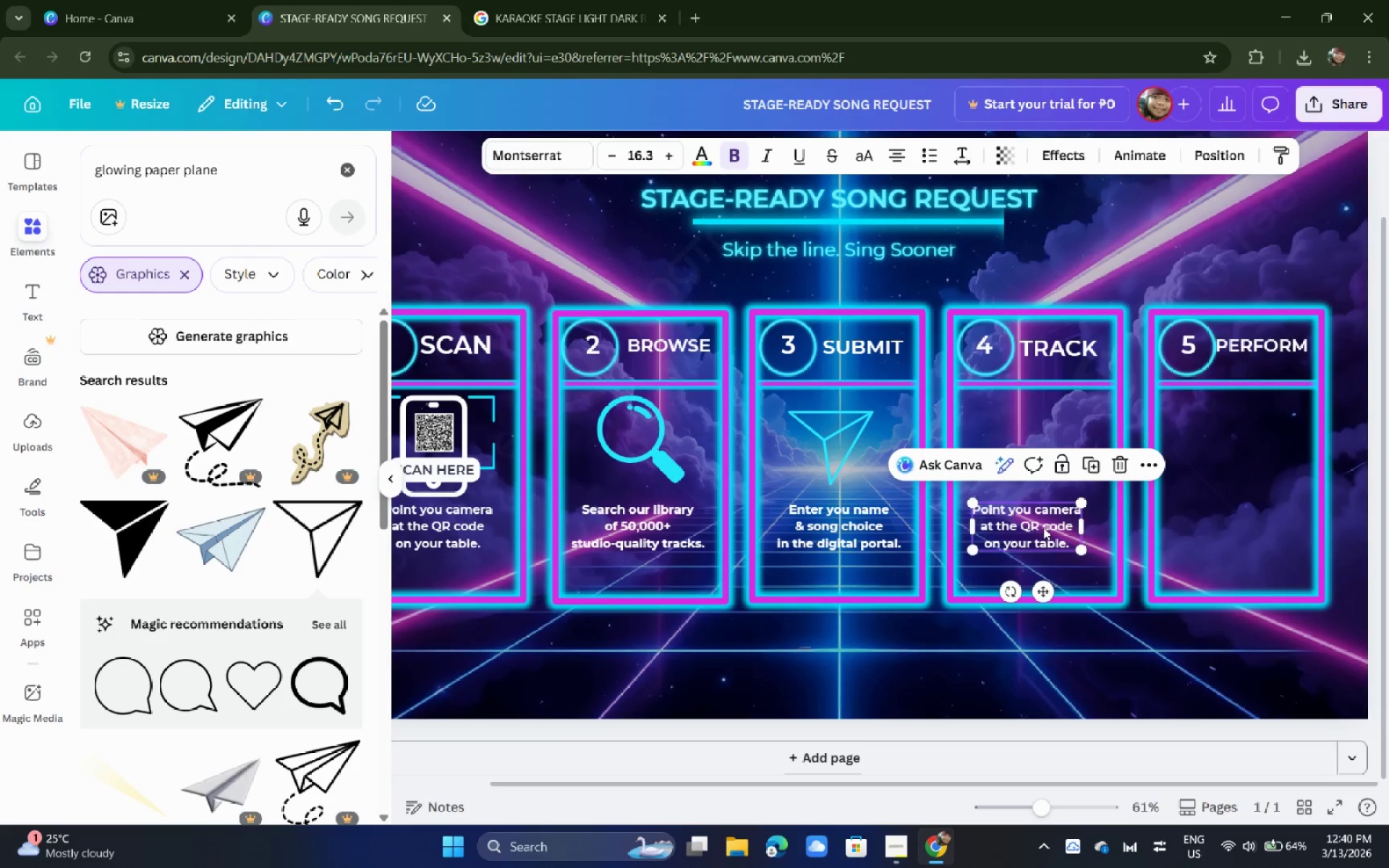 
hold_key(key=AltLeft, duration=1.5)
 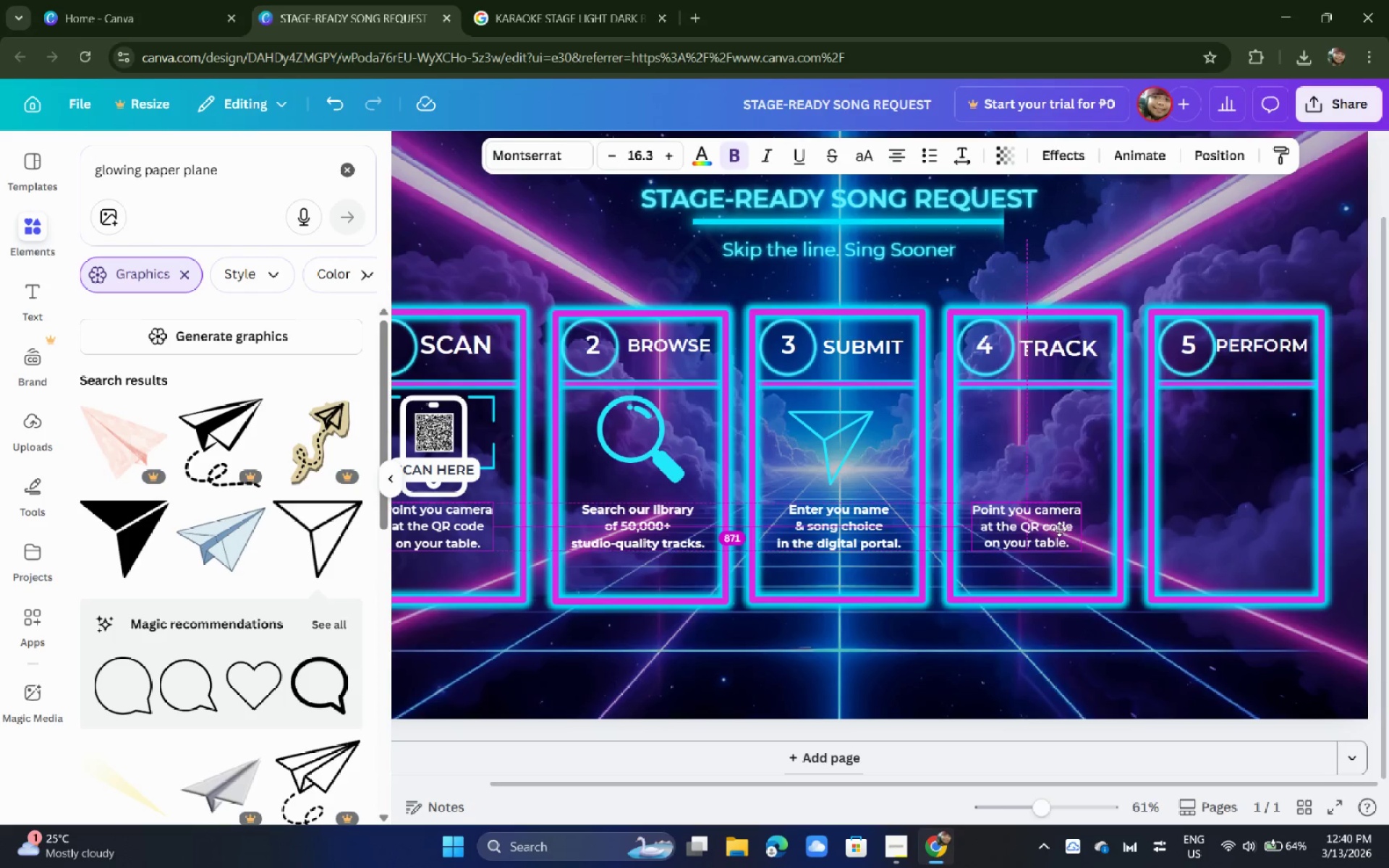 
hold_key(key=AltLeft, duration=1.5)
 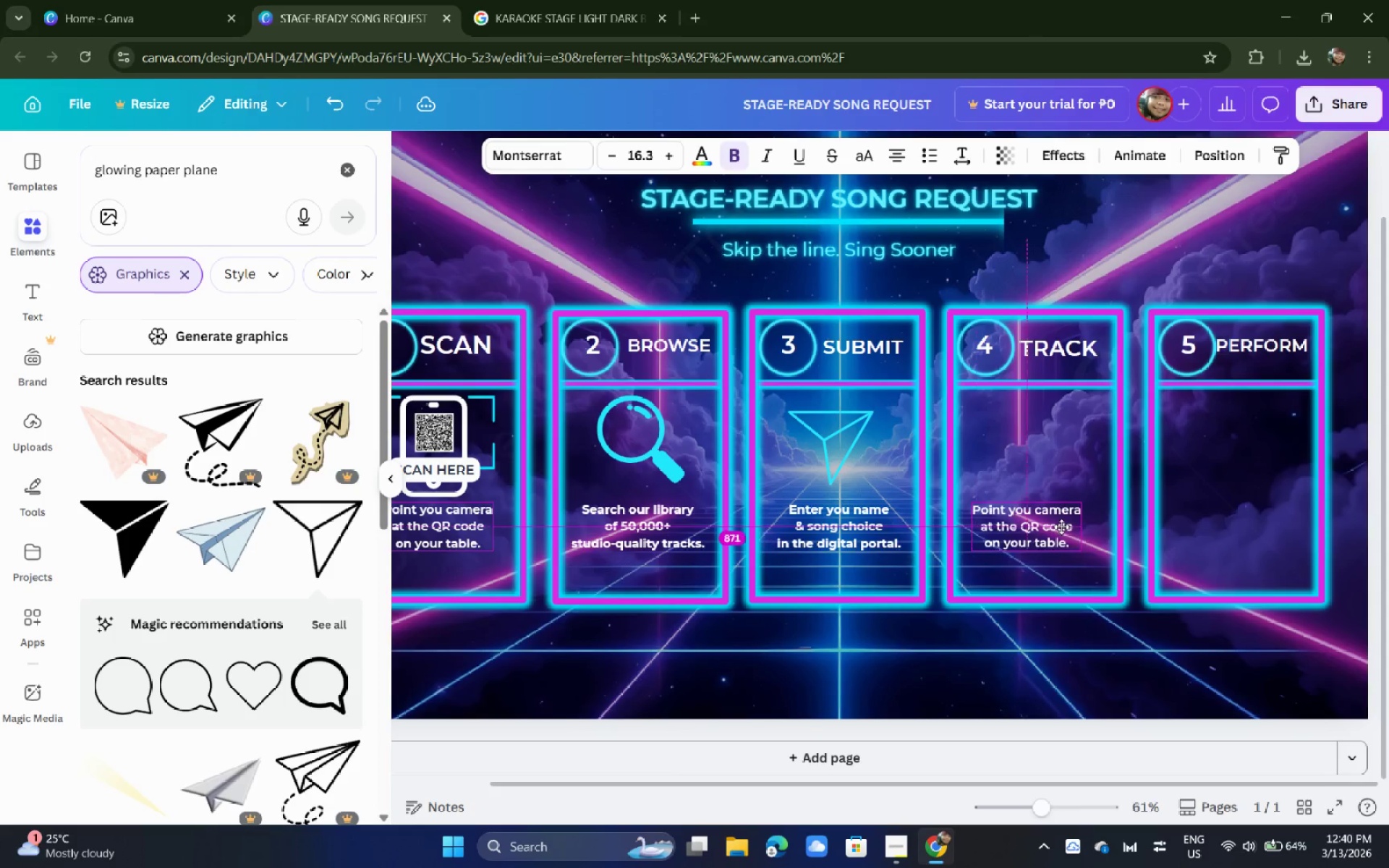 
hold_key(key=AltLeft, duration=0.88)
 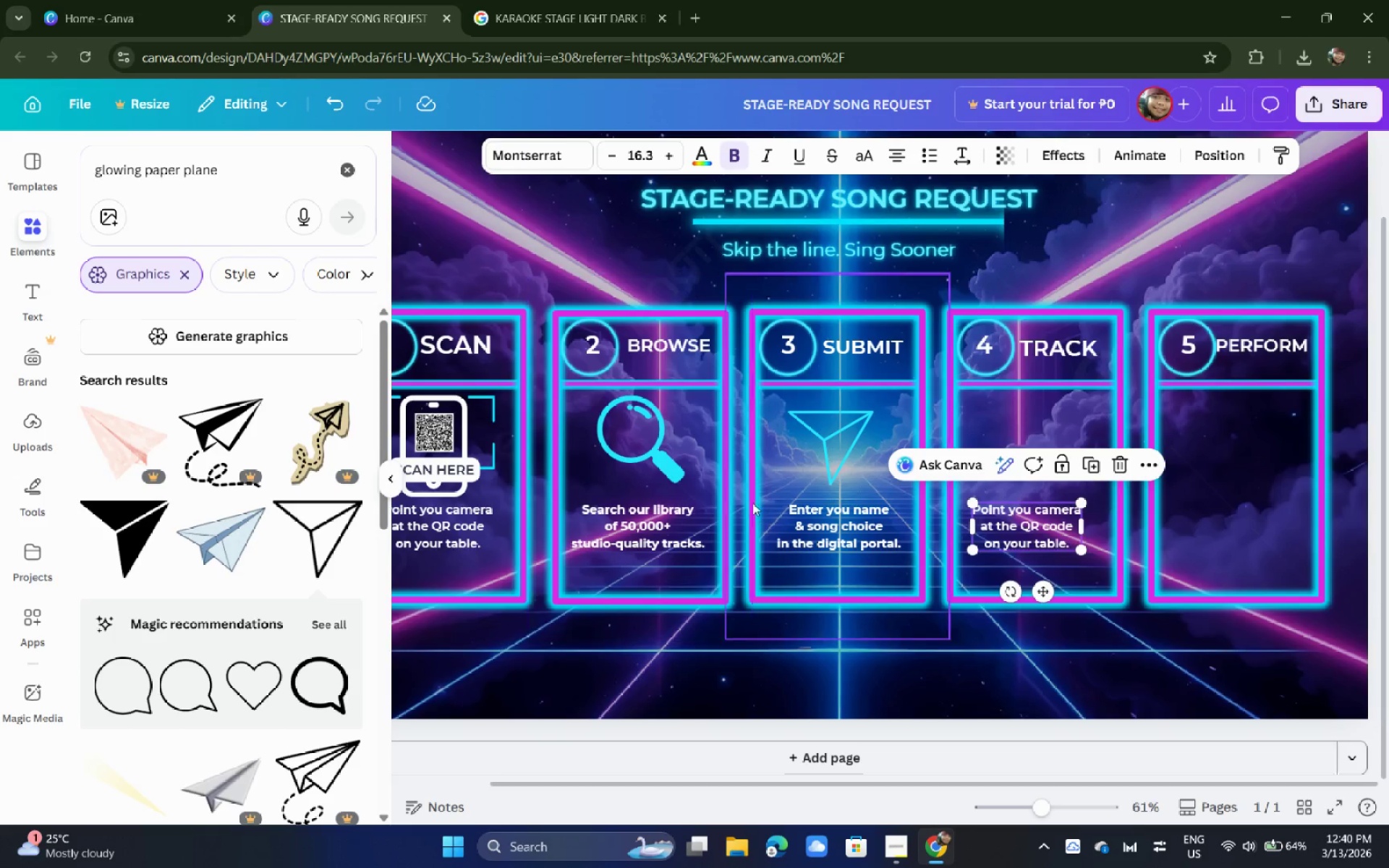 
wait(6.7)
 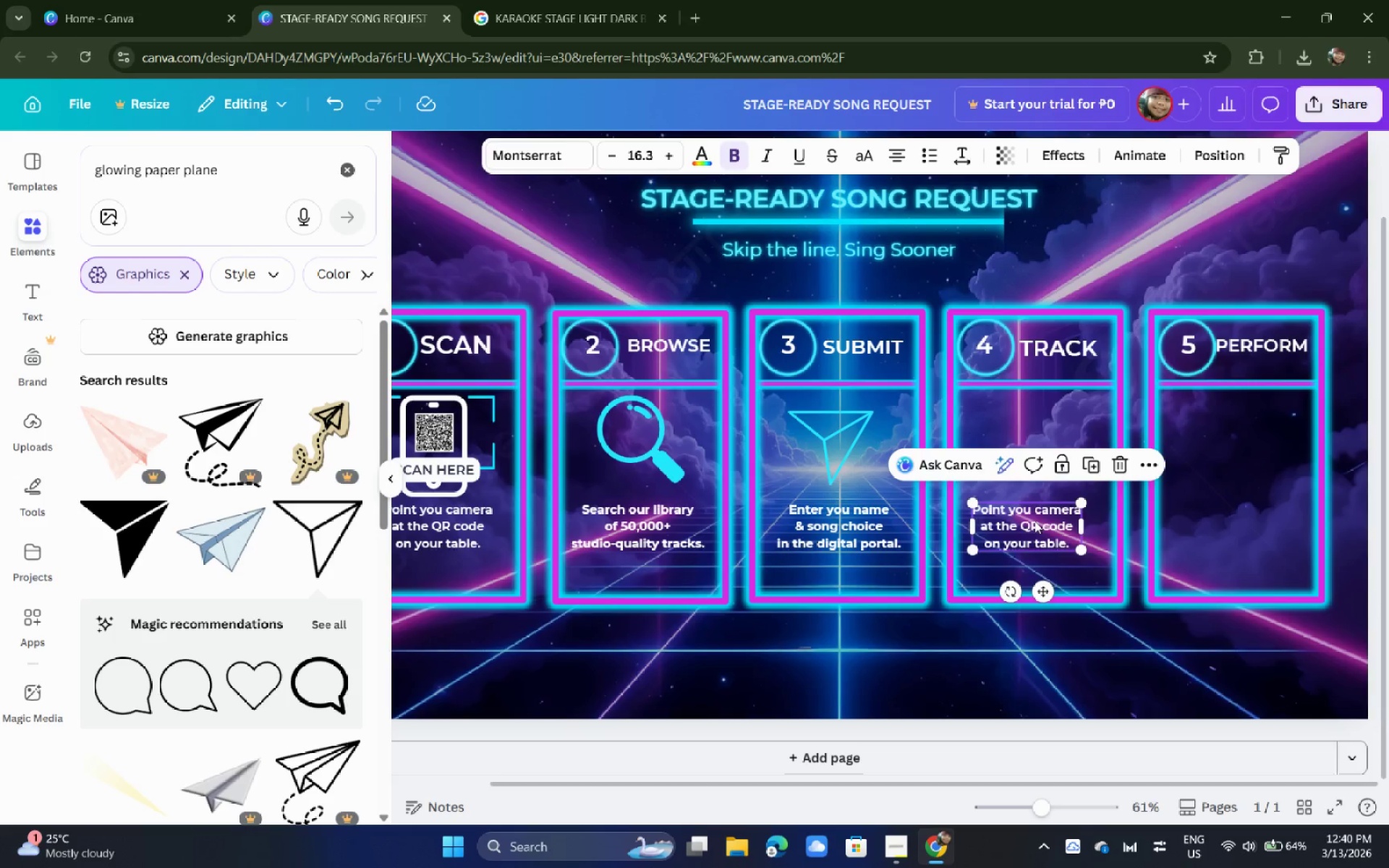 
double_click([178, 186])
 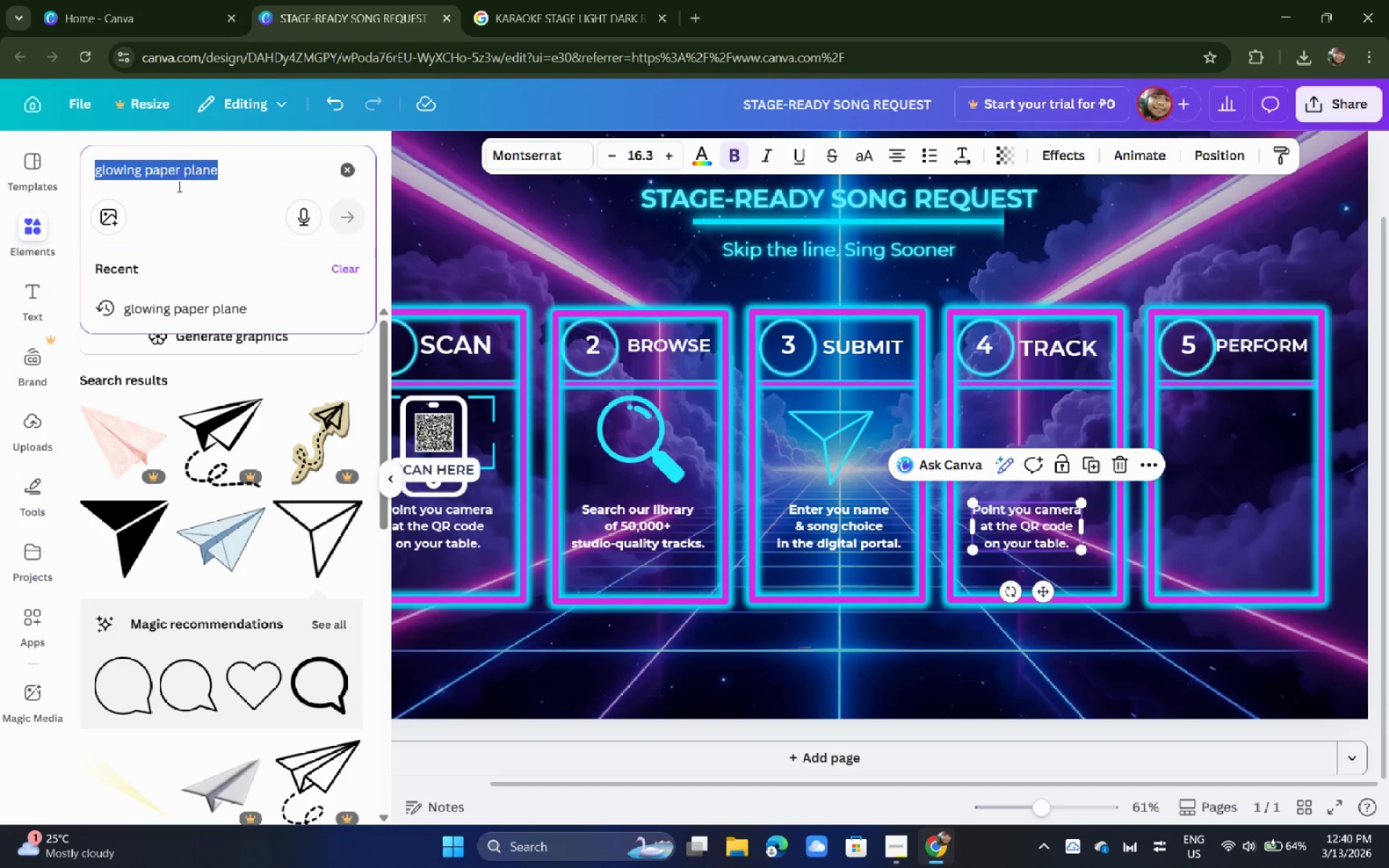 
triple_click([178, 186])
 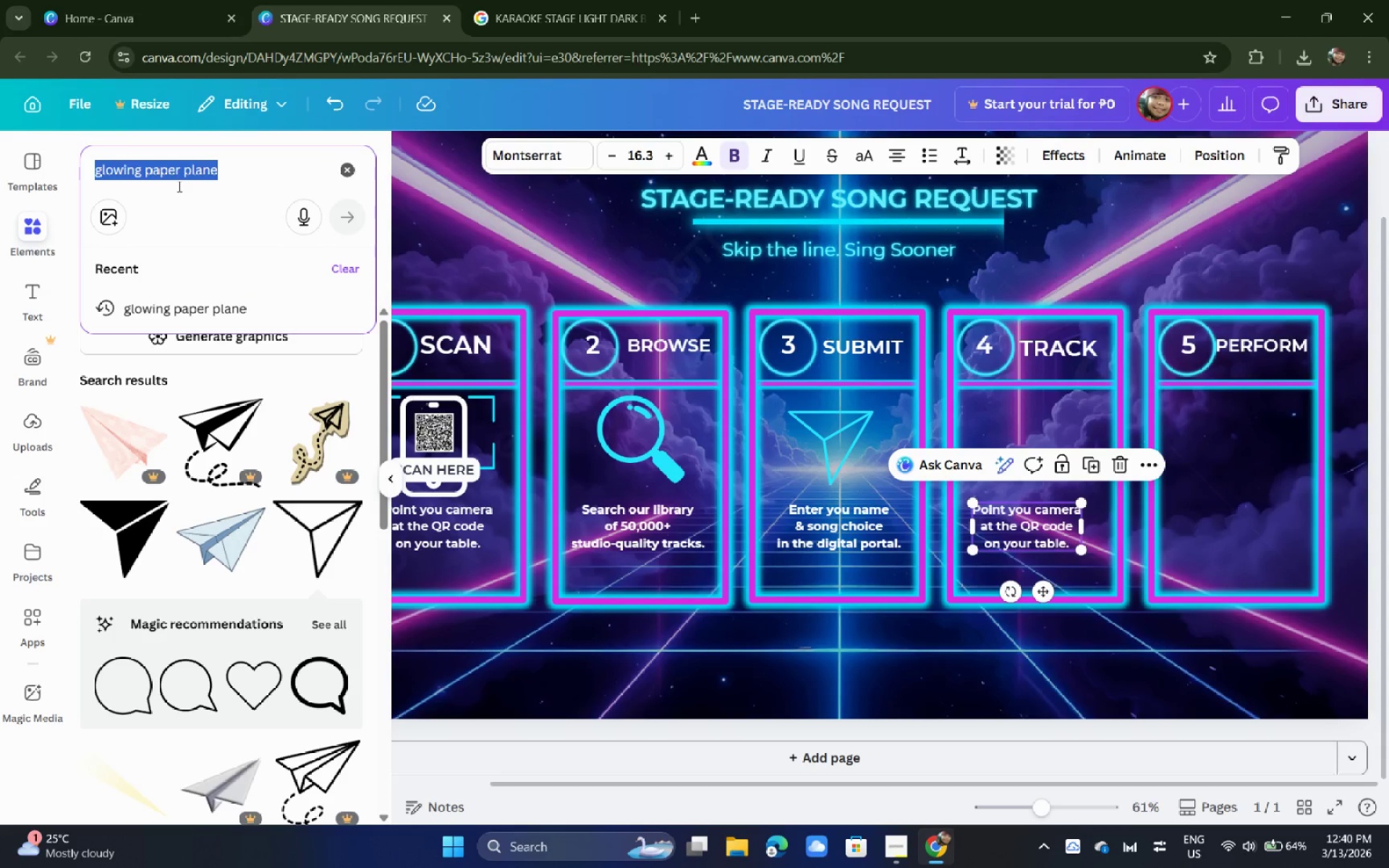 
type(neon clock)
 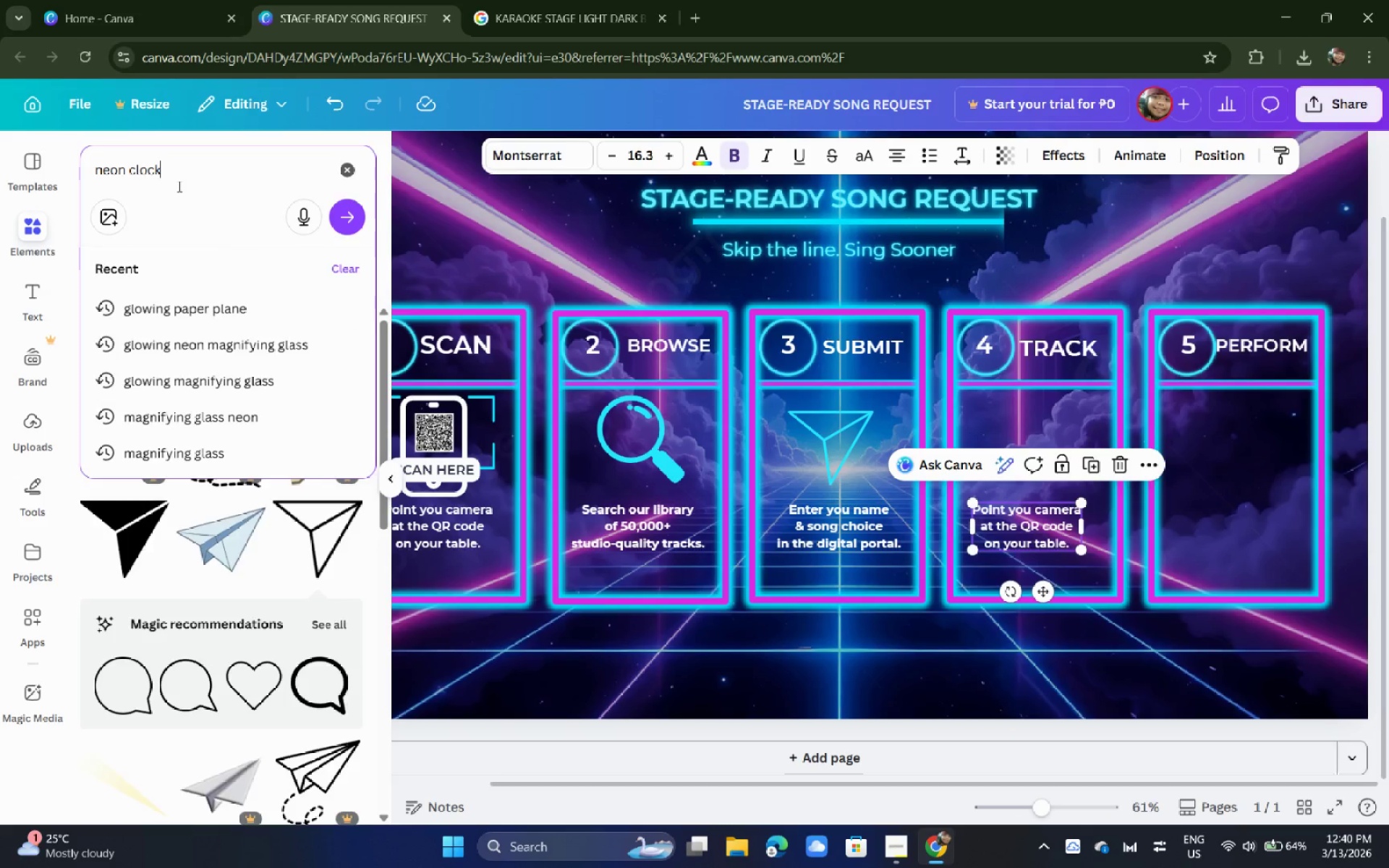 
key(Enter)
 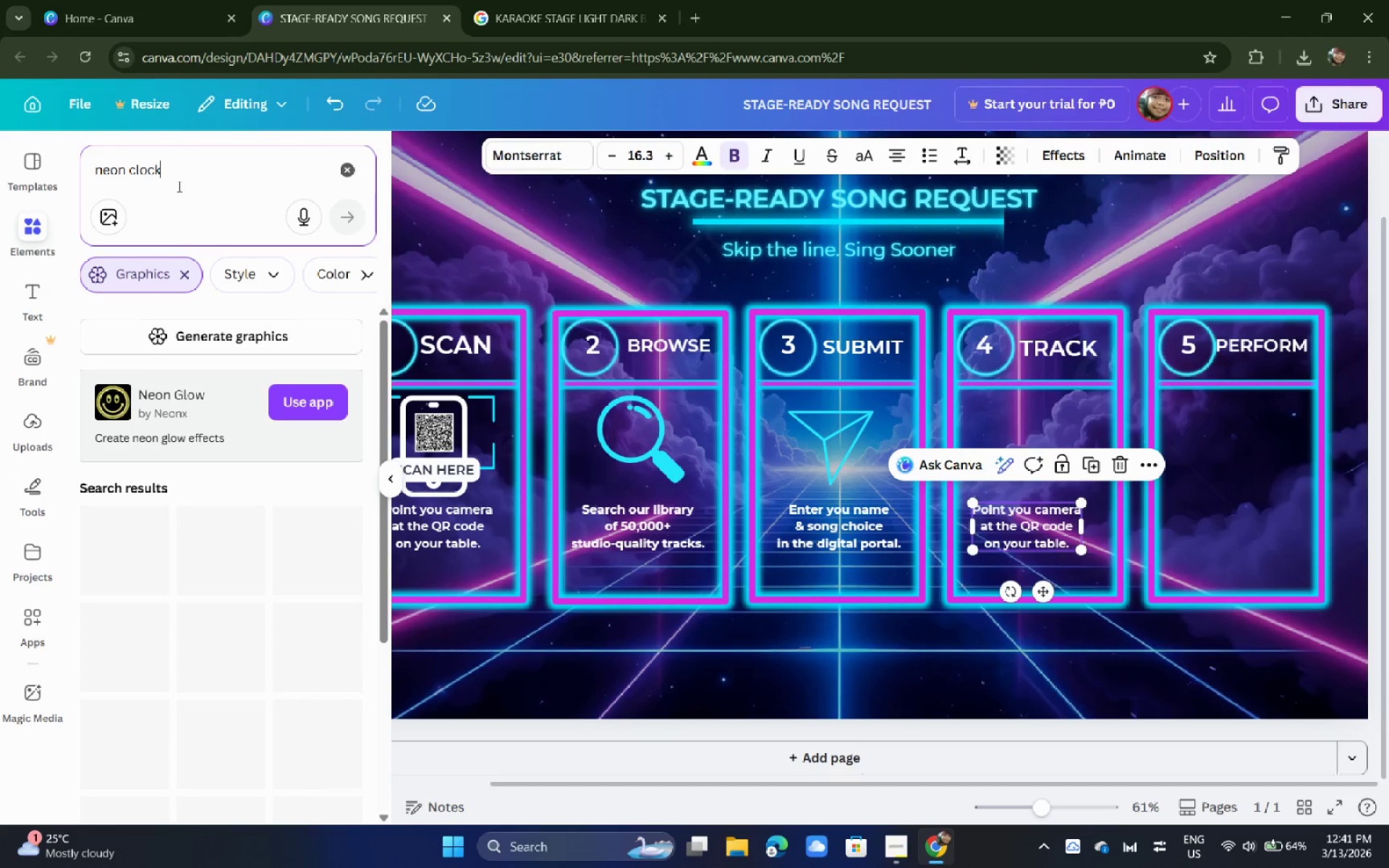 
wait(8.09)
 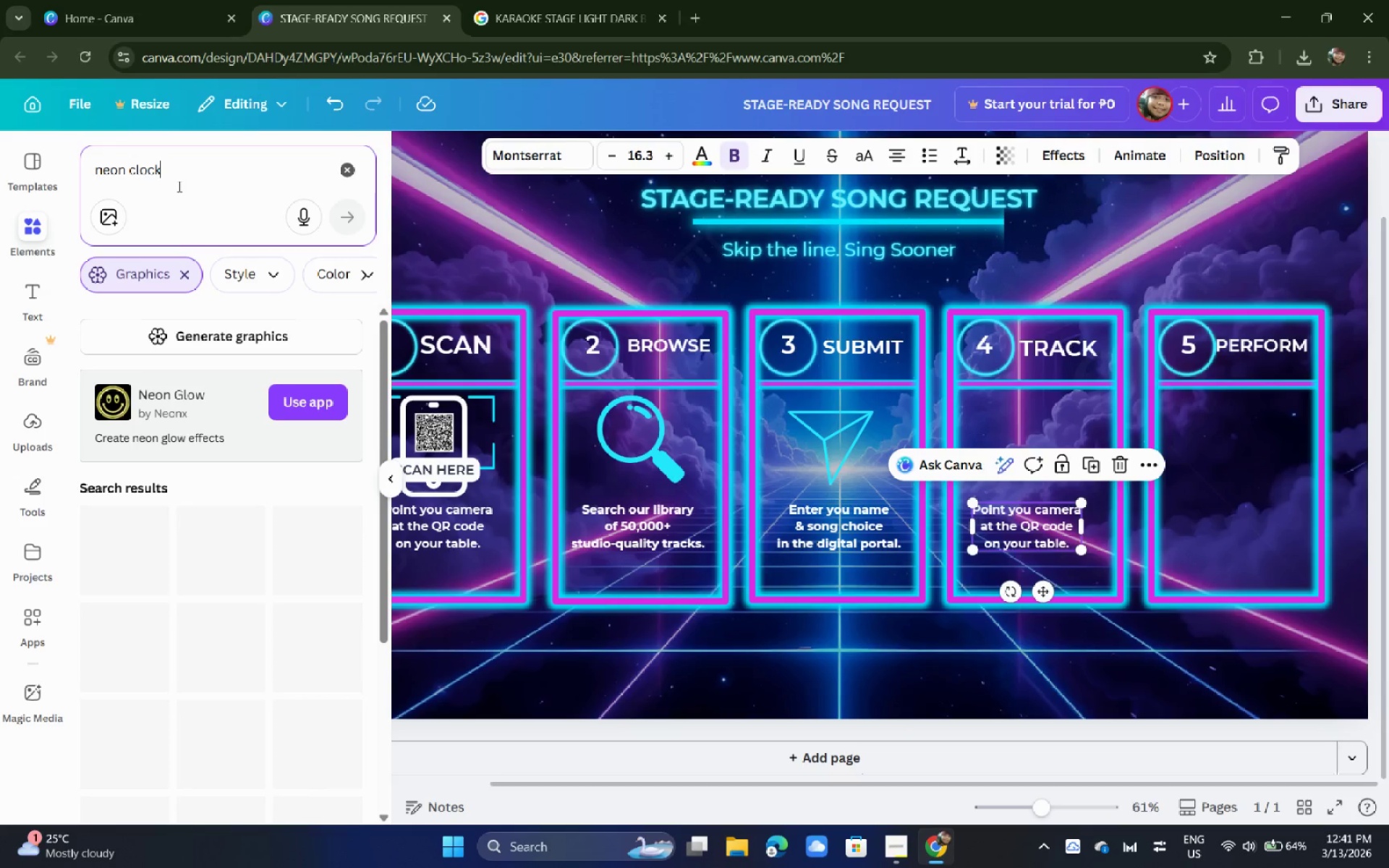 
scroll: coordinate [135, 470], scroll_direction: down, amount: 3.0
 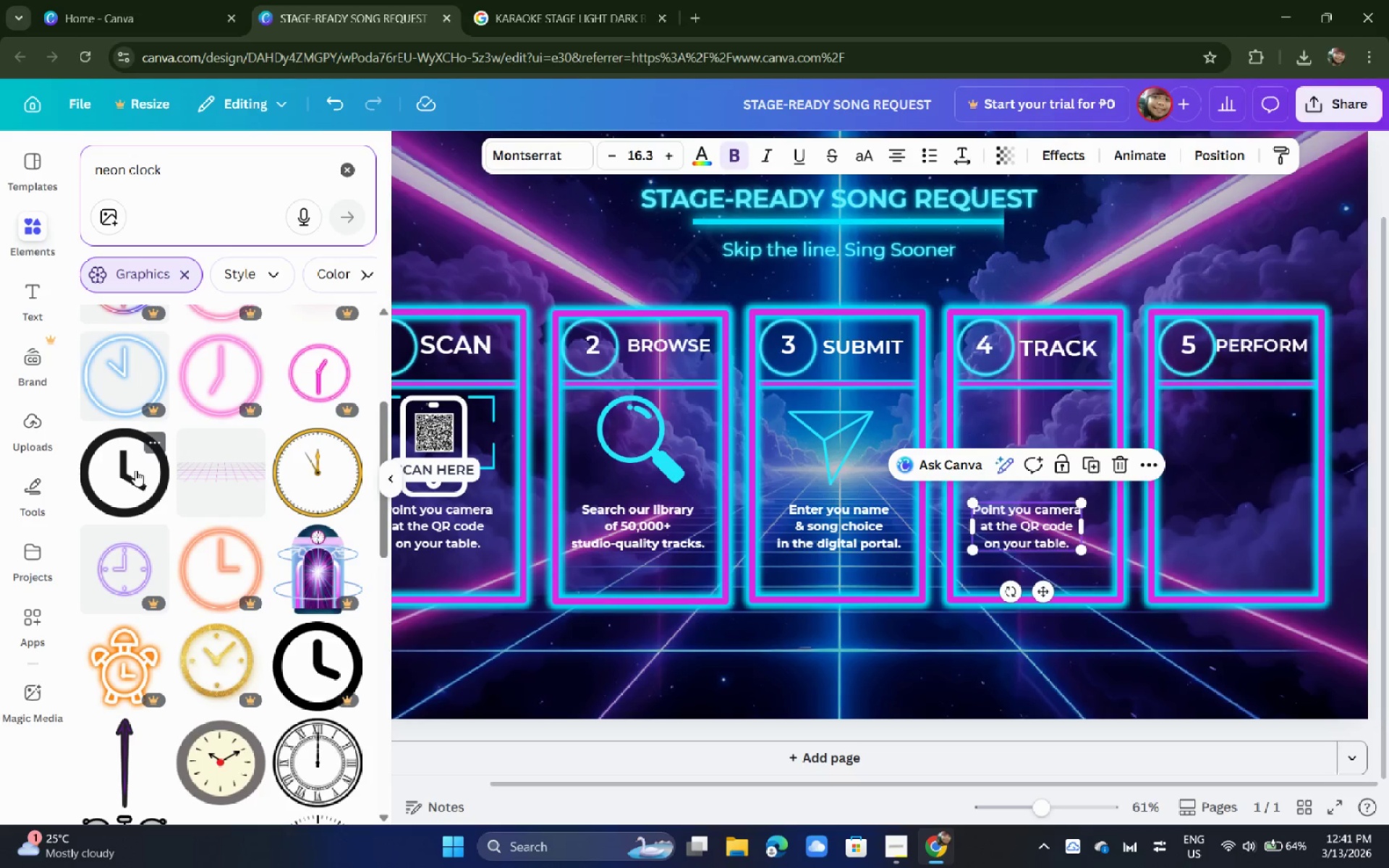 
scroll: coordinate [134, 464], scroll_direction: up, amount: 1.0
 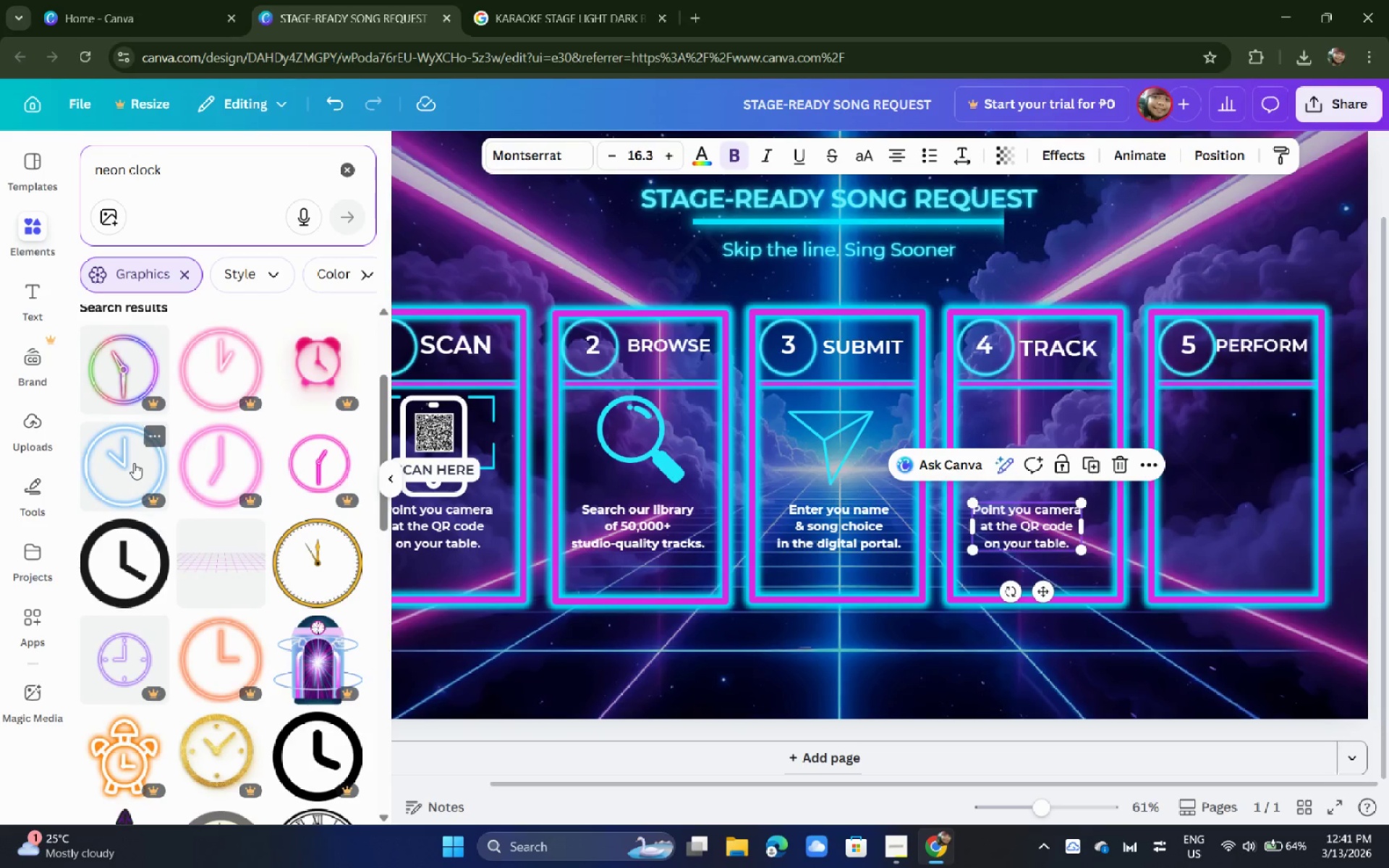 
scroll: coordinate [132, 464], scroll_direction: down, amount: 14.0
 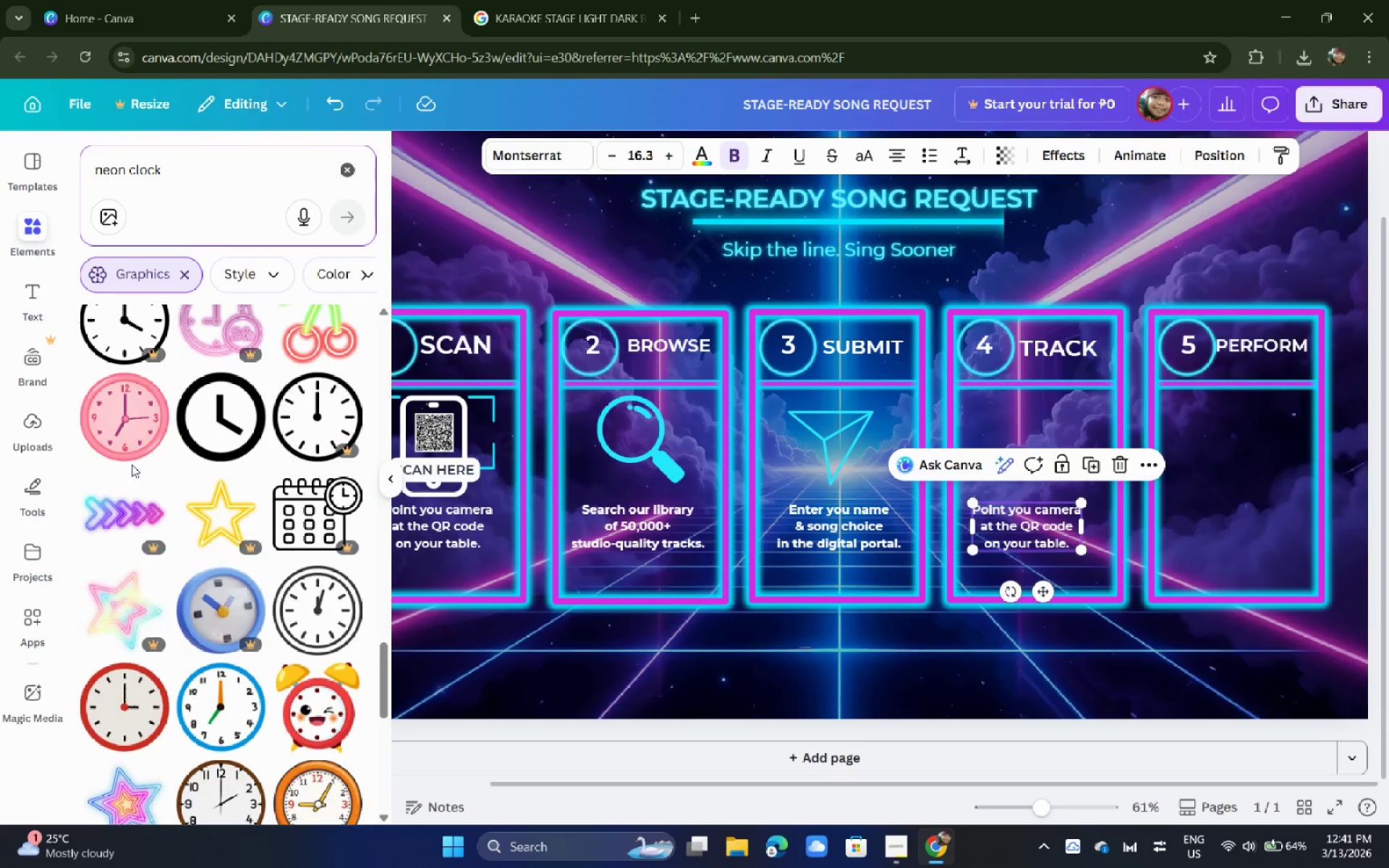 
scroll: coordinate [131, 461], scroll_direction: down, amount: 11.0
 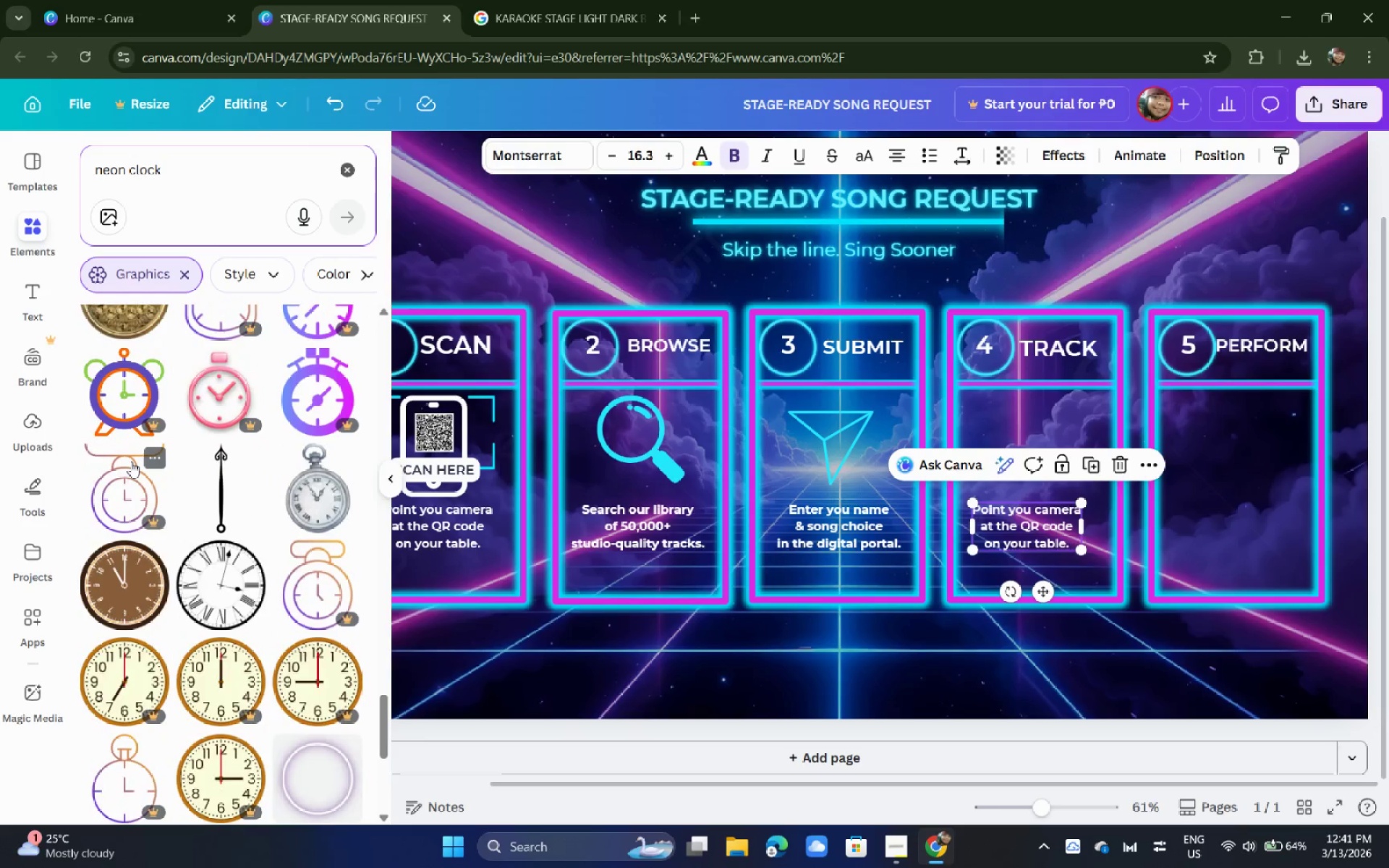 
scroll: coordinate [130, 461], scroll_direction: down, amount: 10.0
 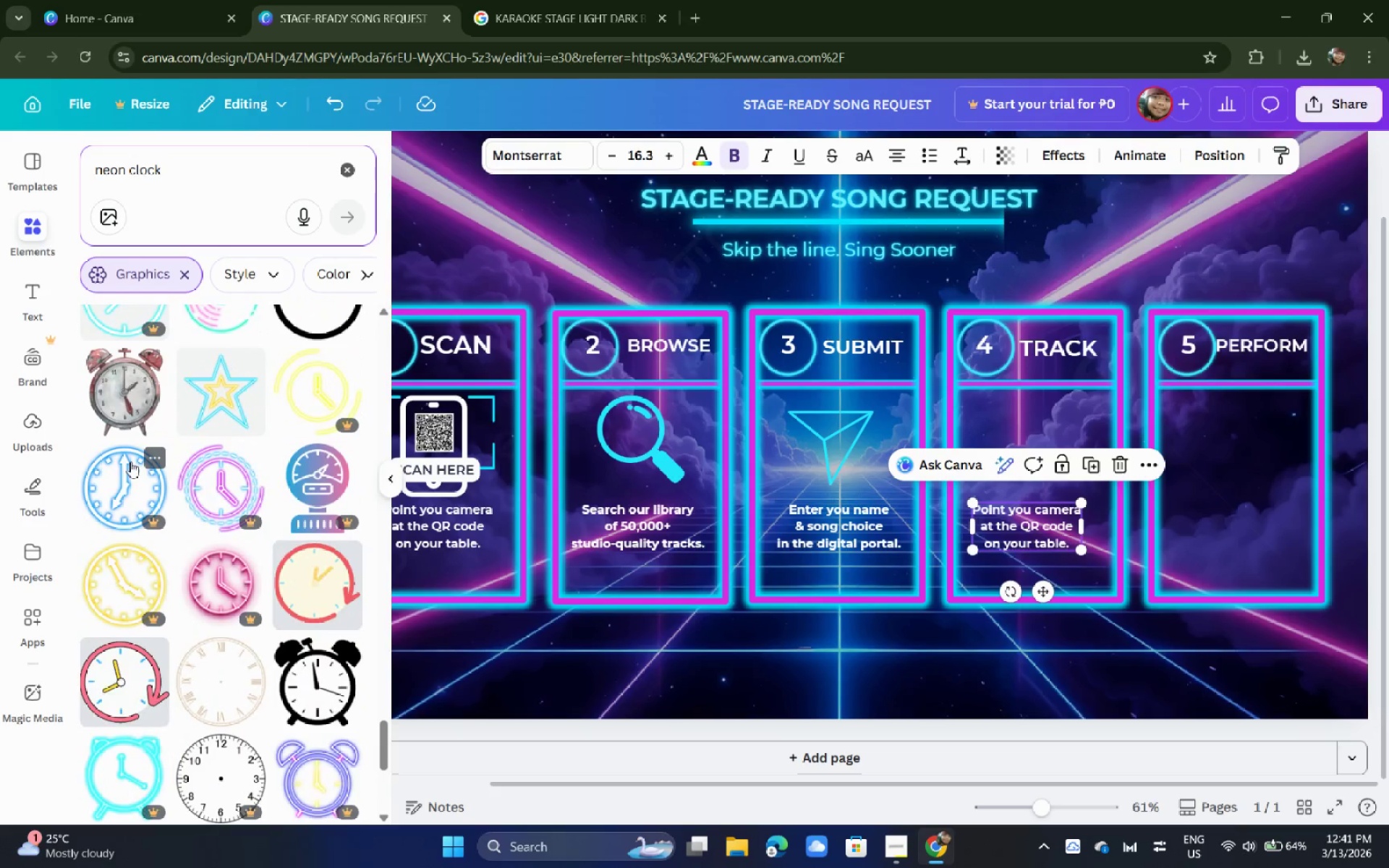 
scroll: coordinate [127, 462], scroll_direction: down, amount: 7.0
 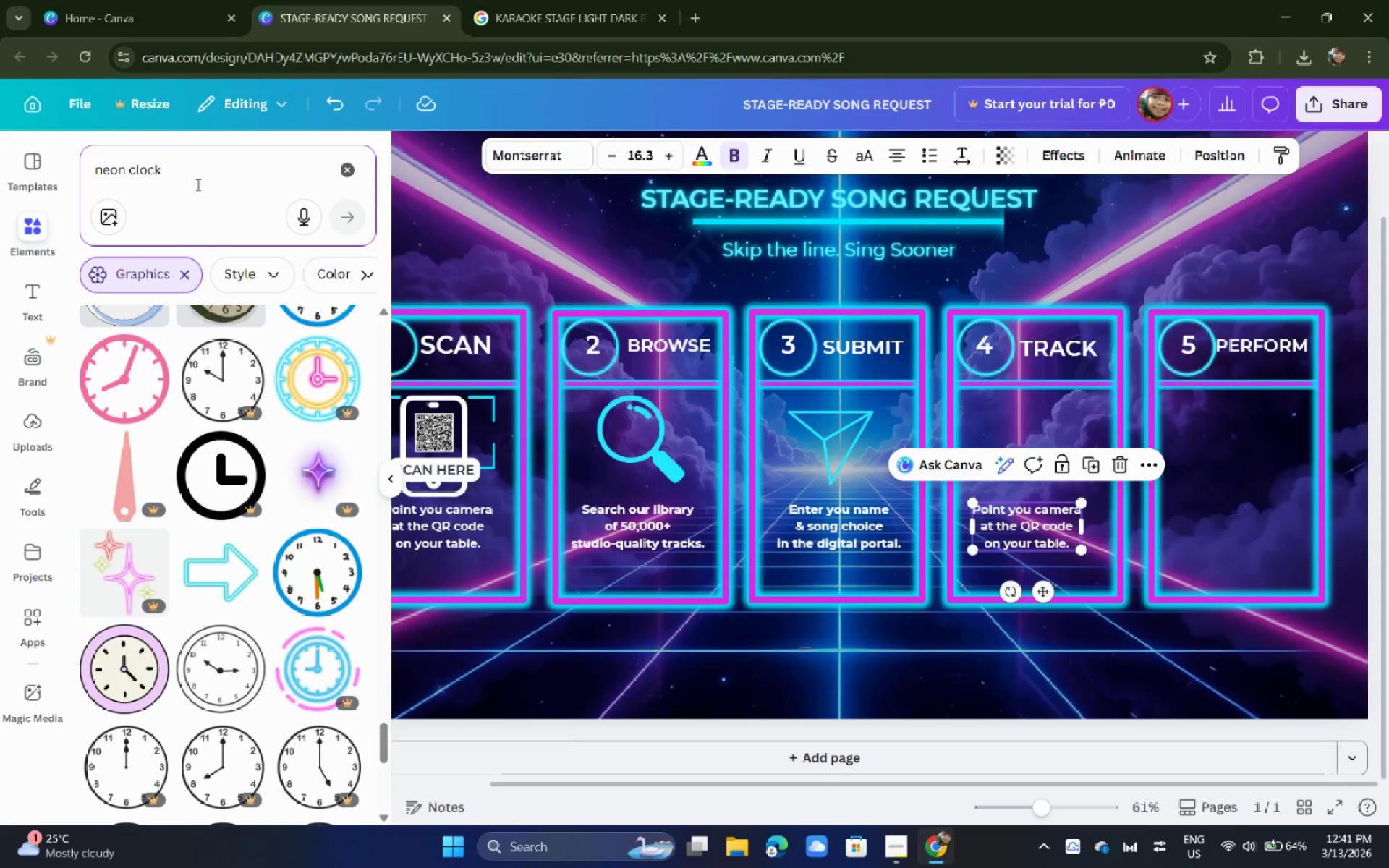 
left_click_drag(start_coordinate=[195, 183], to_coordinate=[0, 181])
 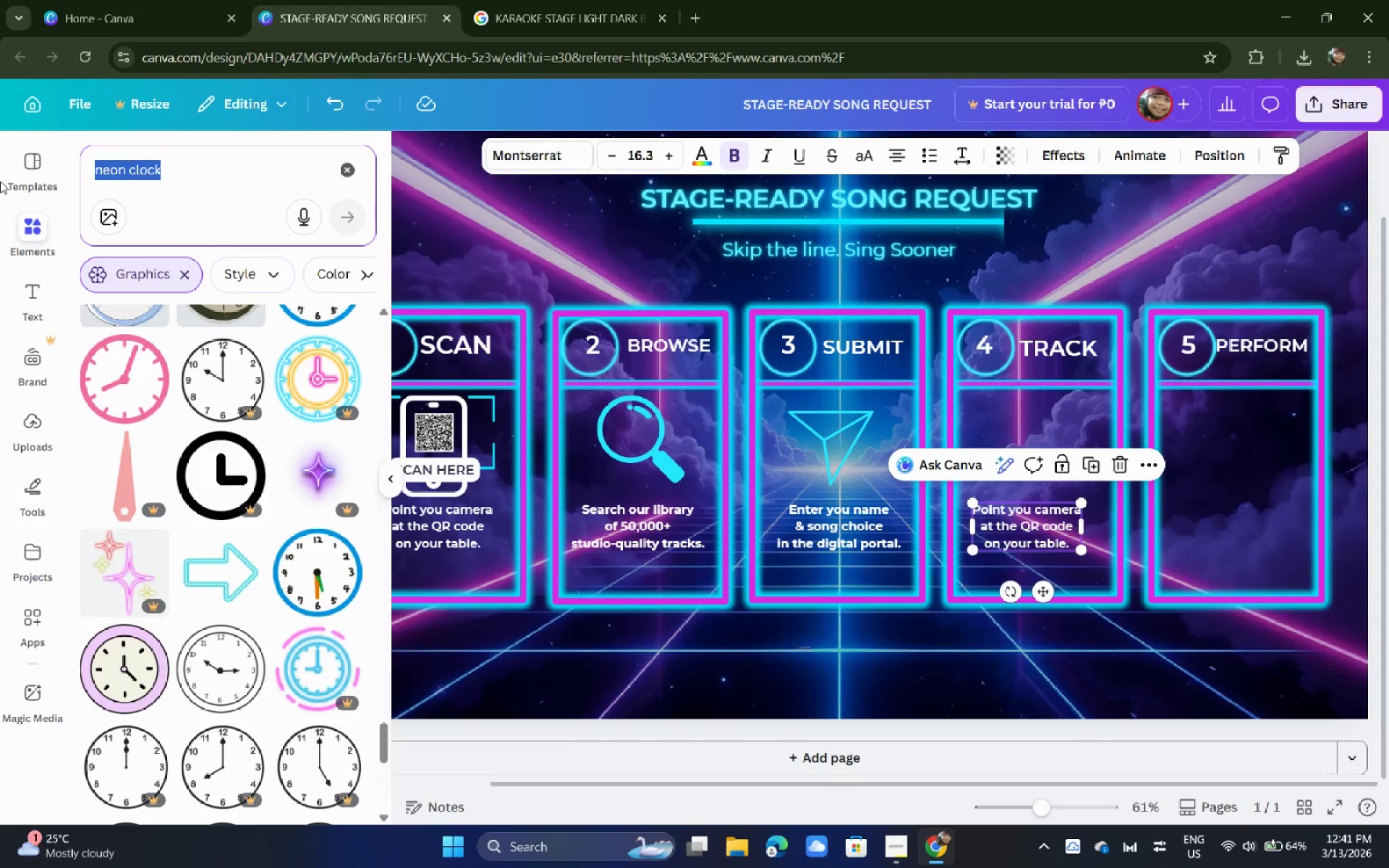 
type(glowing lcock)
 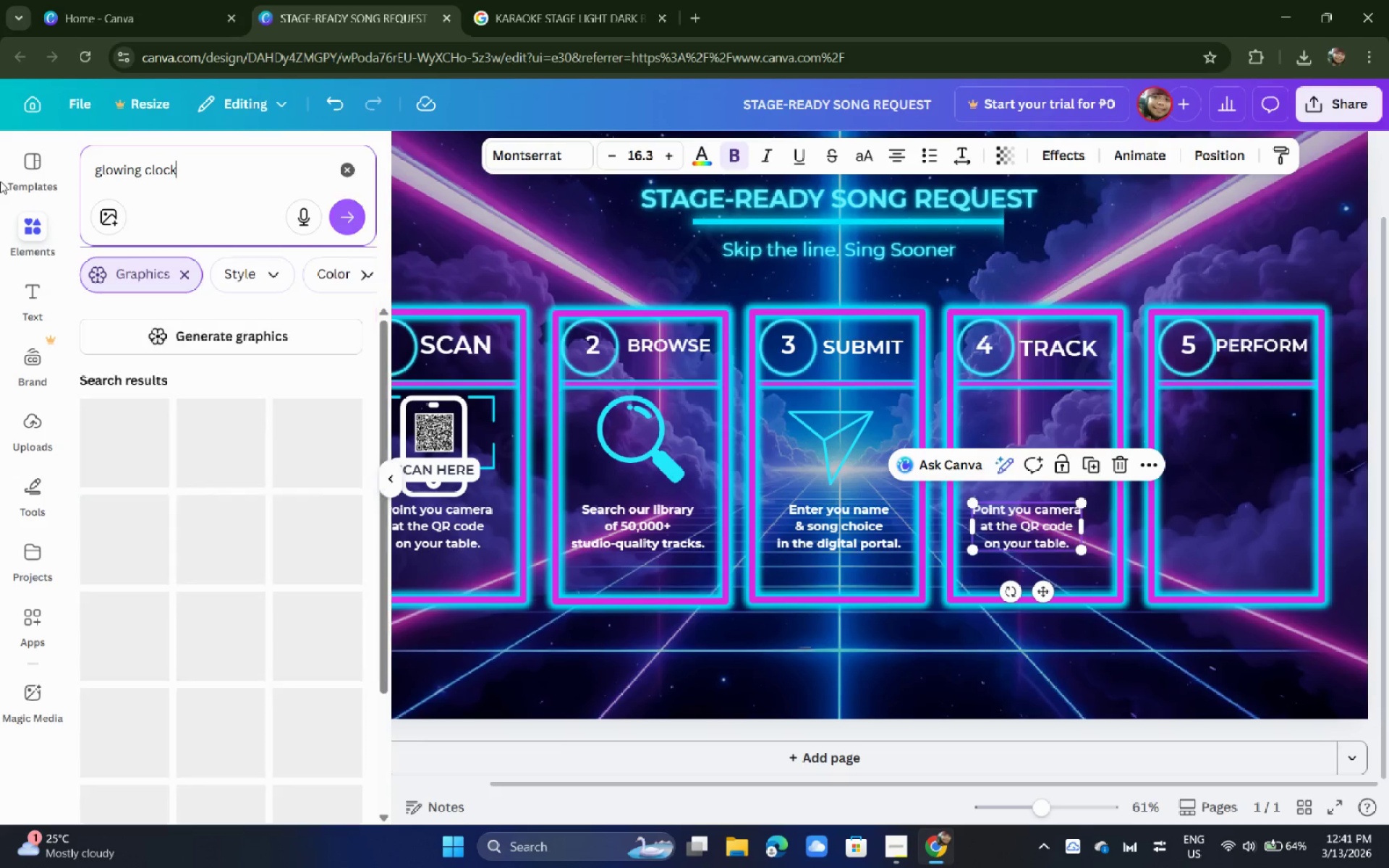 
key(Enter)
 